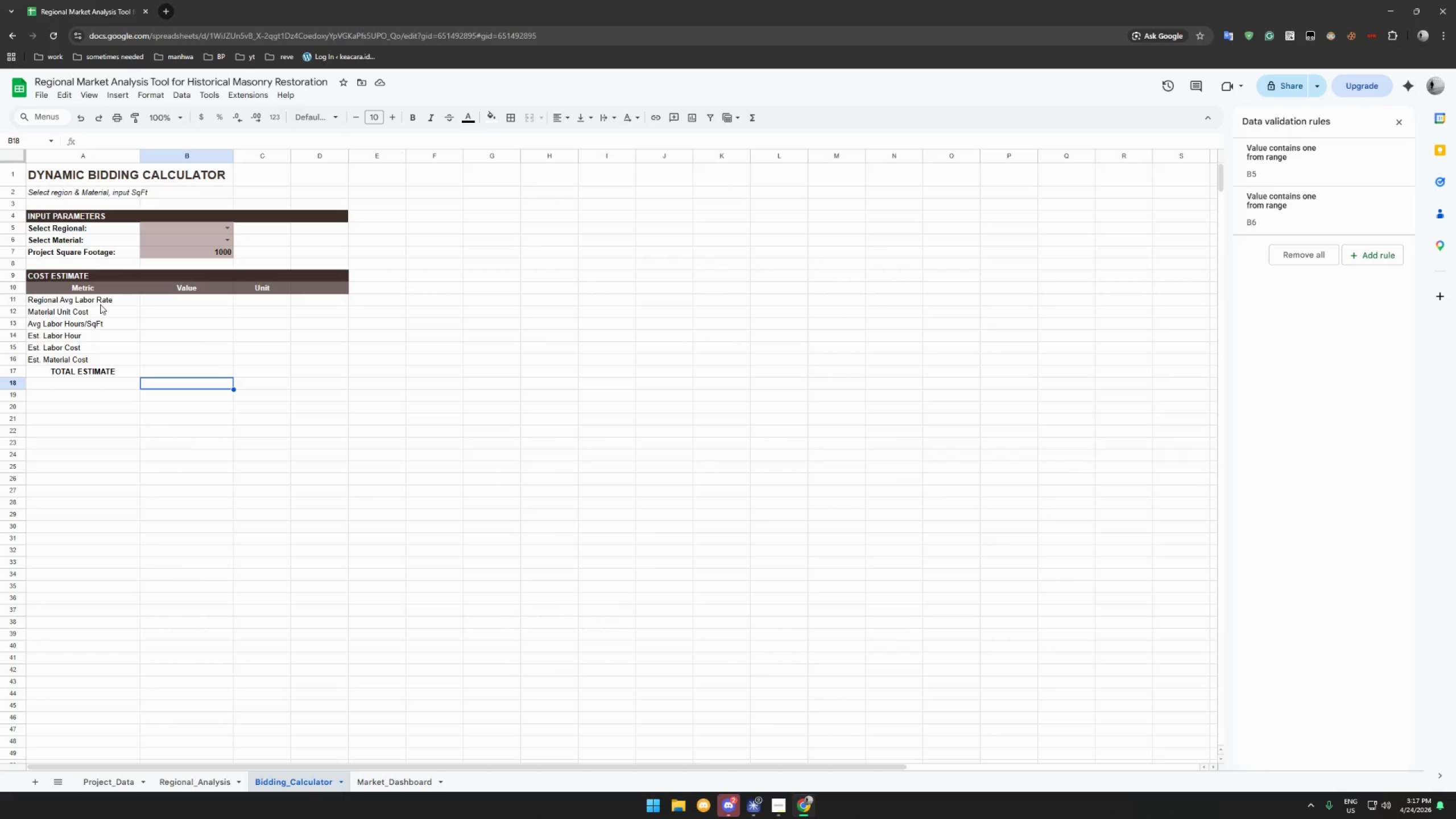 
left_click([179, 302])
 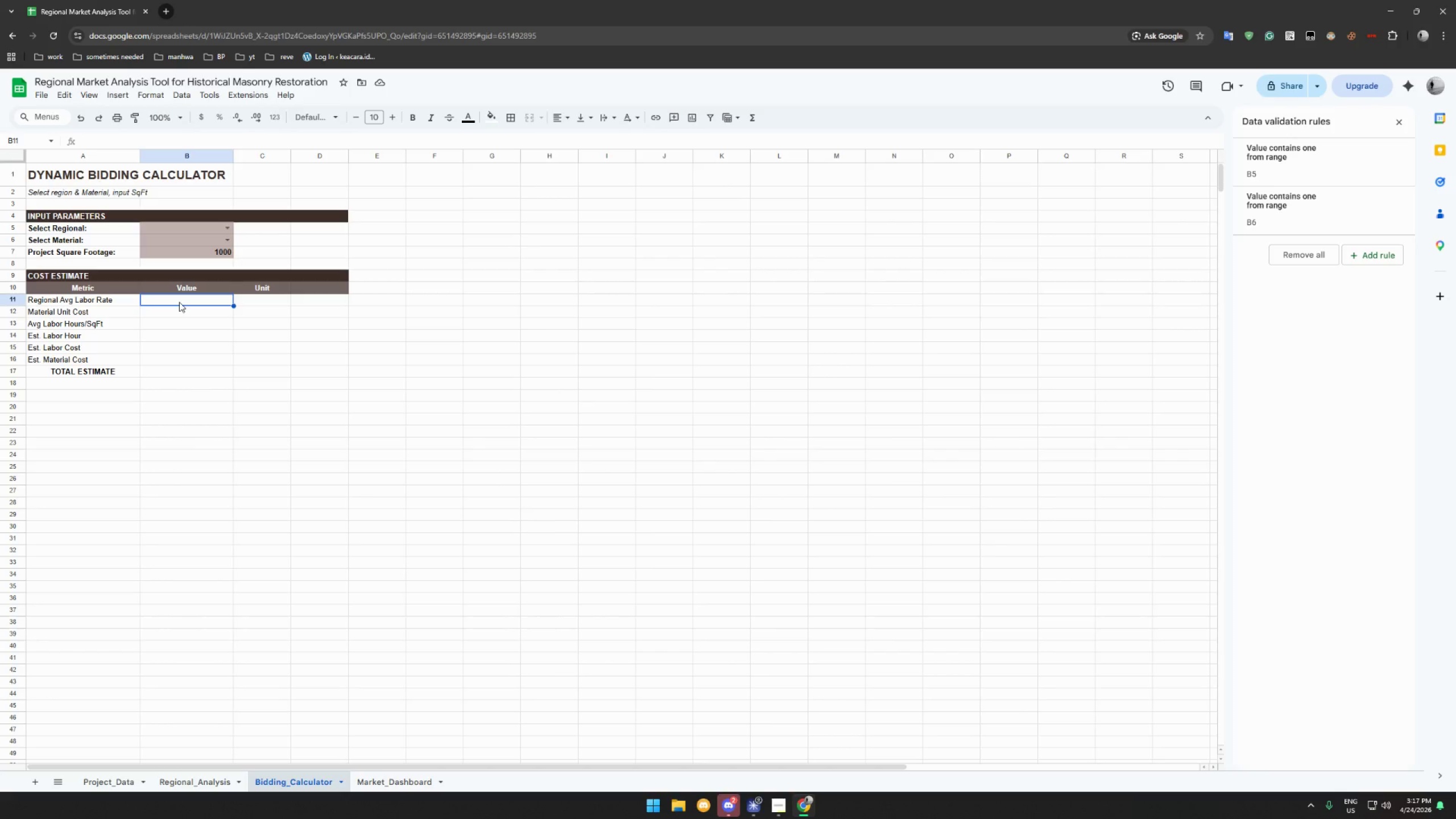 
type(I)
key(Backspace)
type(=IFERROR(XLOOKUP(B5,Regional_Analysis!A$6:A$)
 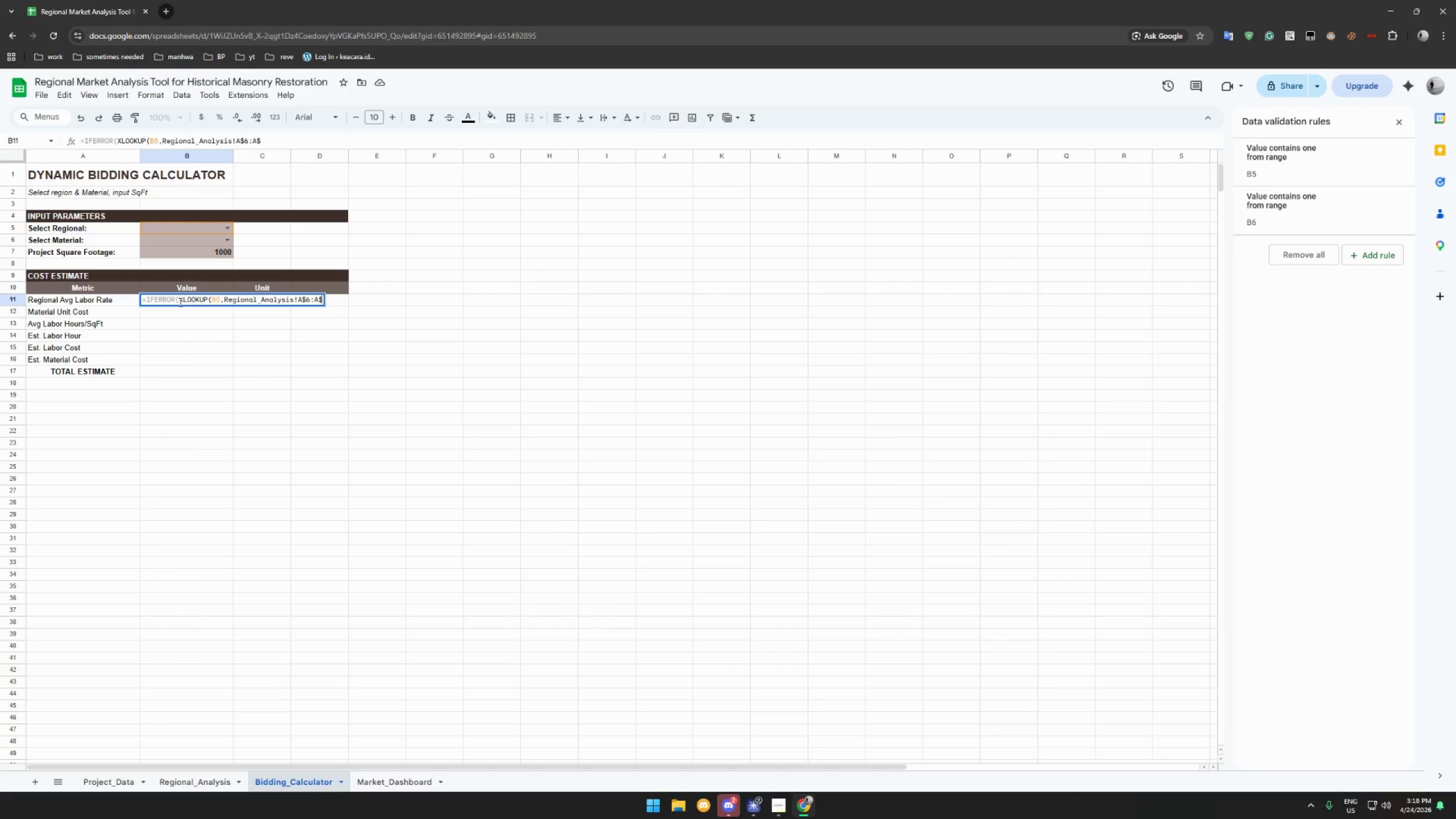 
type(10,Req)
key(Backspace)
type(gional_anay)
key(Backspace)
key(Backspace)
key(Backspace)
key(Backspace)
type(Analysis!)
 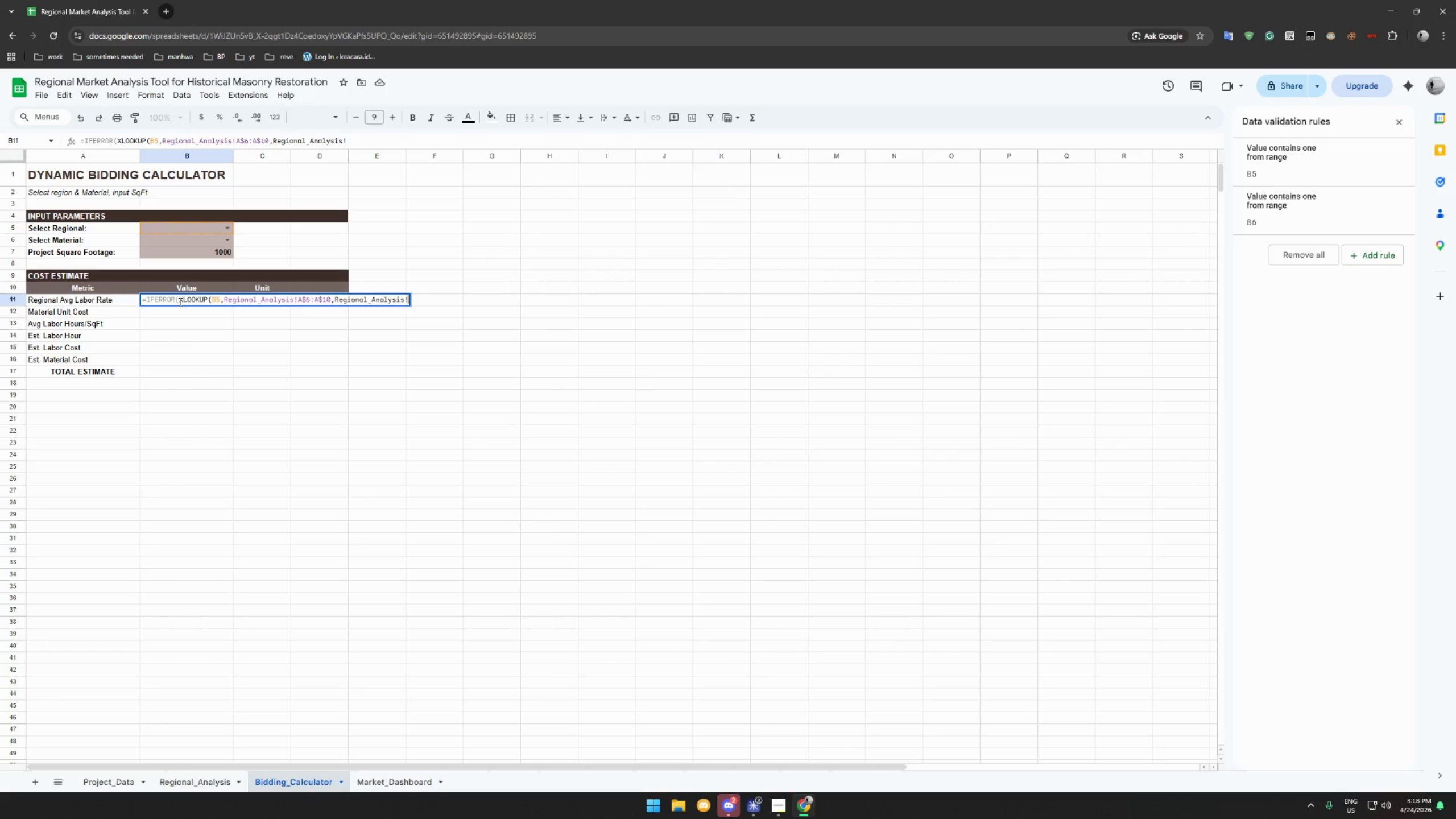 
wait(7.03)
 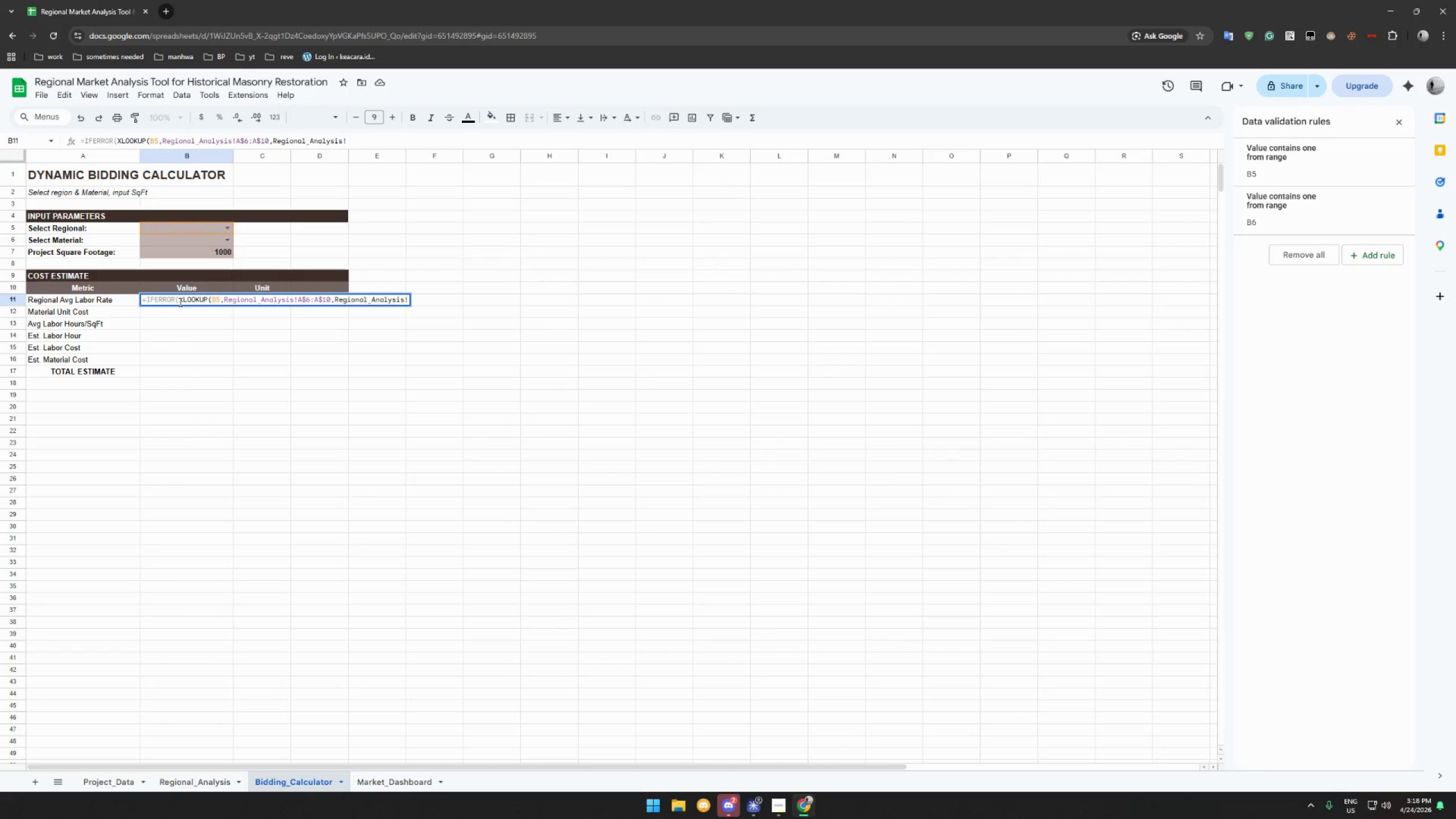 
type(B$6:B$10),""))
 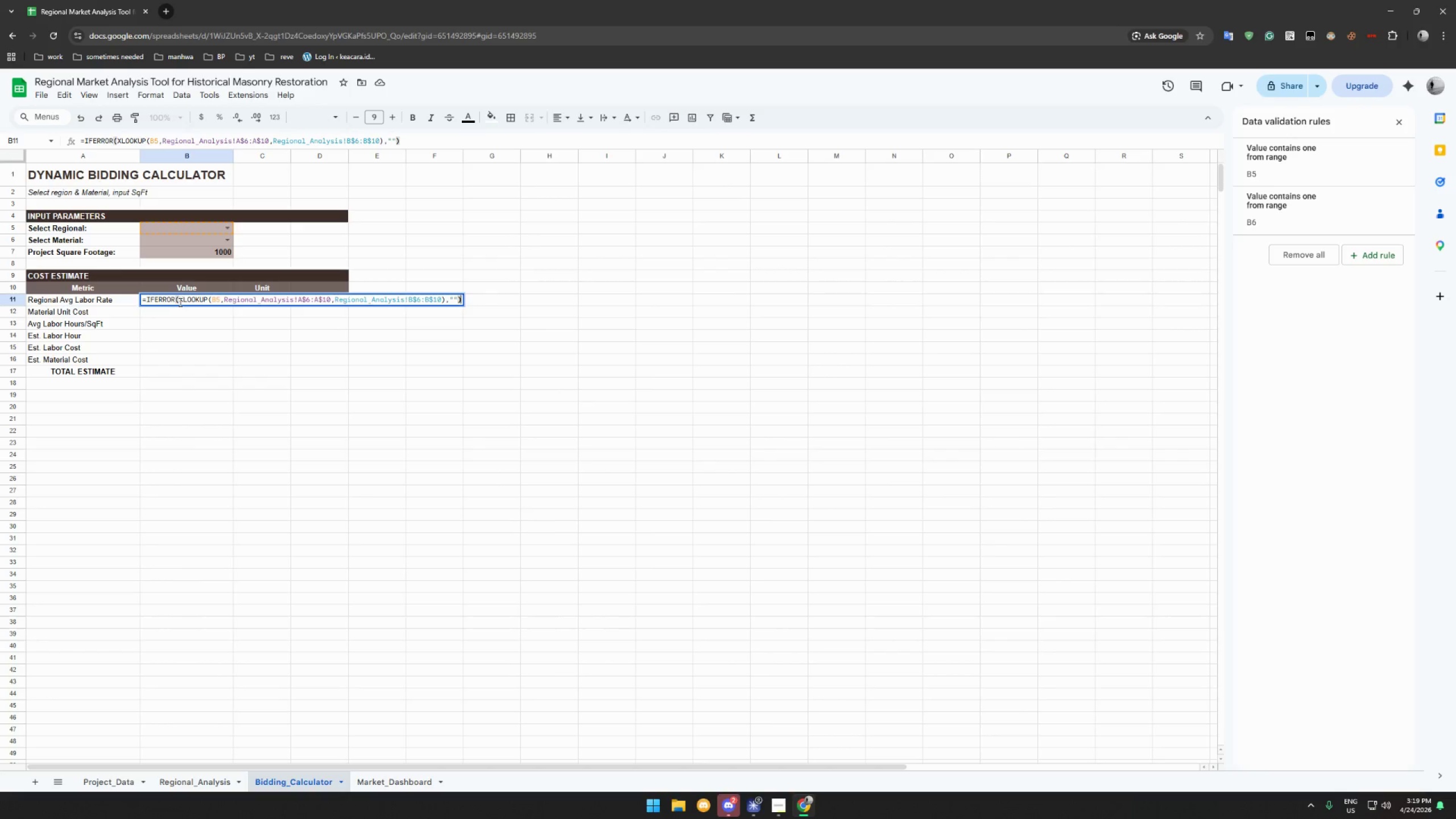 
wait(5.24)
 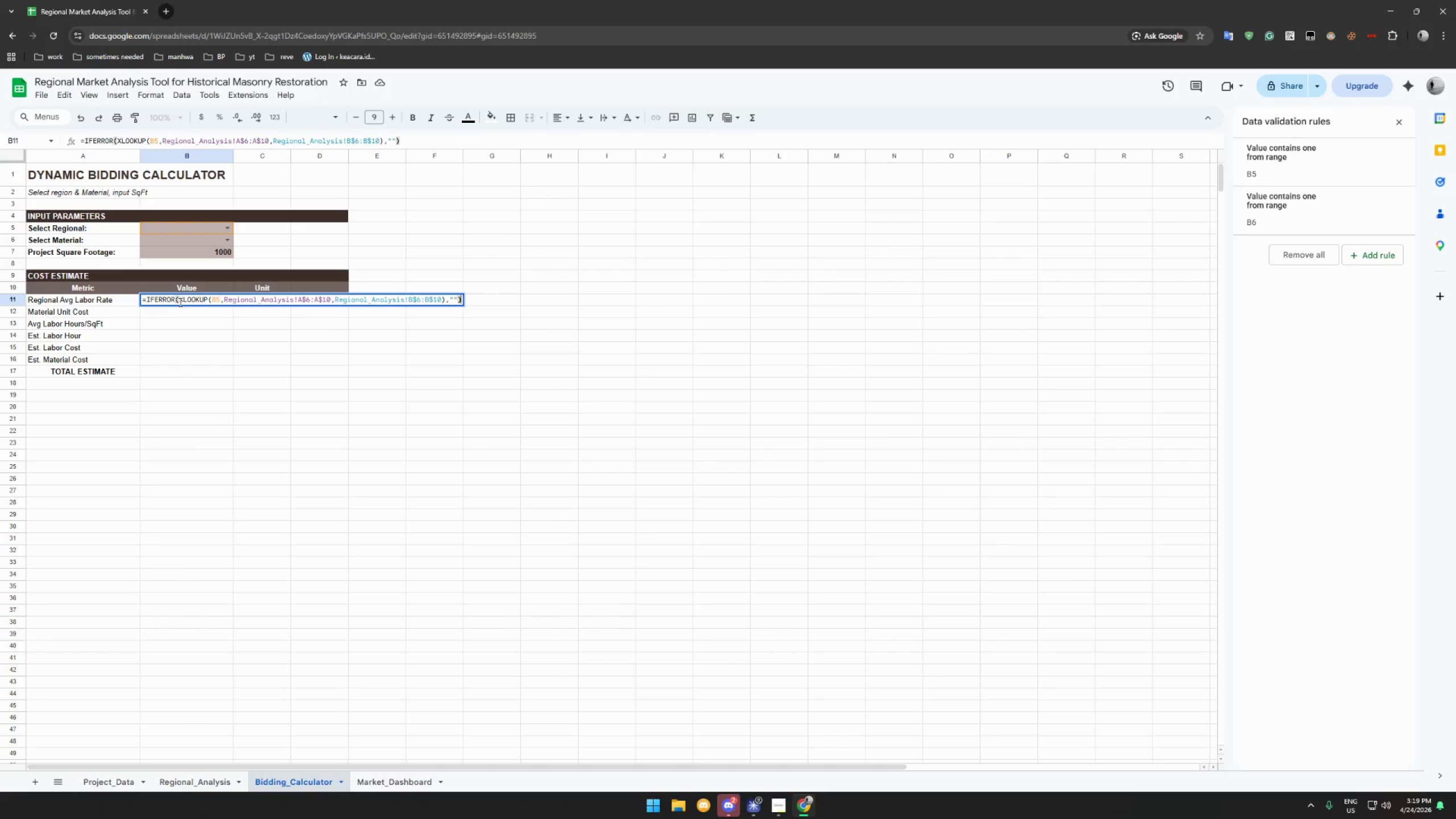 
key(Enter)
 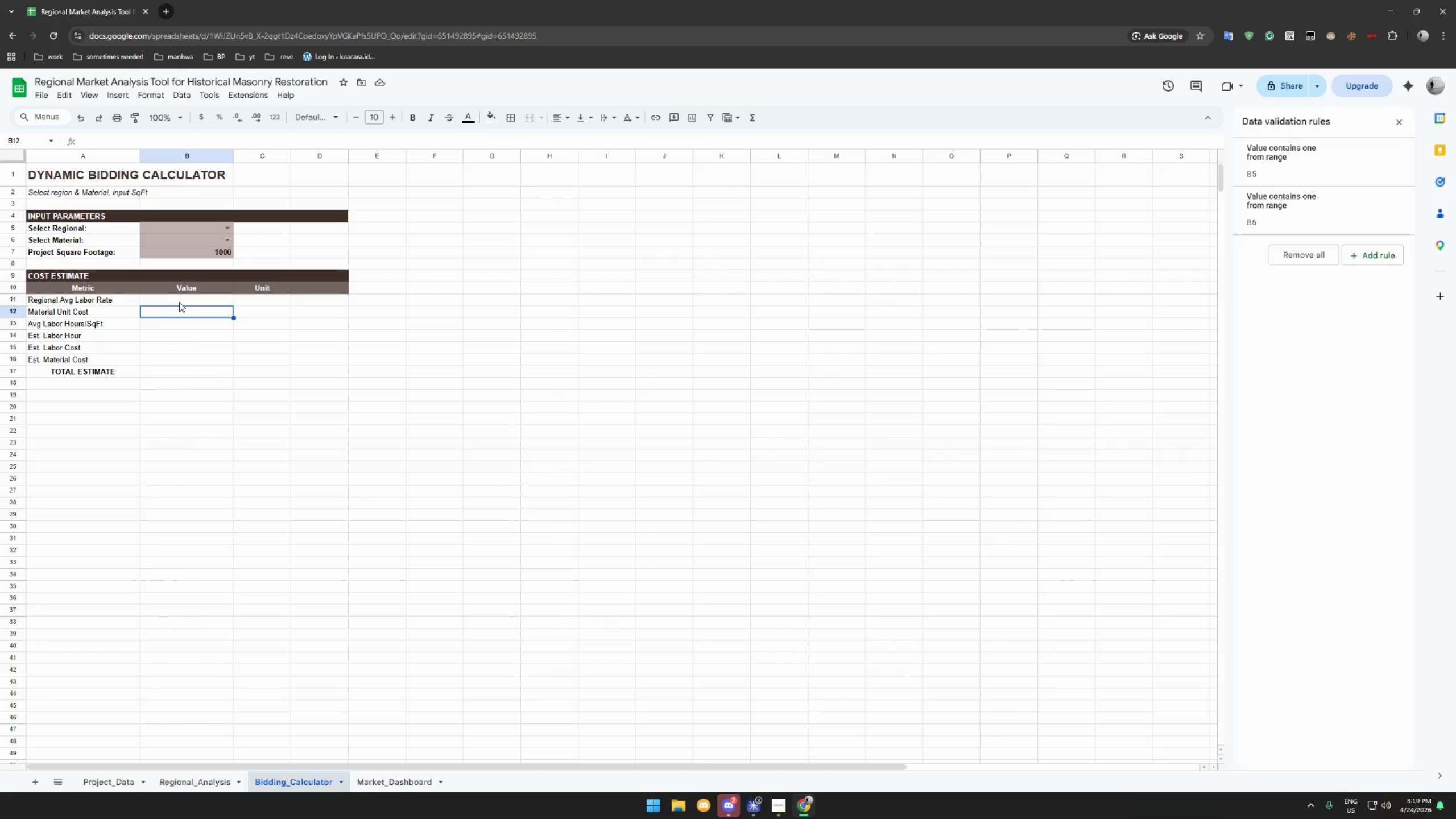 
wait(11.67)
 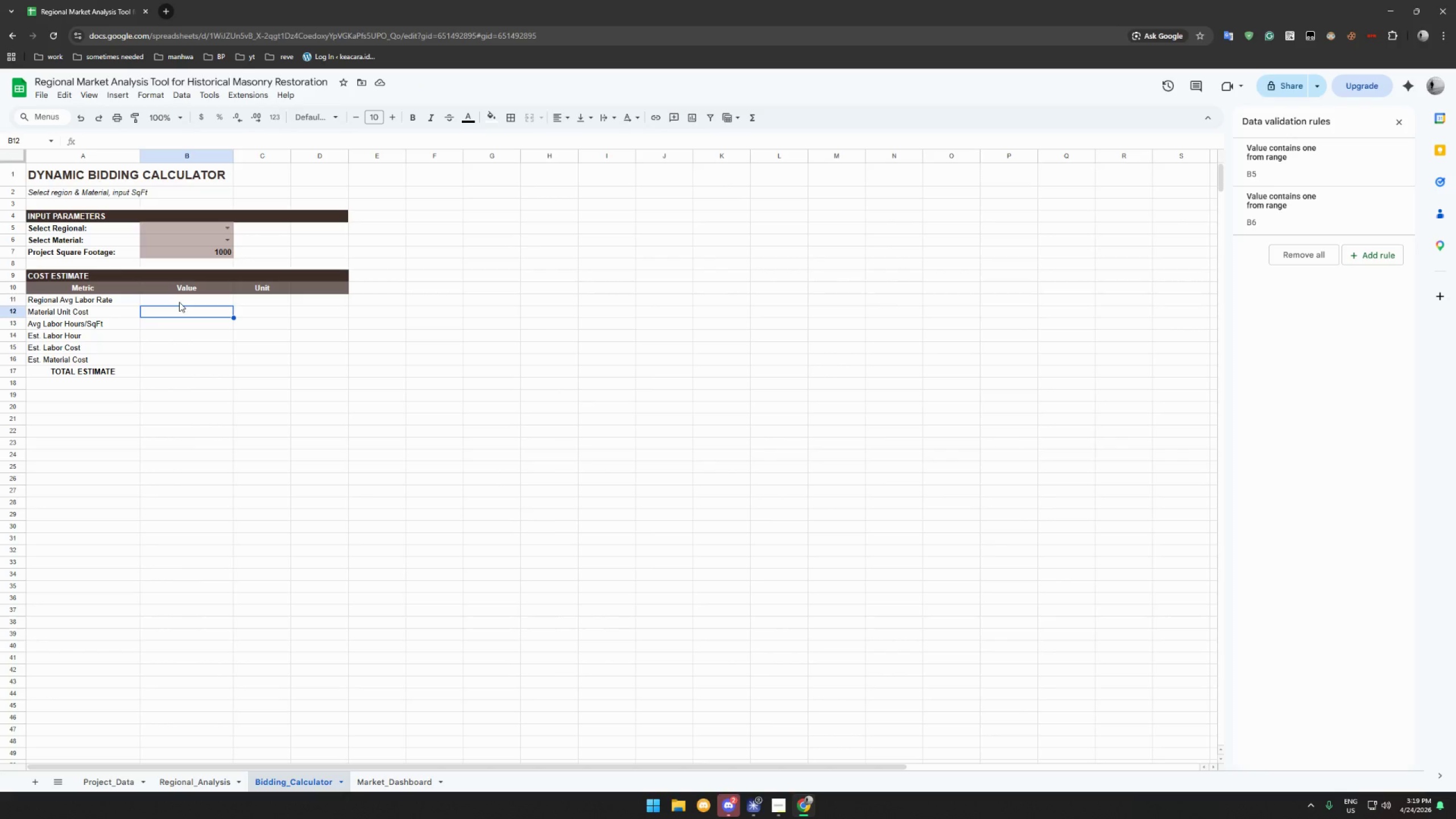 
type(=IFERROR(AVERAGEIF()
key(Backspace)
type(S*)
key(Backspace)
type((Project_Data!H$2:H)
 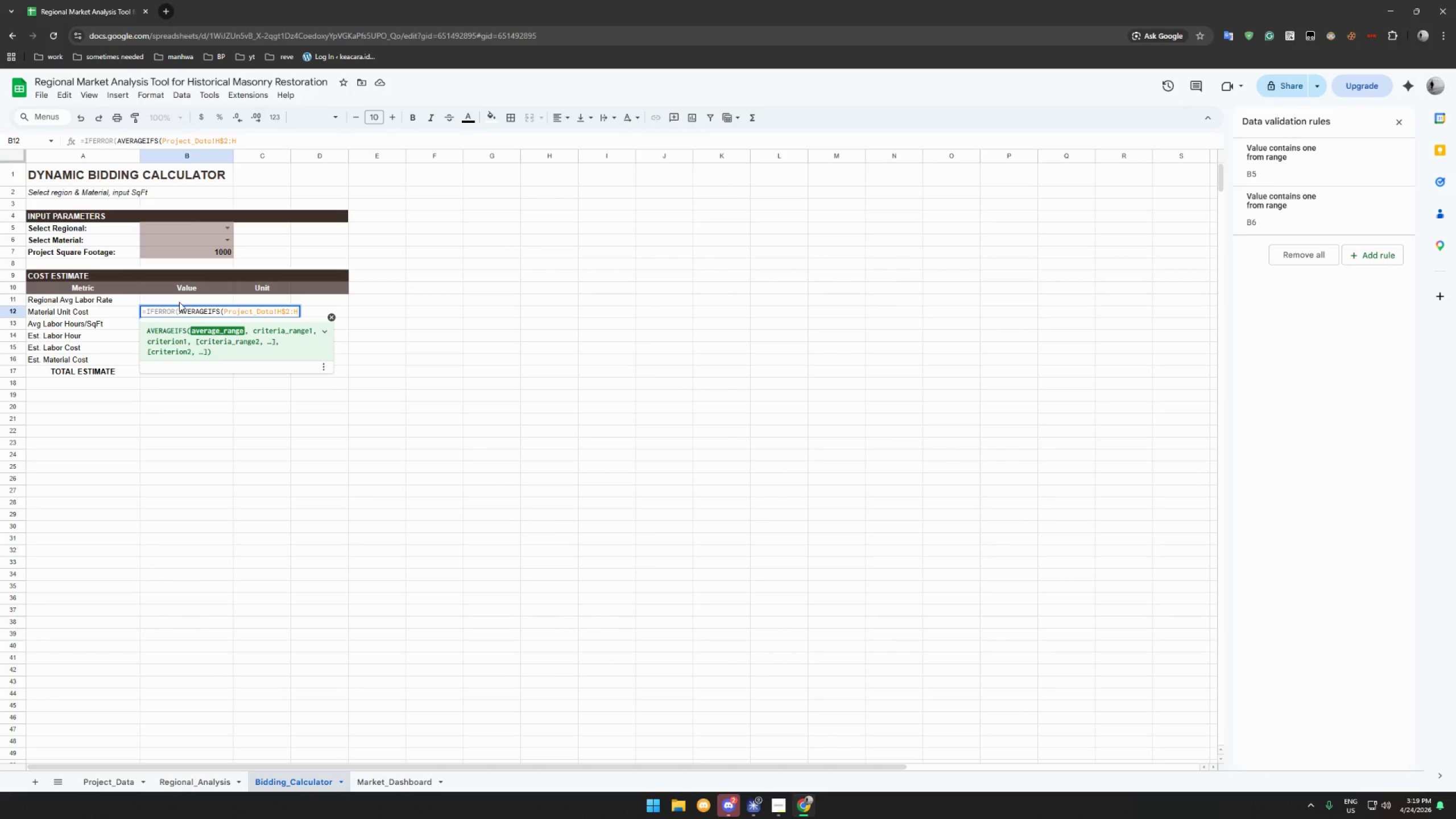 
hold_key(key=ShiftLeft, duration=1.5)
 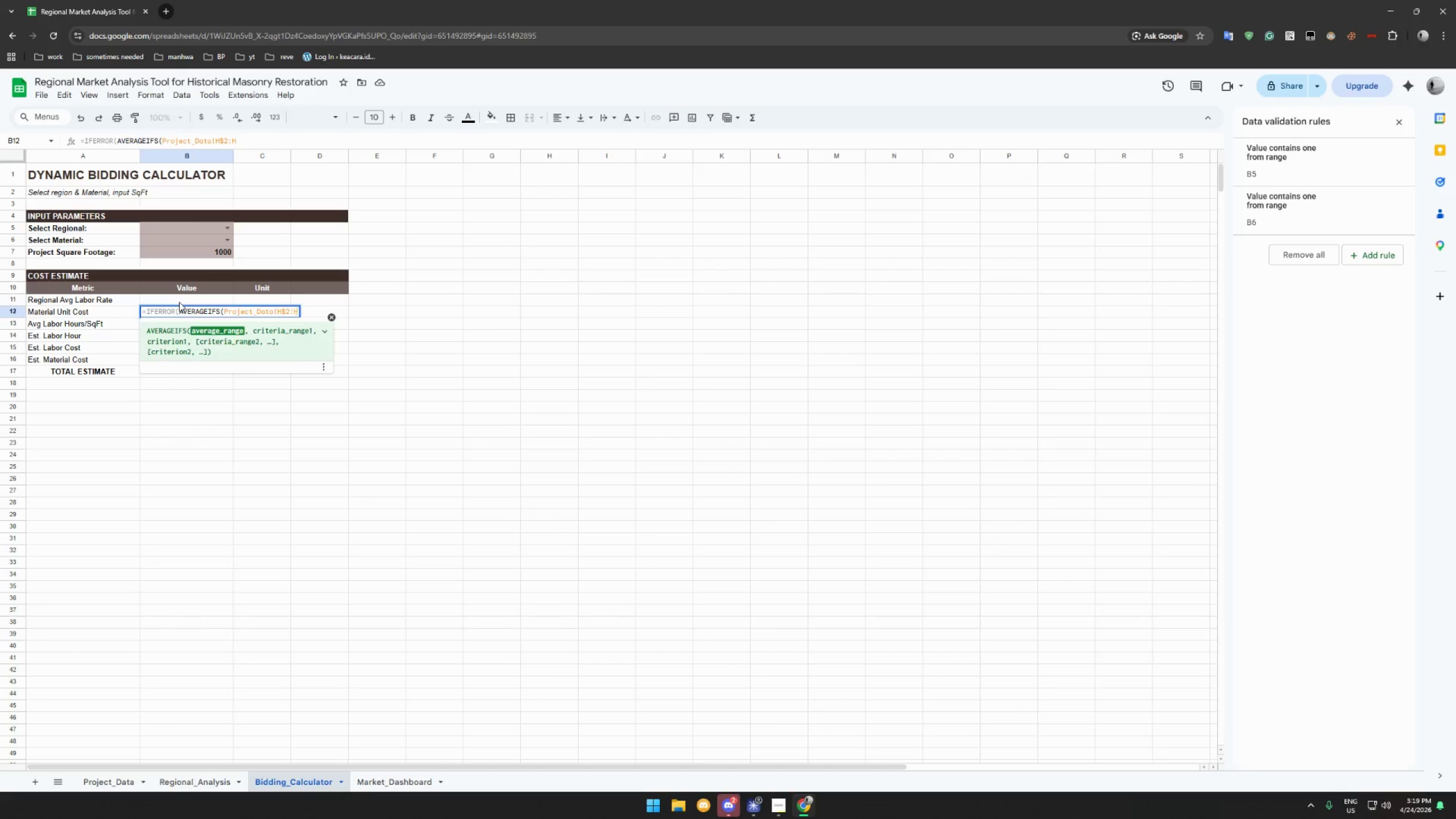 
type($10)
key(Backspace)
type(21,Project_Data!)
 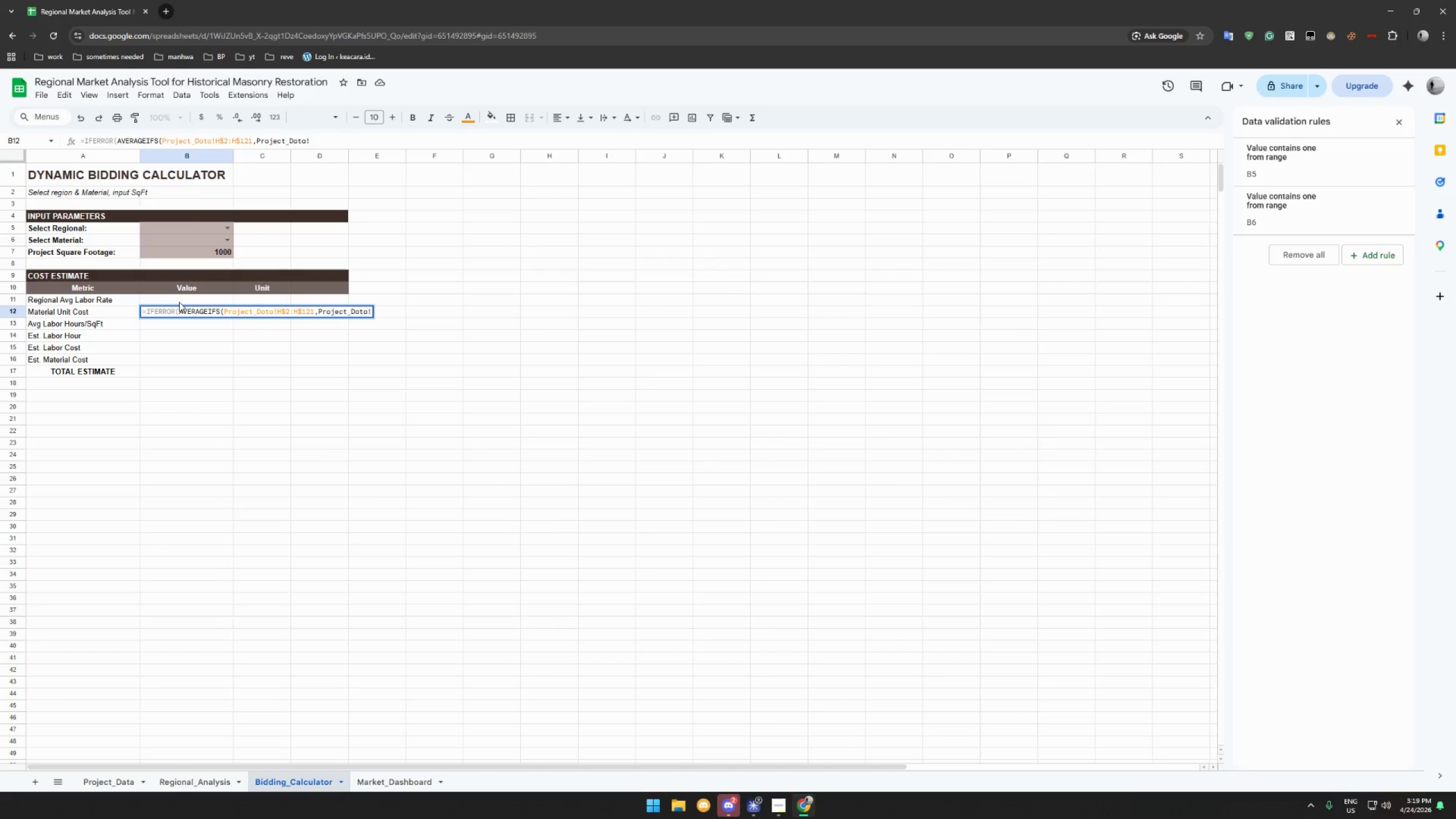 
wait(5.81)
 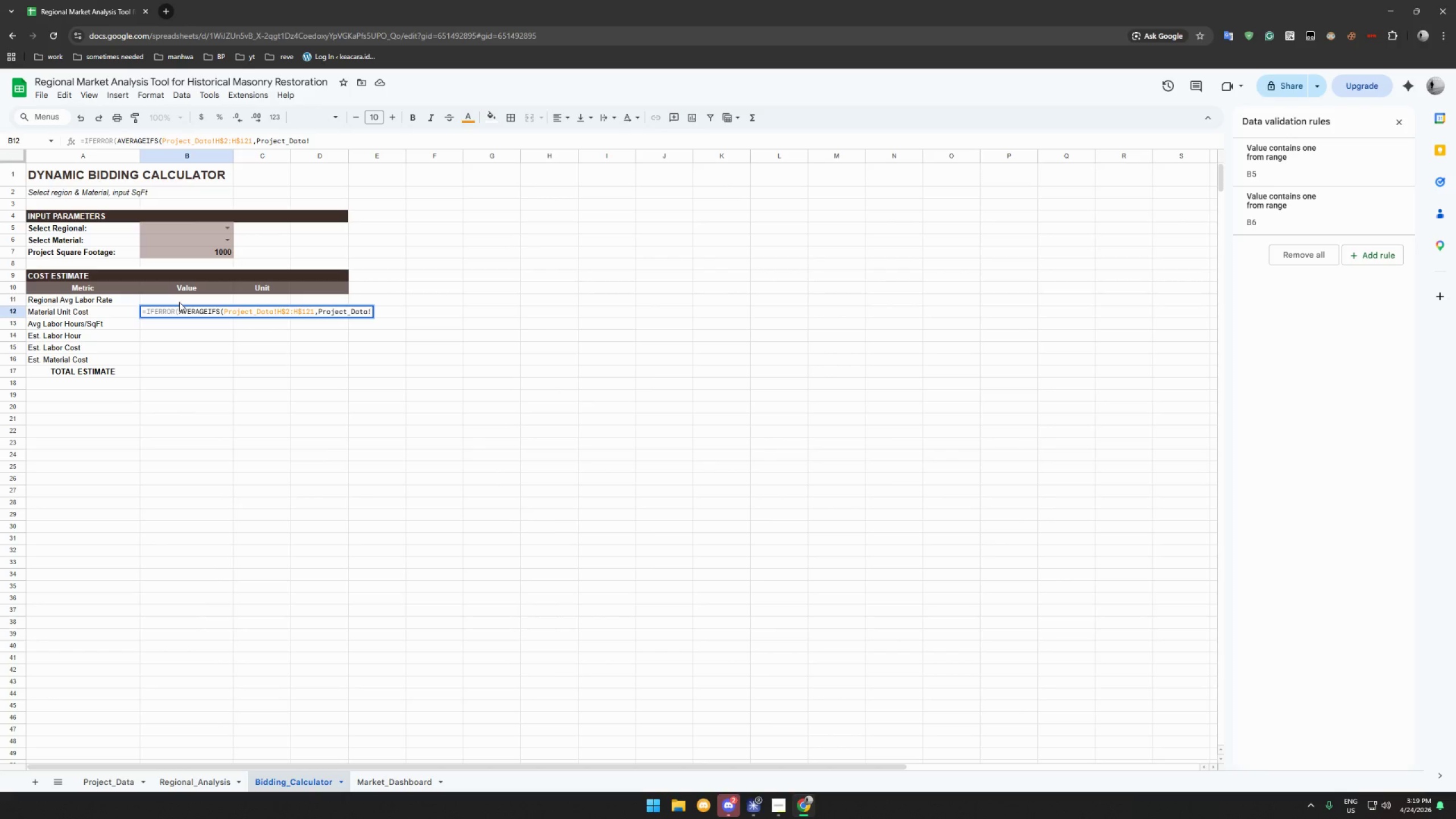 
type(B$2:B$121,B5,Project_Data!)
 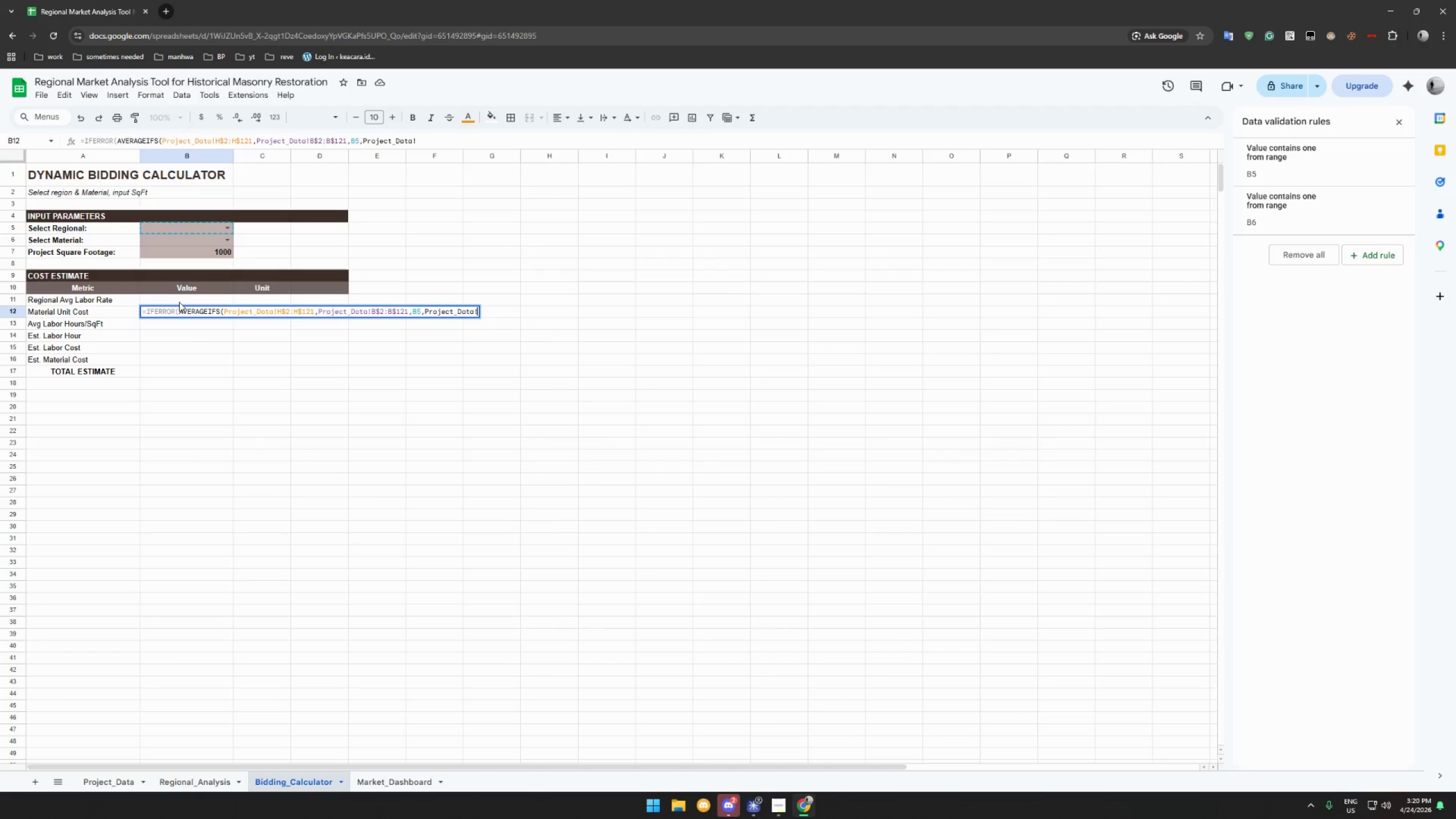 
type(D$2')
key(Backspace)
type(:D$121,B6),""))
 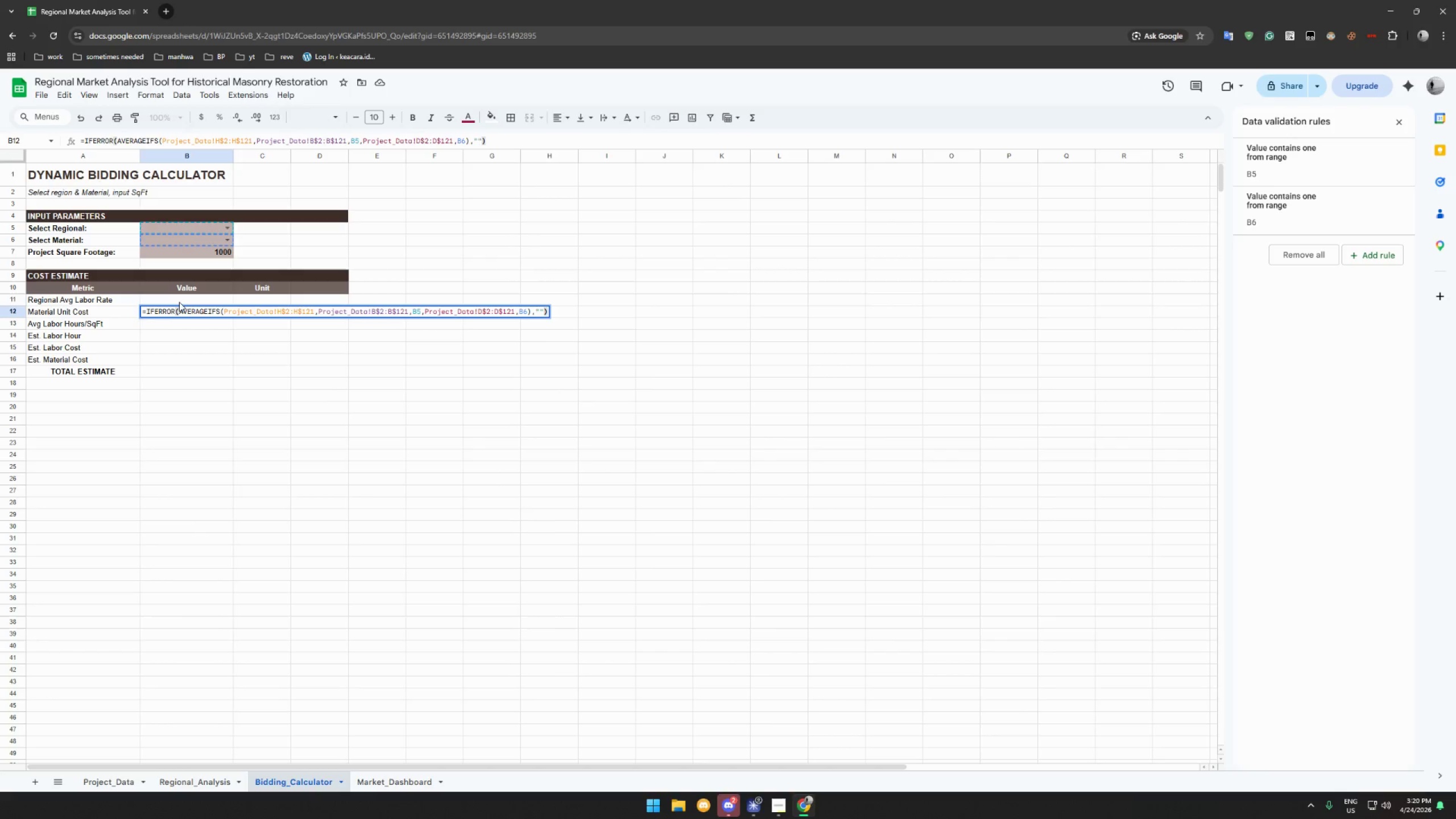 
key(Enter)
 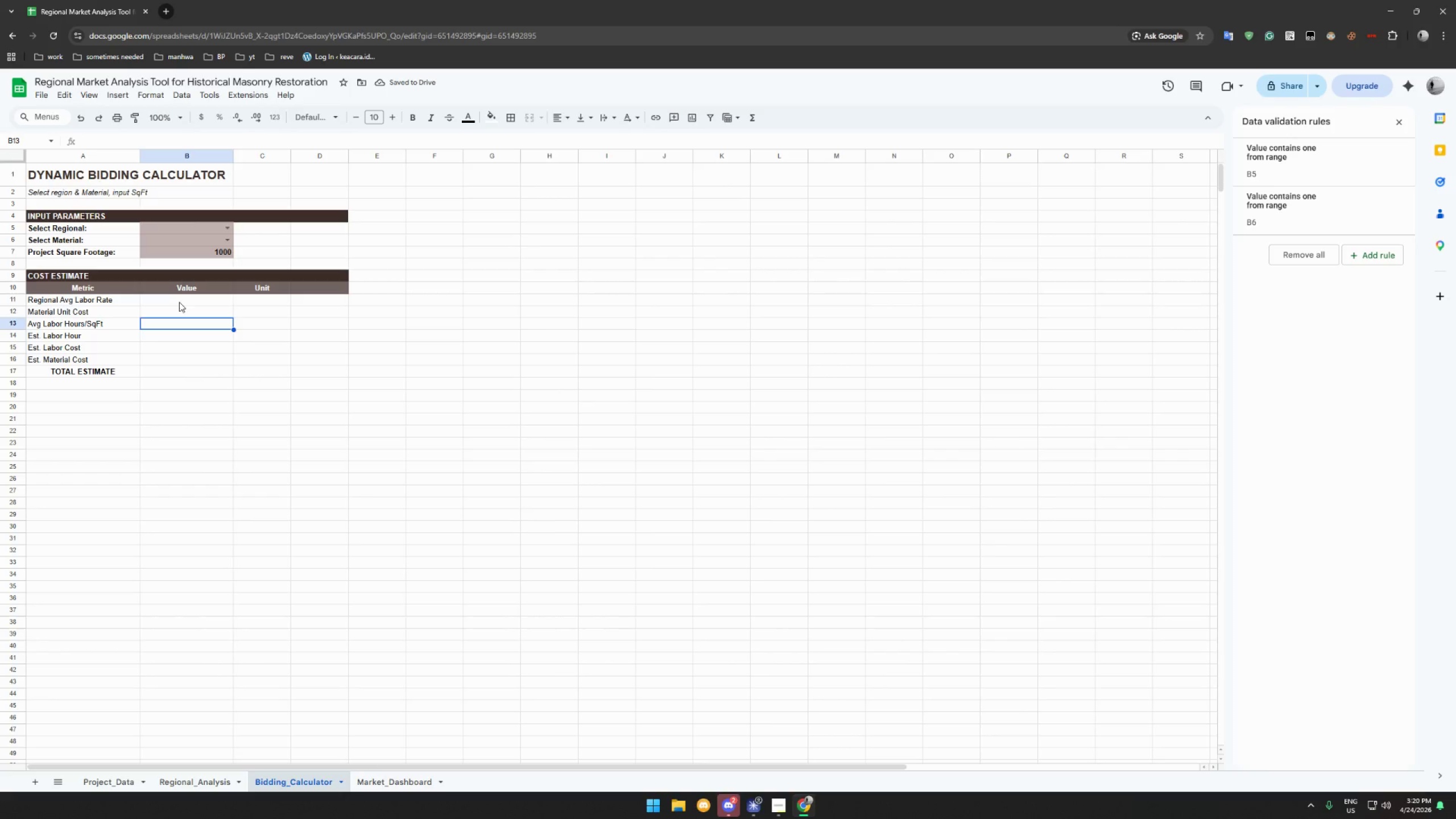 
wait(8.94)
 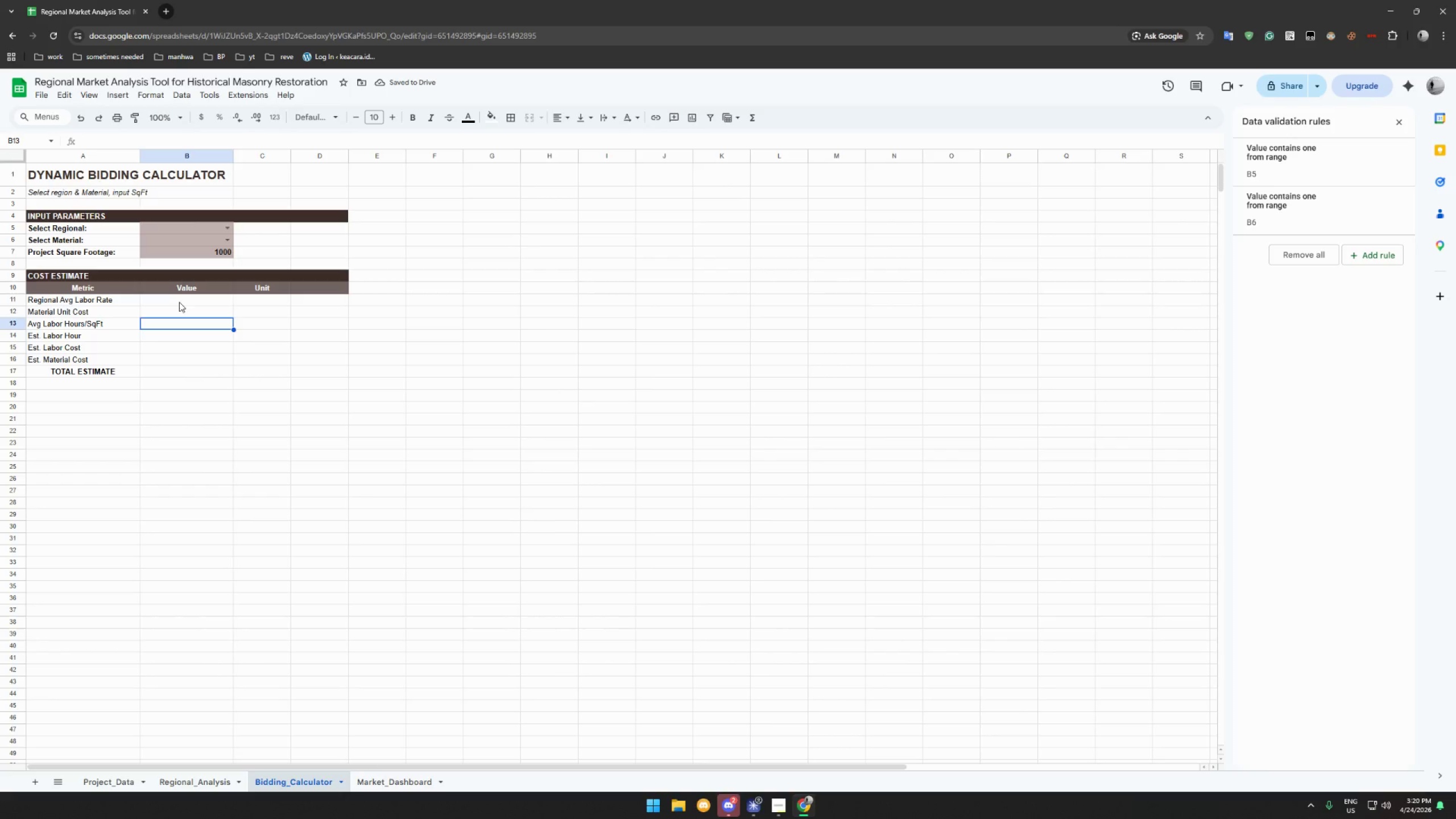 
type(=IFERROR*)
key(Backspace)
type((ROUND(ABE)
key(Backspace)
key(Backspace)
type(VERAGEIFS)
key(Backspace)
type((Project_Data!)
 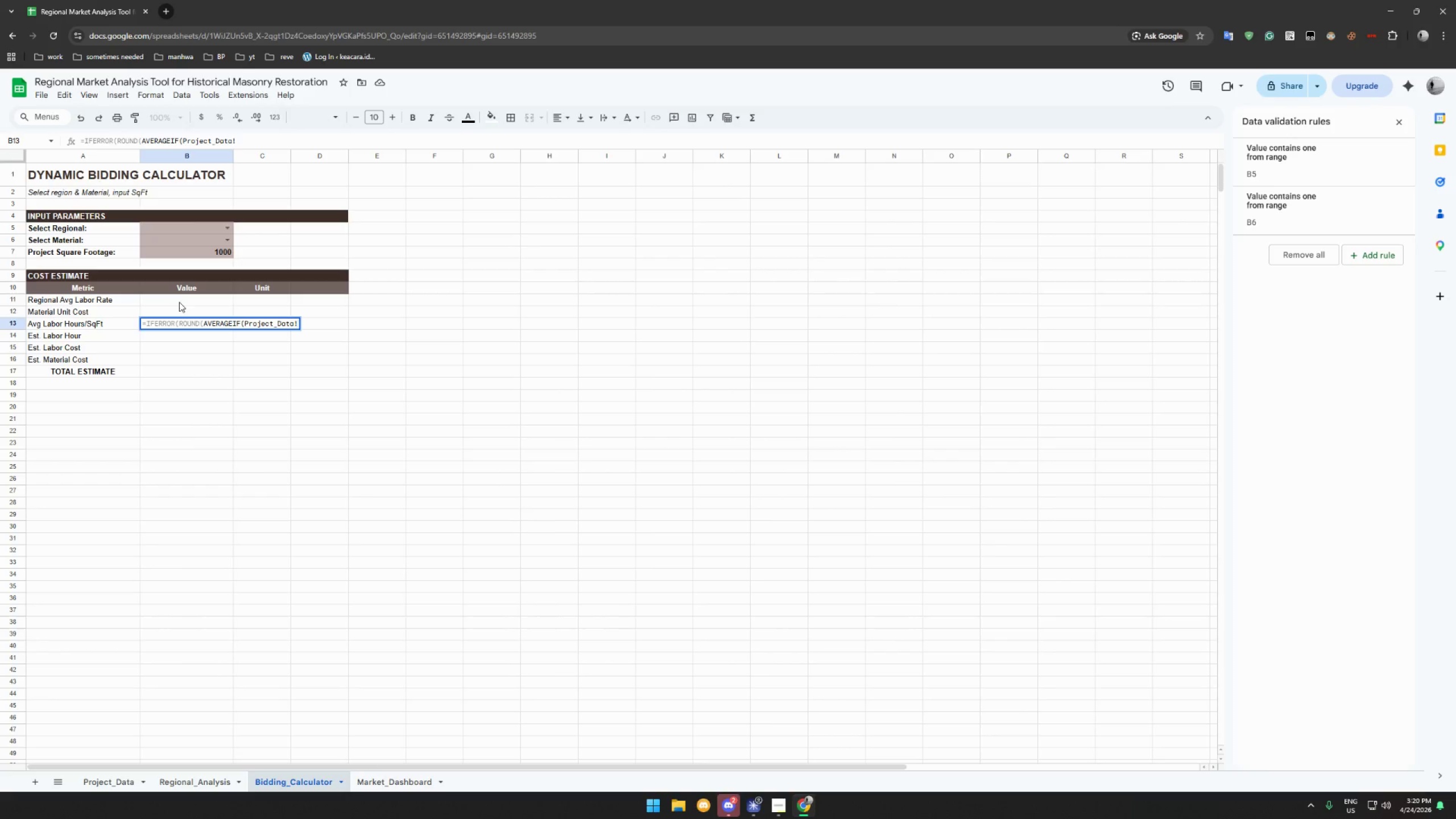 
type(B!)
key(Backspace)
 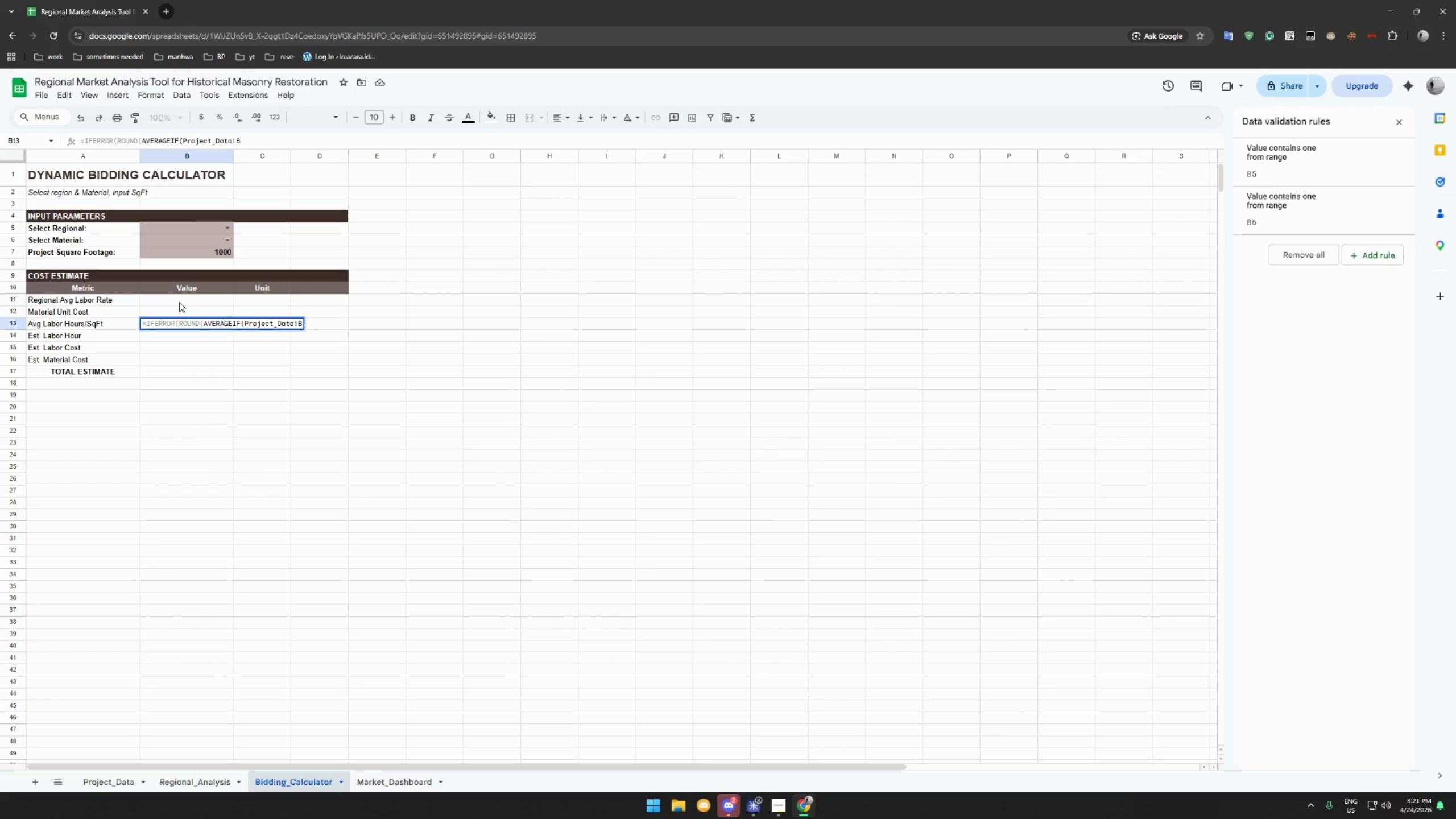 
type($2:B$121,B5,Project_Data!)
 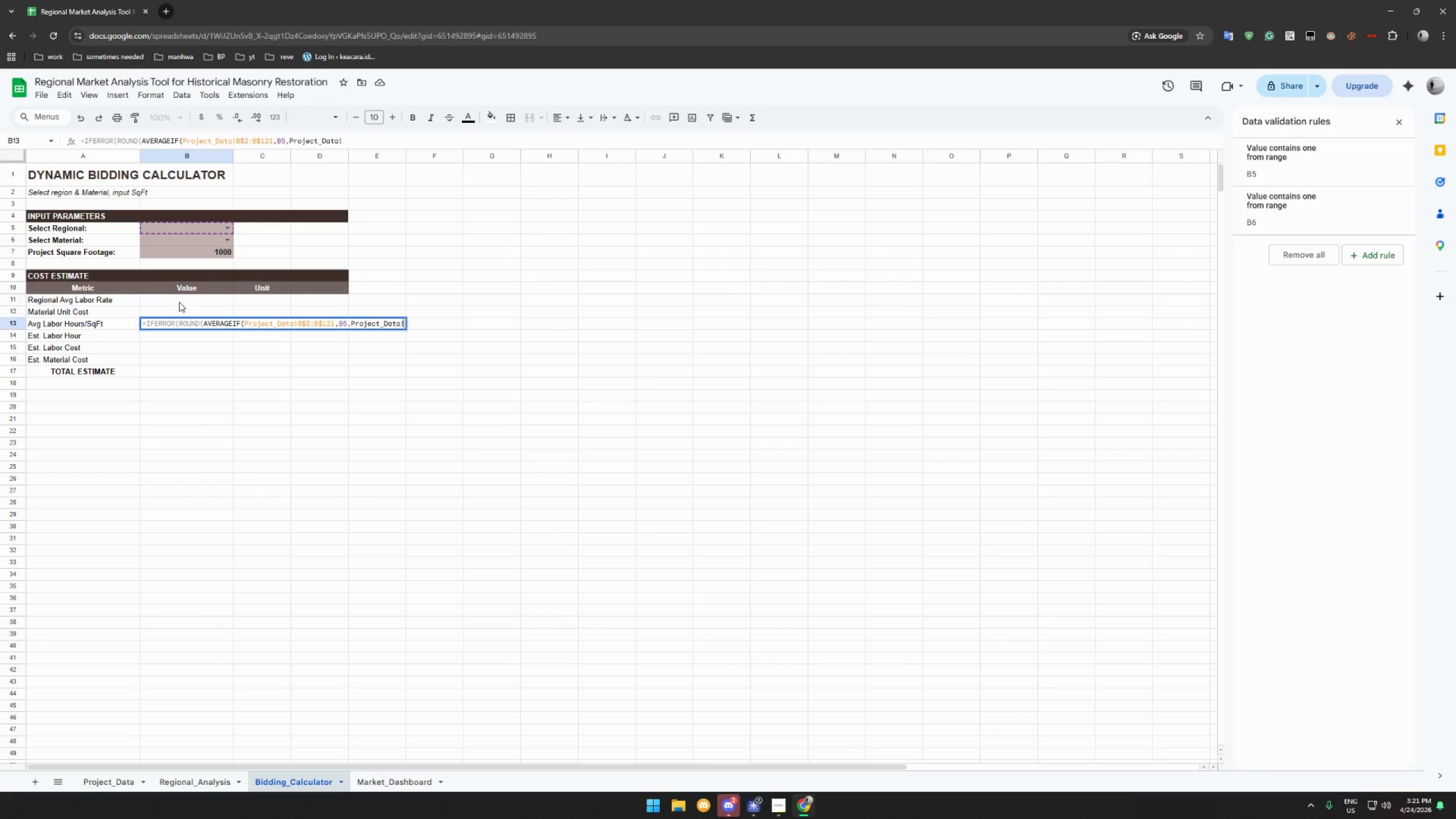 
wait(7.67)
 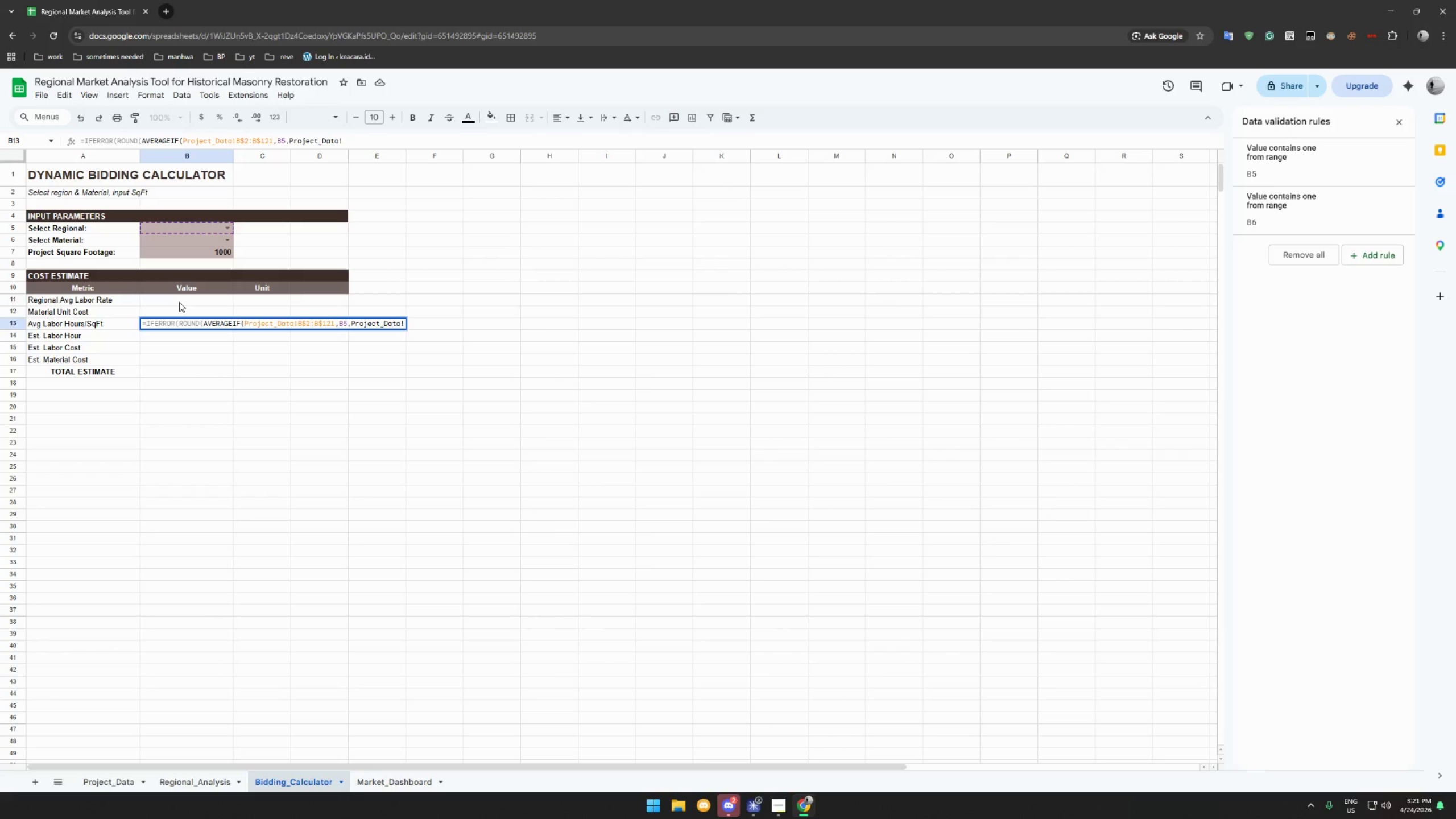 
type(G$2:B)
key(Backspace)
type(G$121)/AVERAGEIF()
 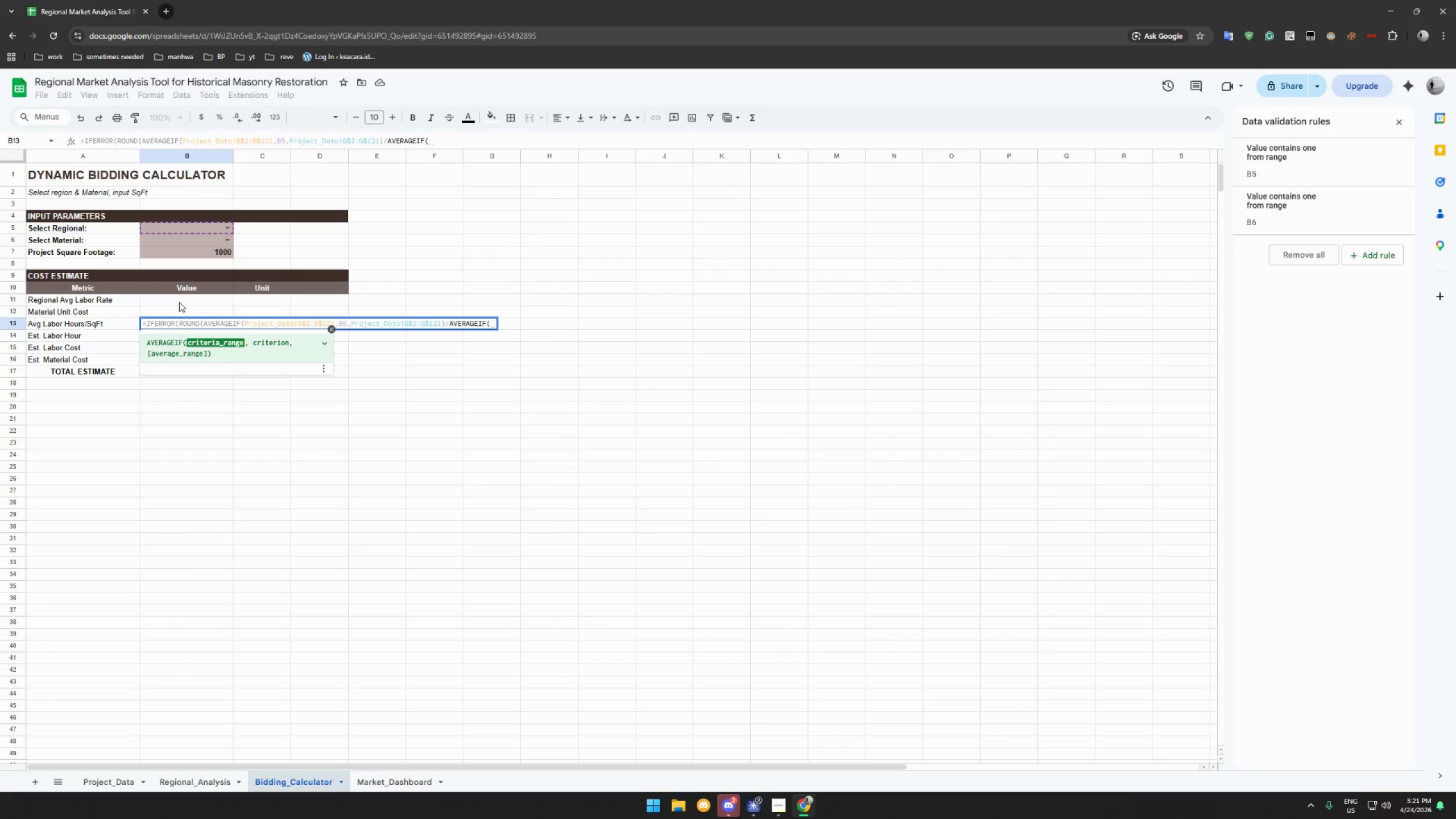 
wait(5.73)
 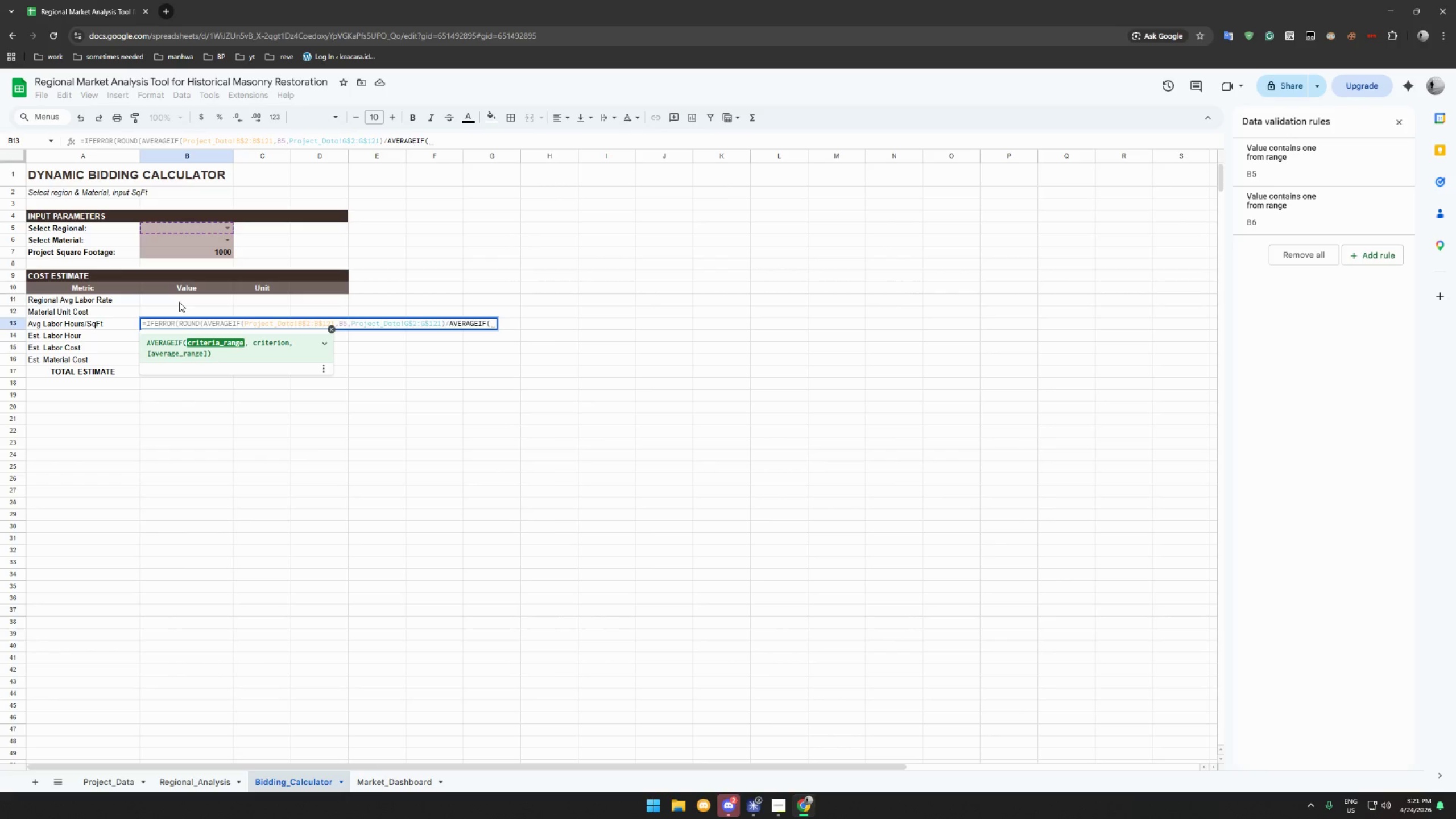 
type(Project_Data!B$2:B$121,B5)
 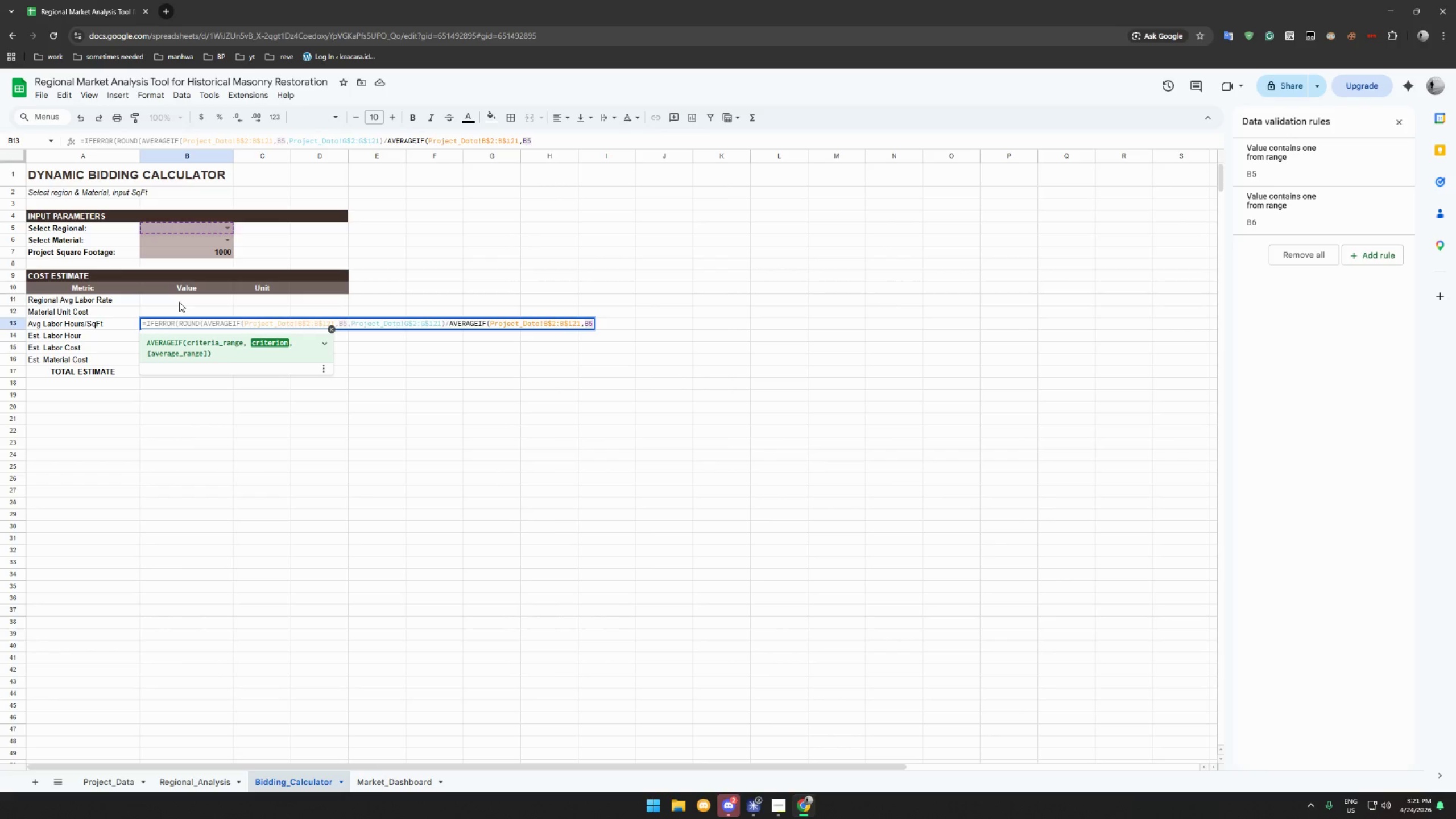 
wait(5.88)
 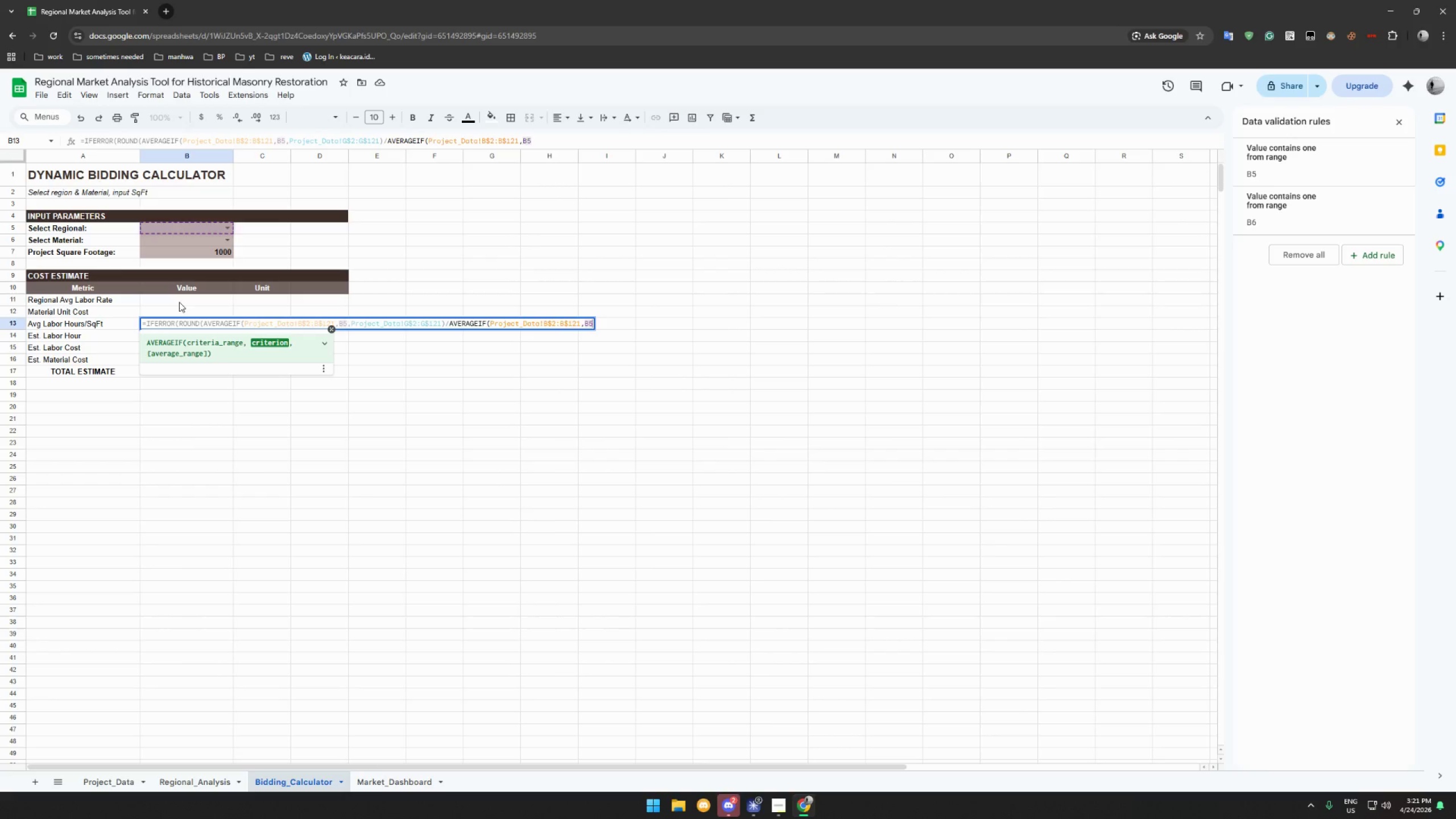 
type(,Project_Data!)
 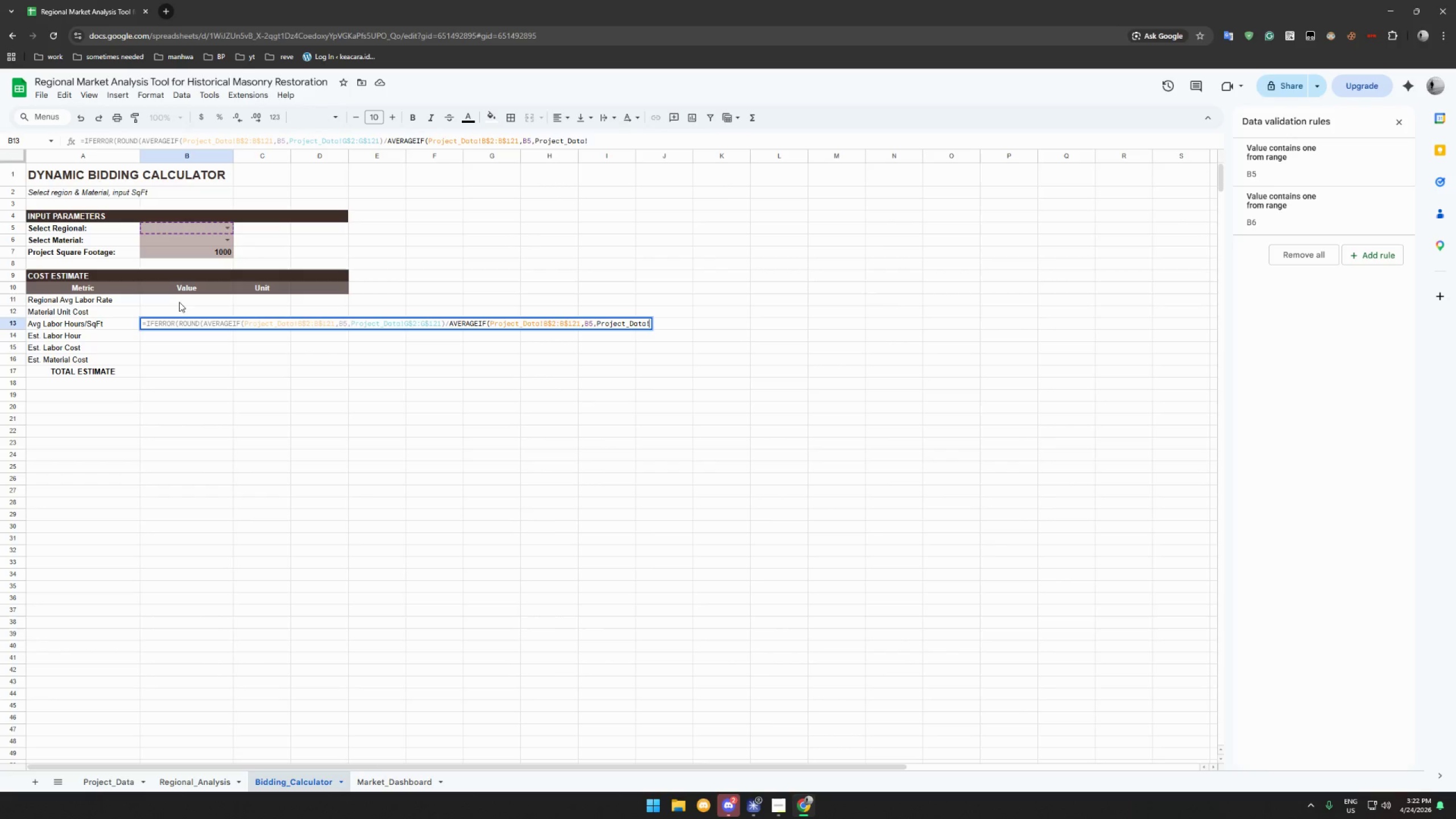 
wait(6.92)
 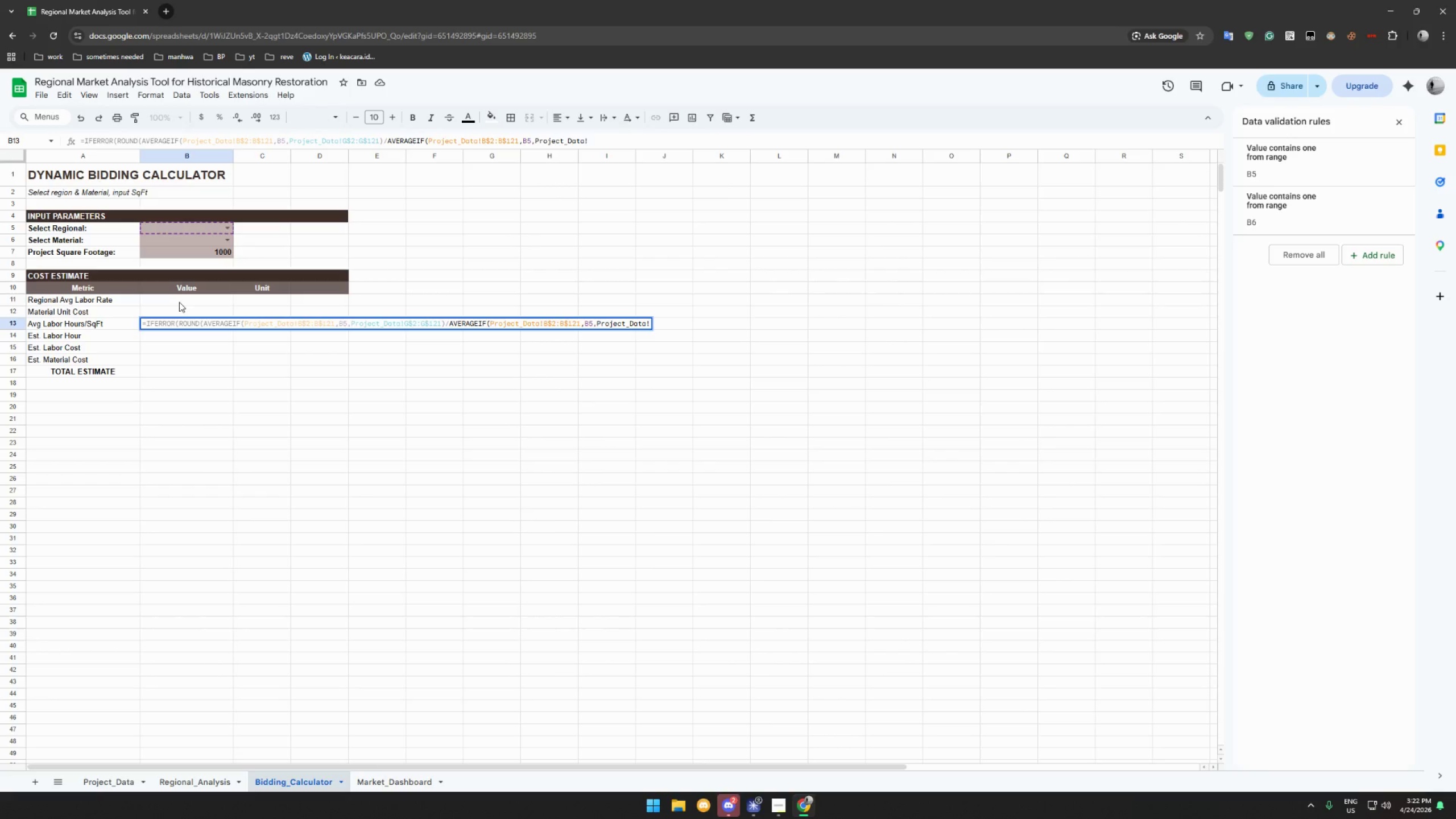 
type(E:)
key(Backspace)
type($2:E$121,)
key(Backspace)
type(),4),""))
 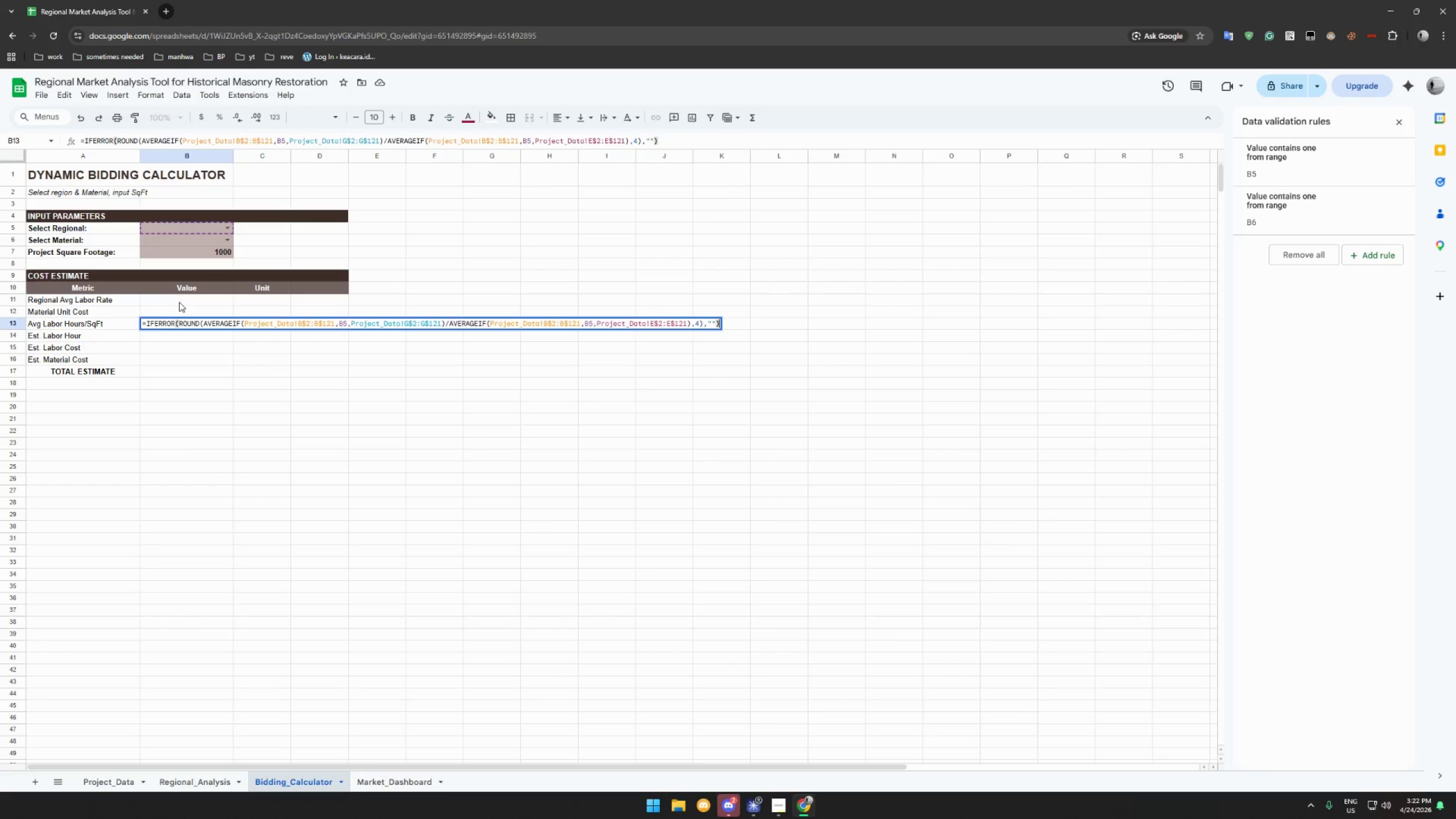 
key(Enter)
 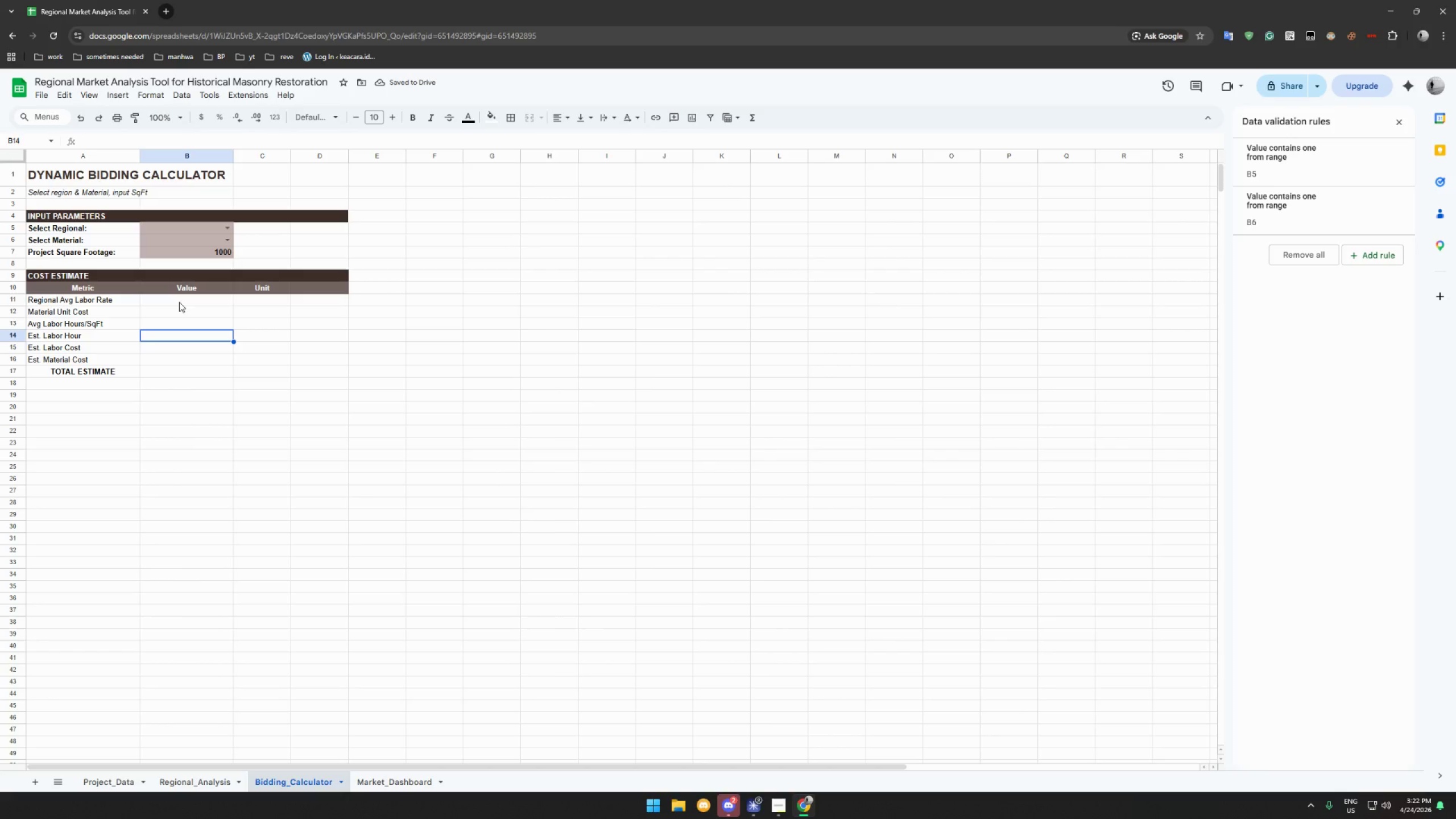 
wait(8.27)
 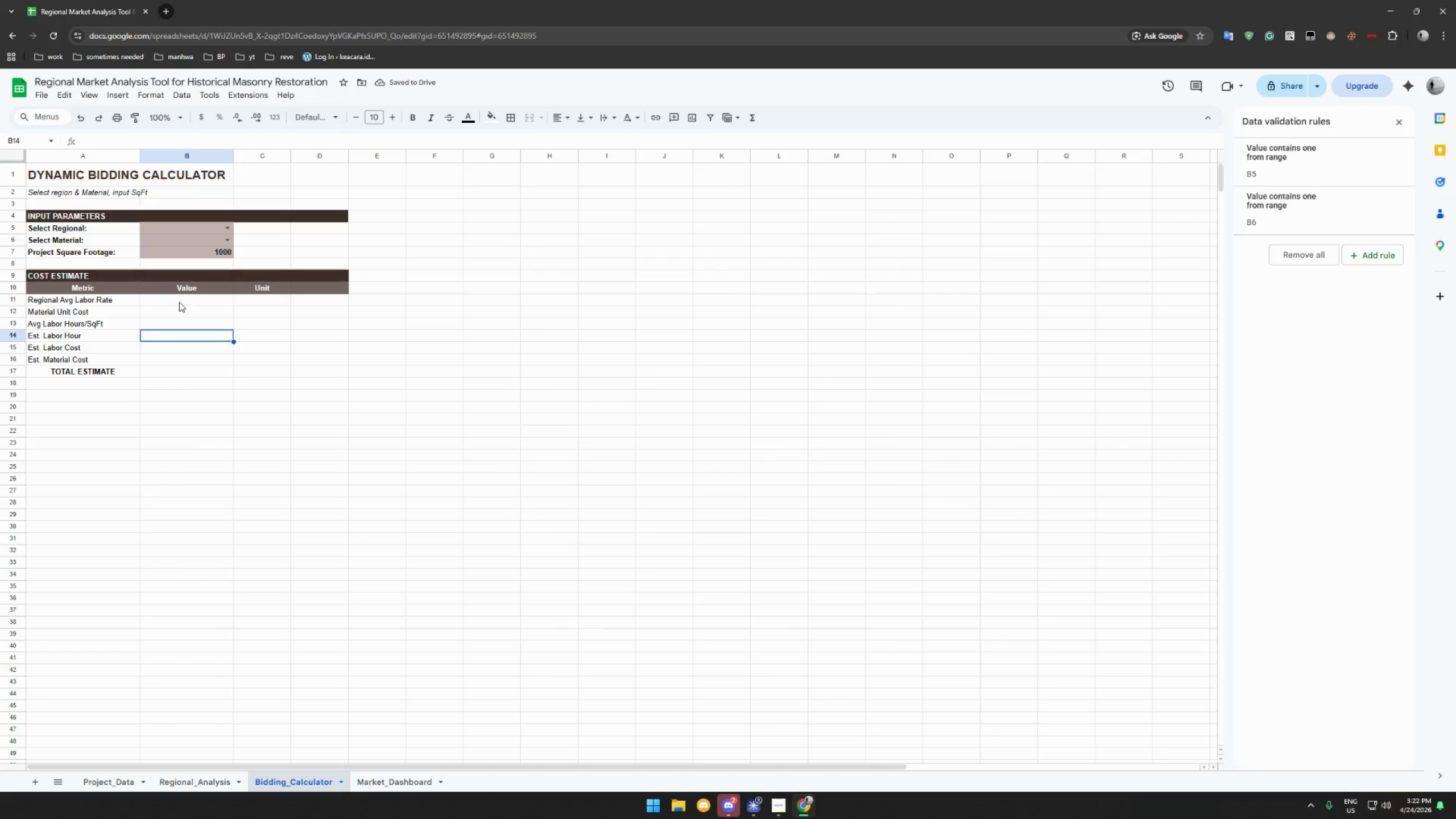 
type(=IFERROR(ROUND(B13*B7)
 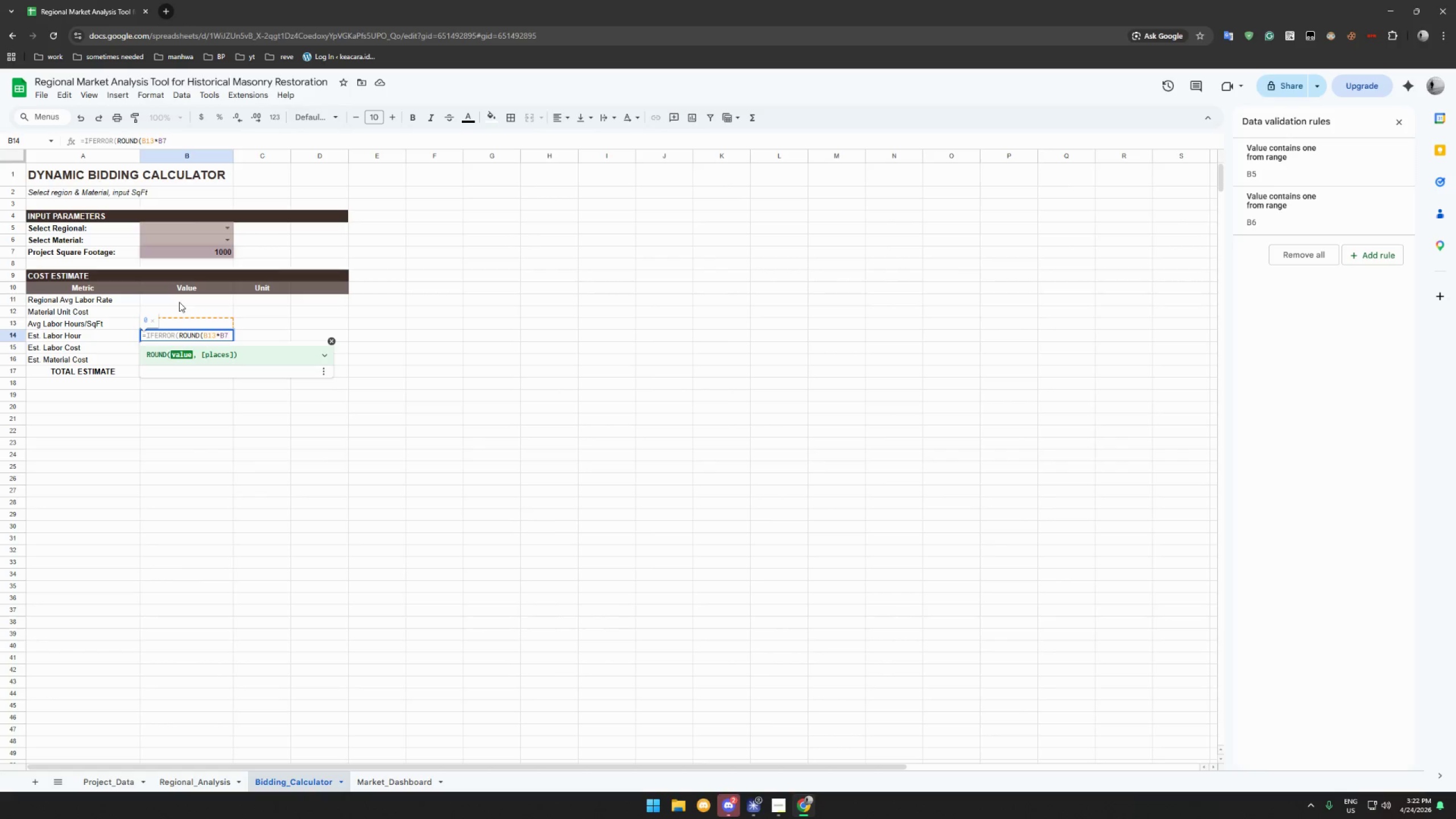 
type(,0),""))
 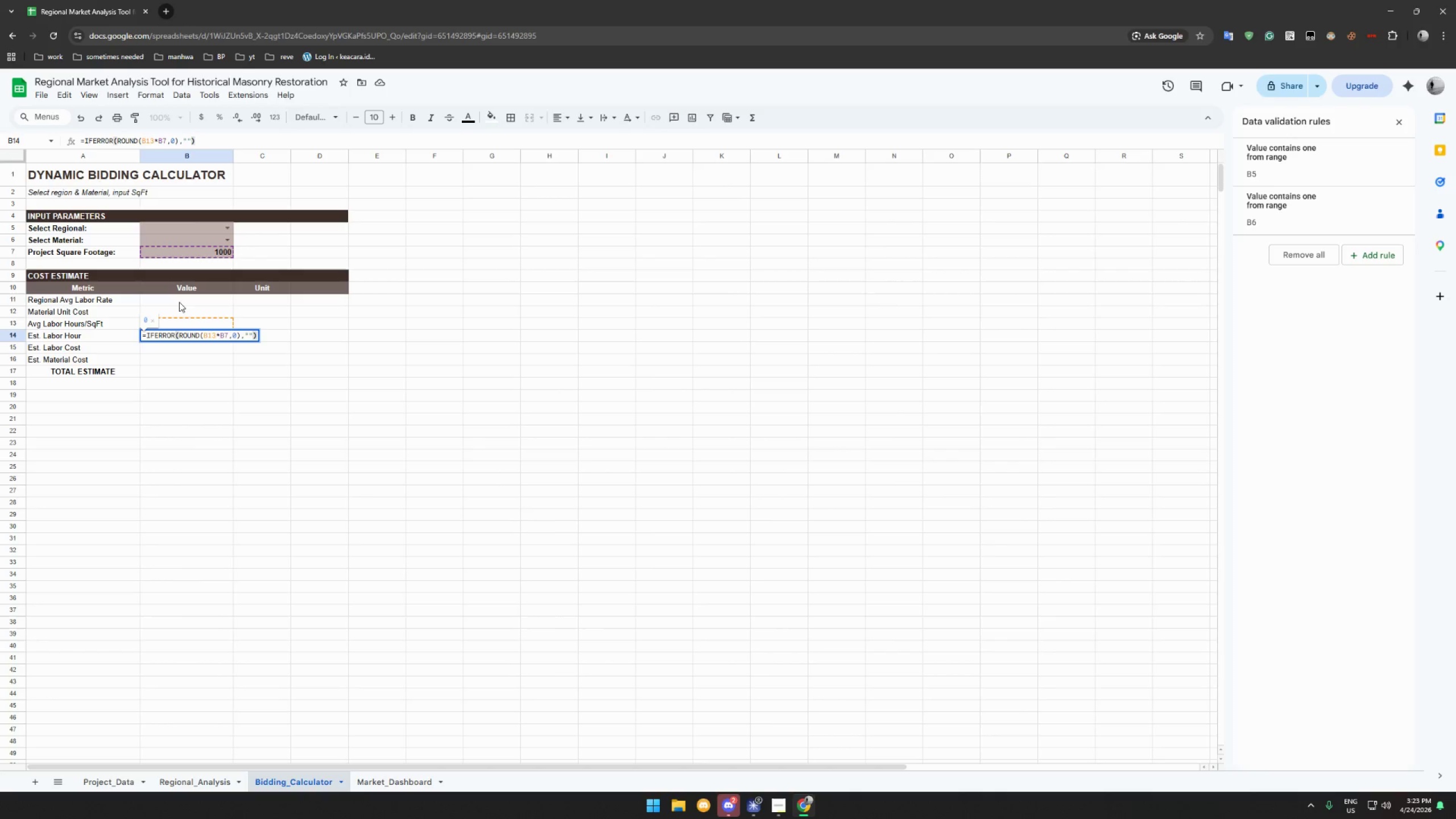 
key(Enter)
 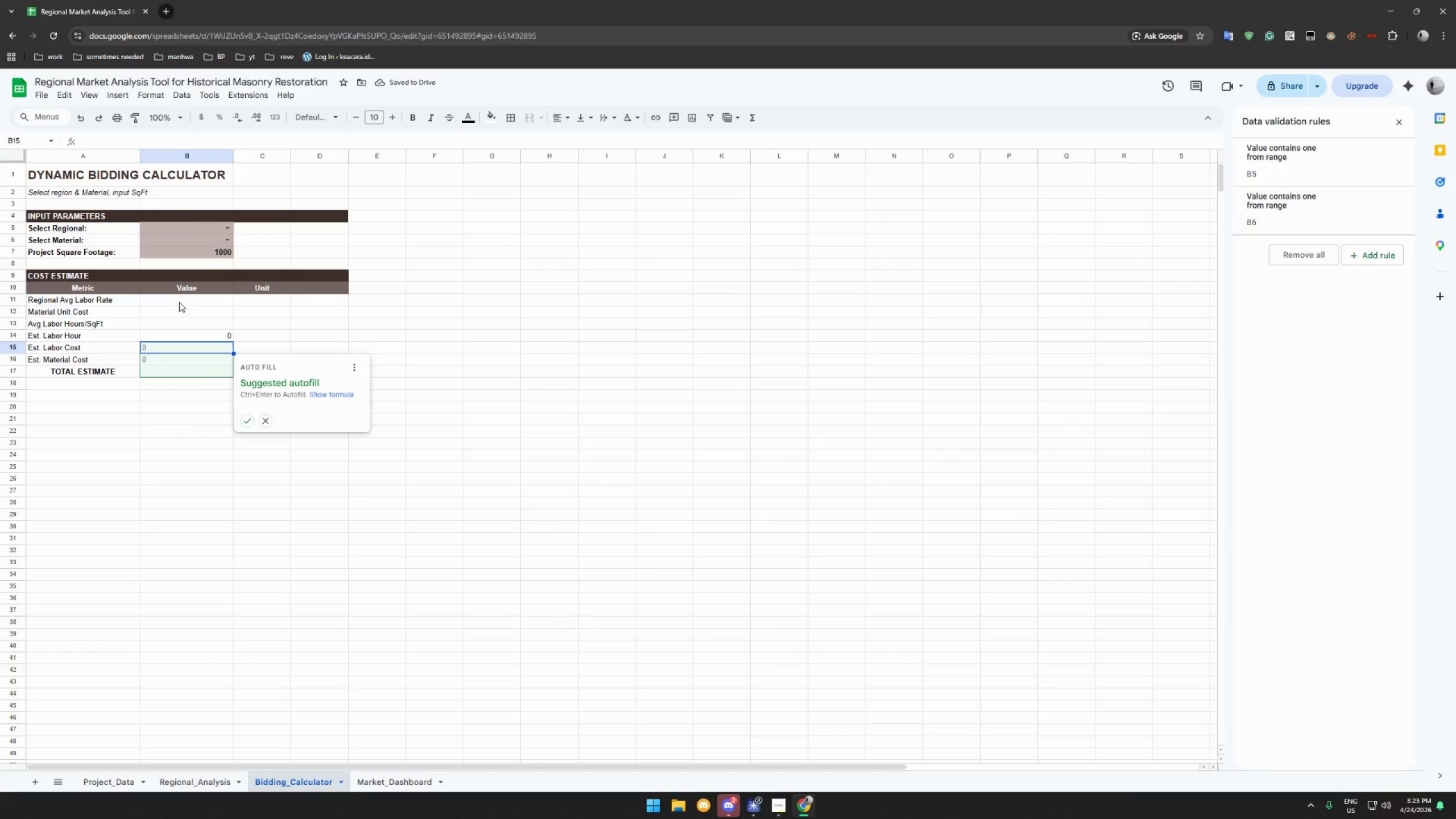 
wait(8.88)
 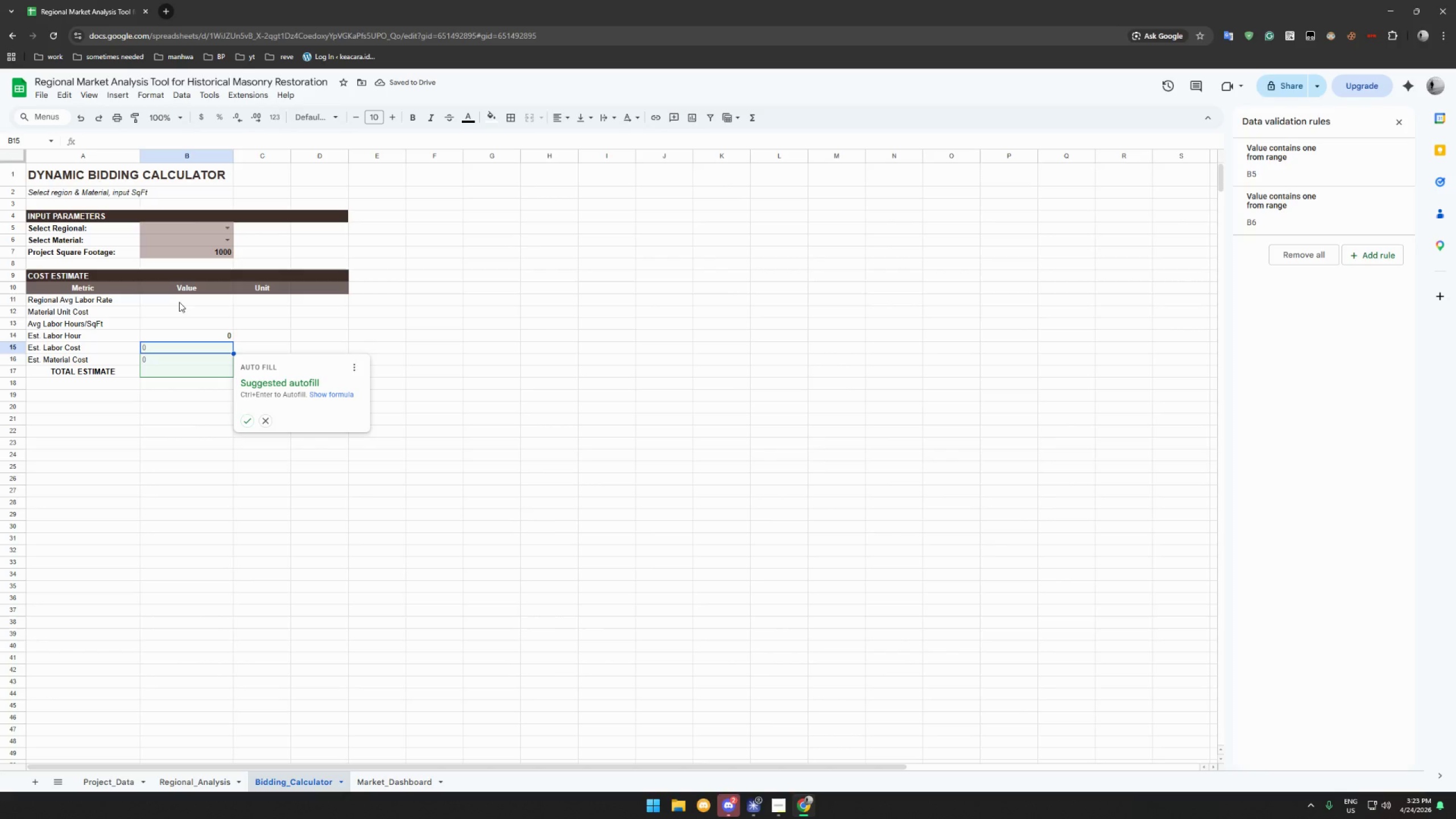 
type(IF)
key(Backspace)
key(Backspace)
type(=IFERROR(ROUND()
 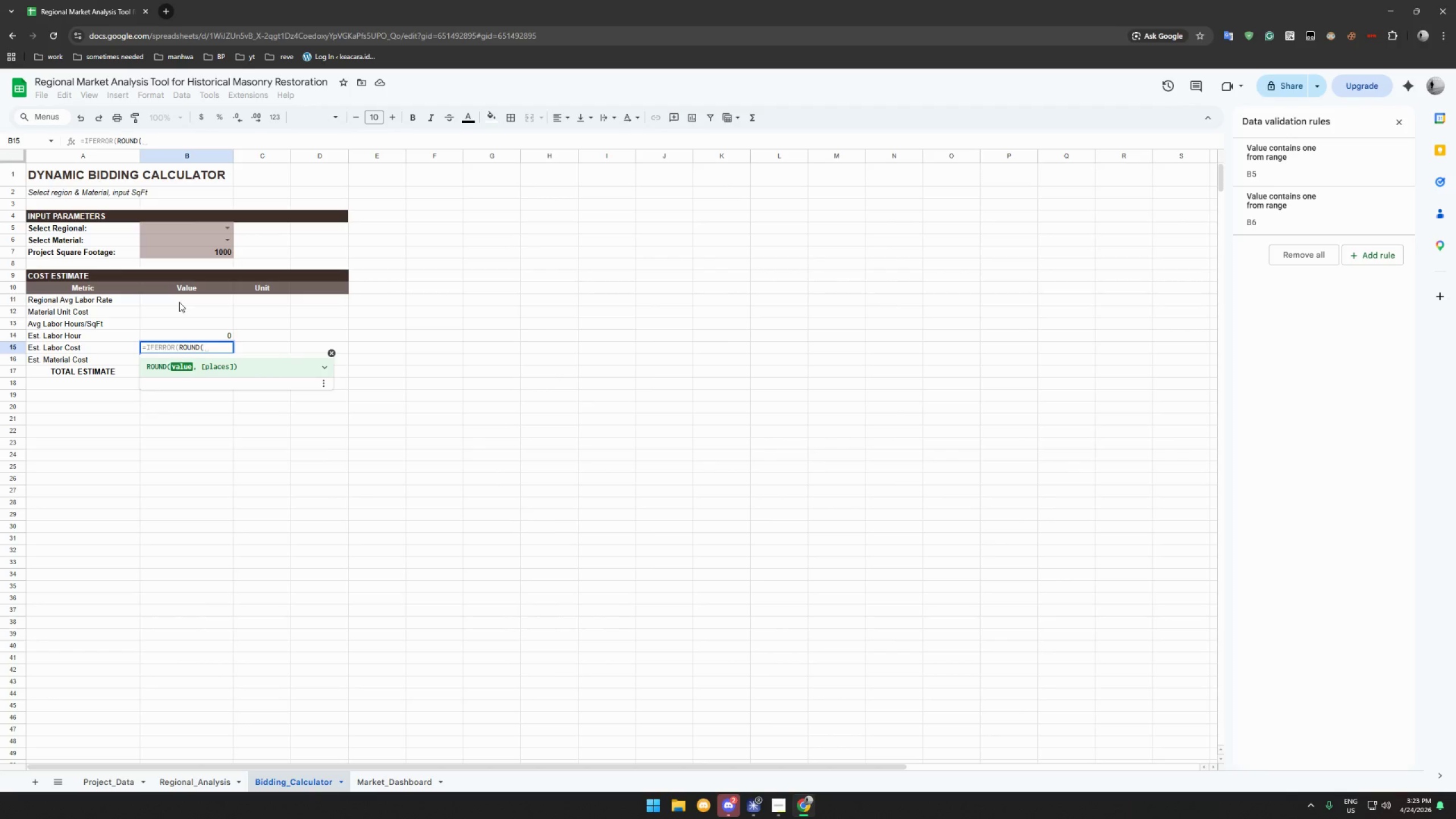 
type(B11*B14)
 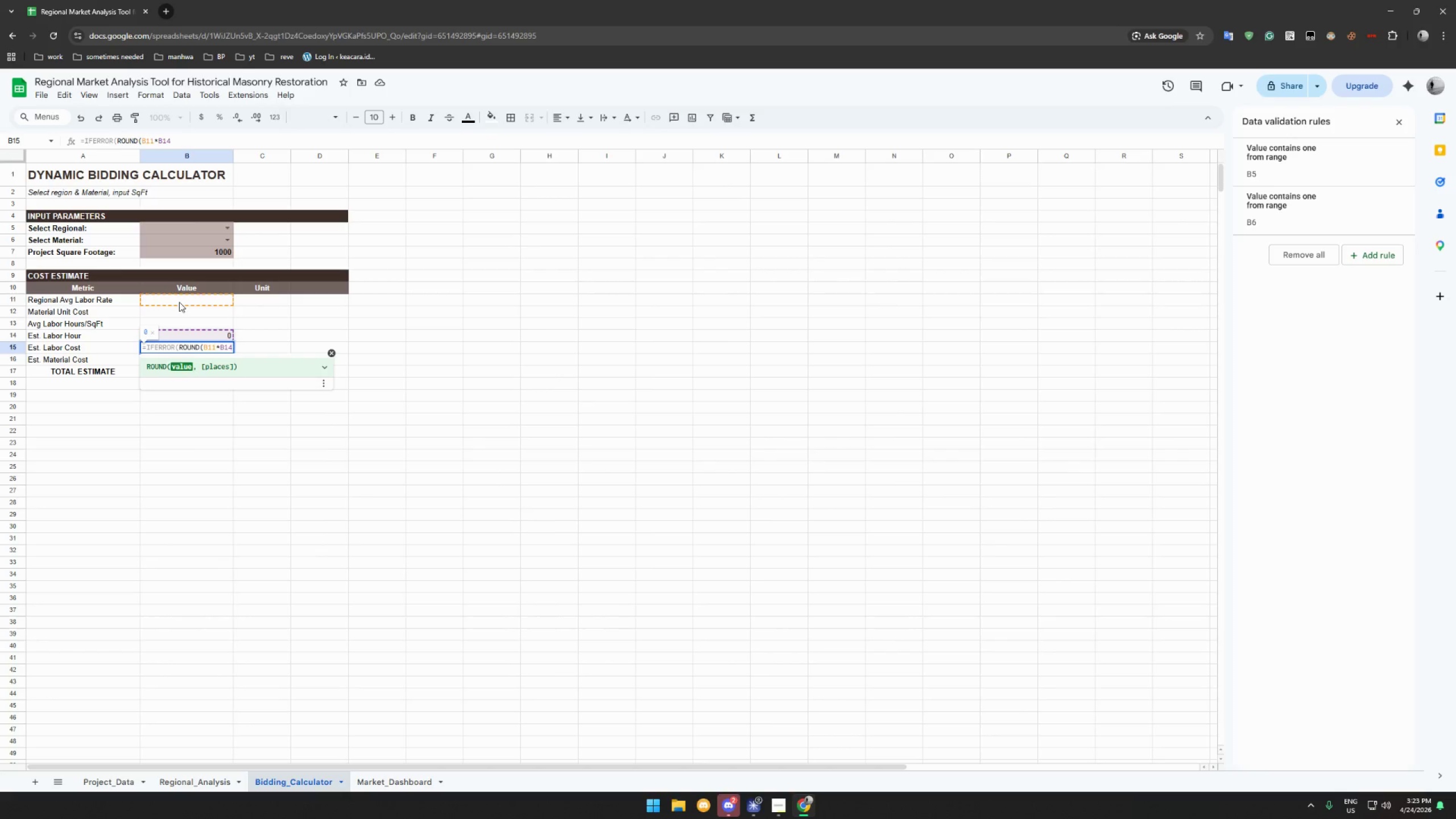 
type(,2),""))
 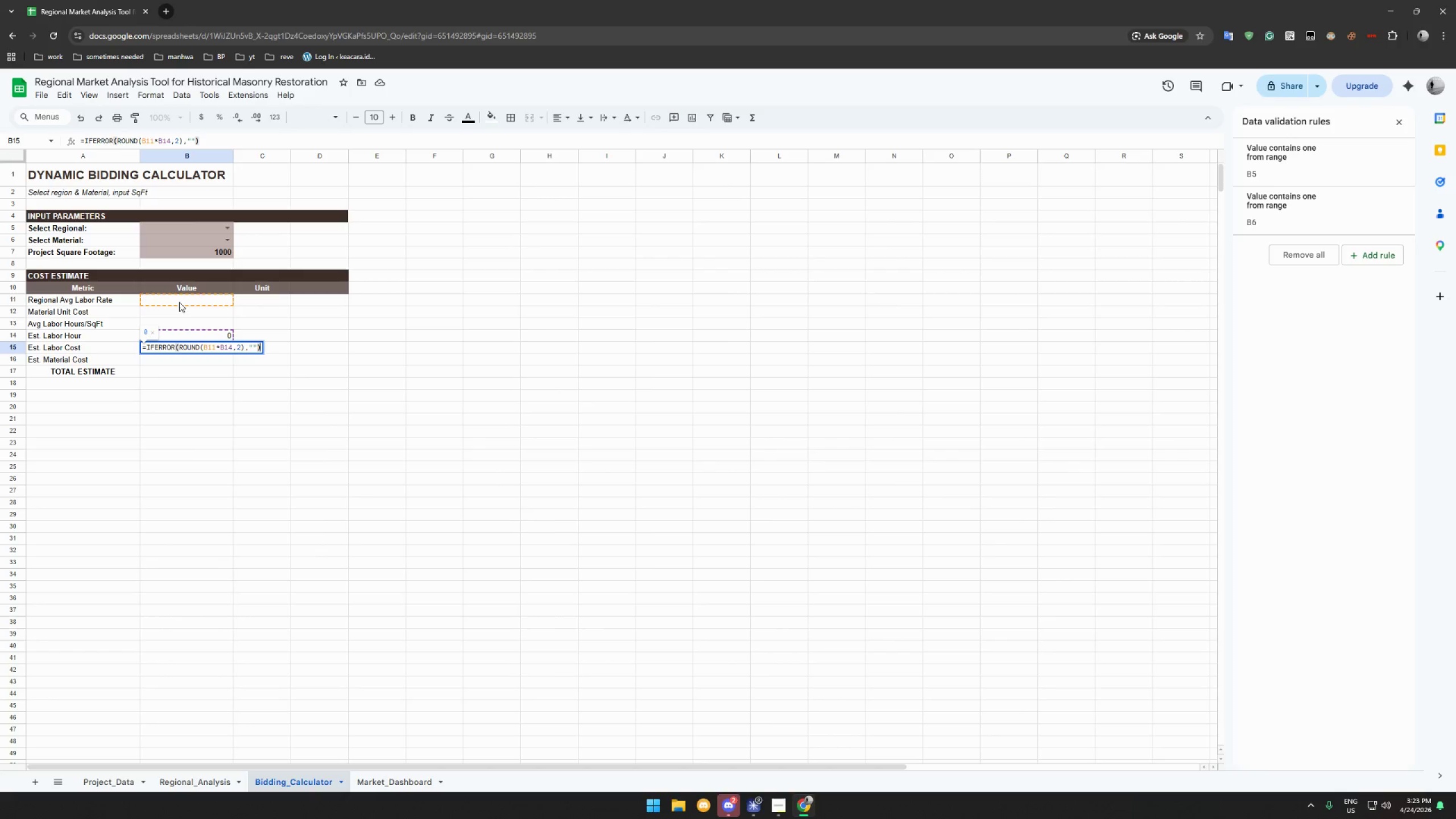 
key(Enter)
 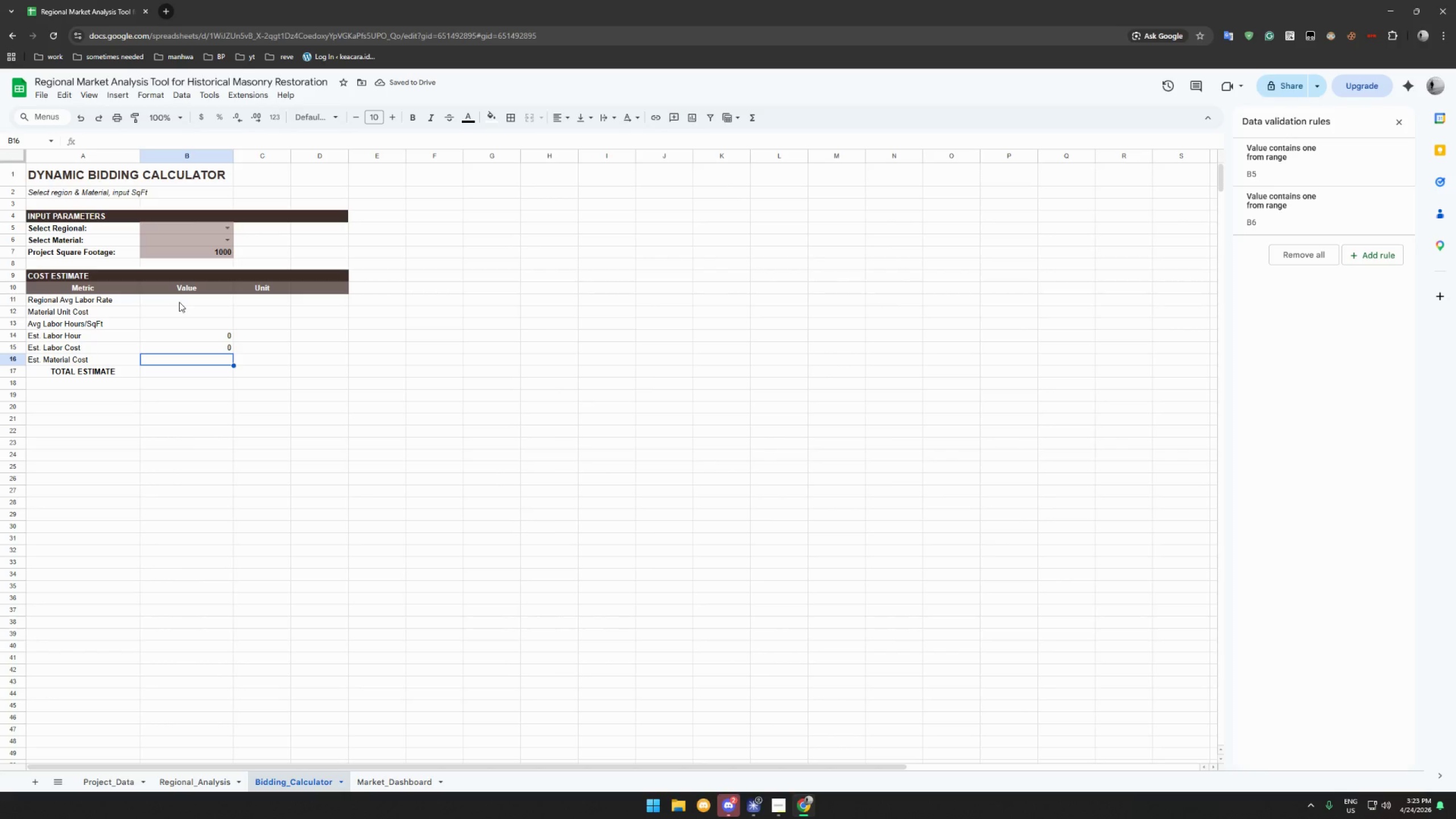 
wait(6.23)
 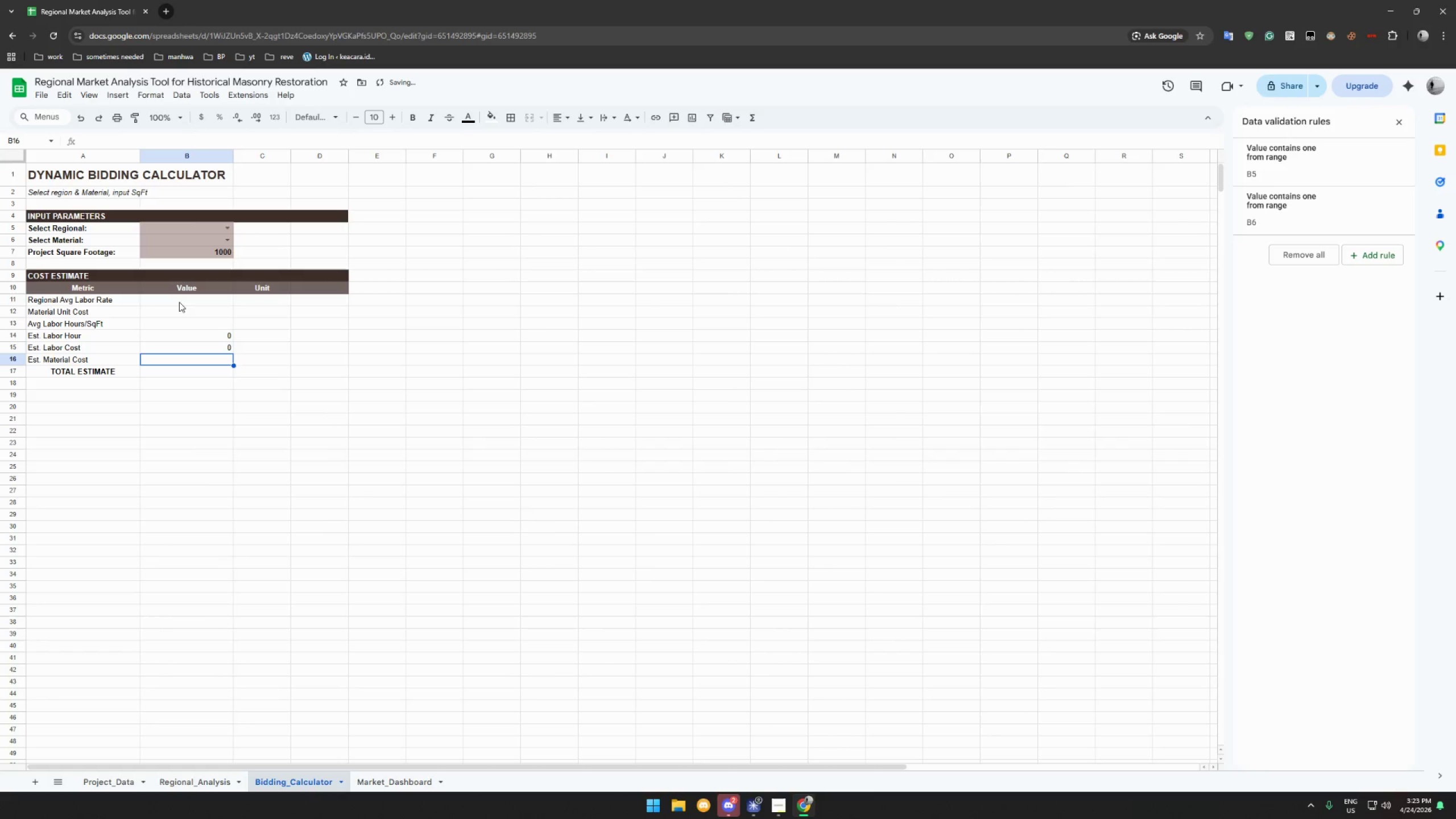 
type(=-)
key(Backspace)
type(IFERROR(ROUND(B12*B7,2).""))
 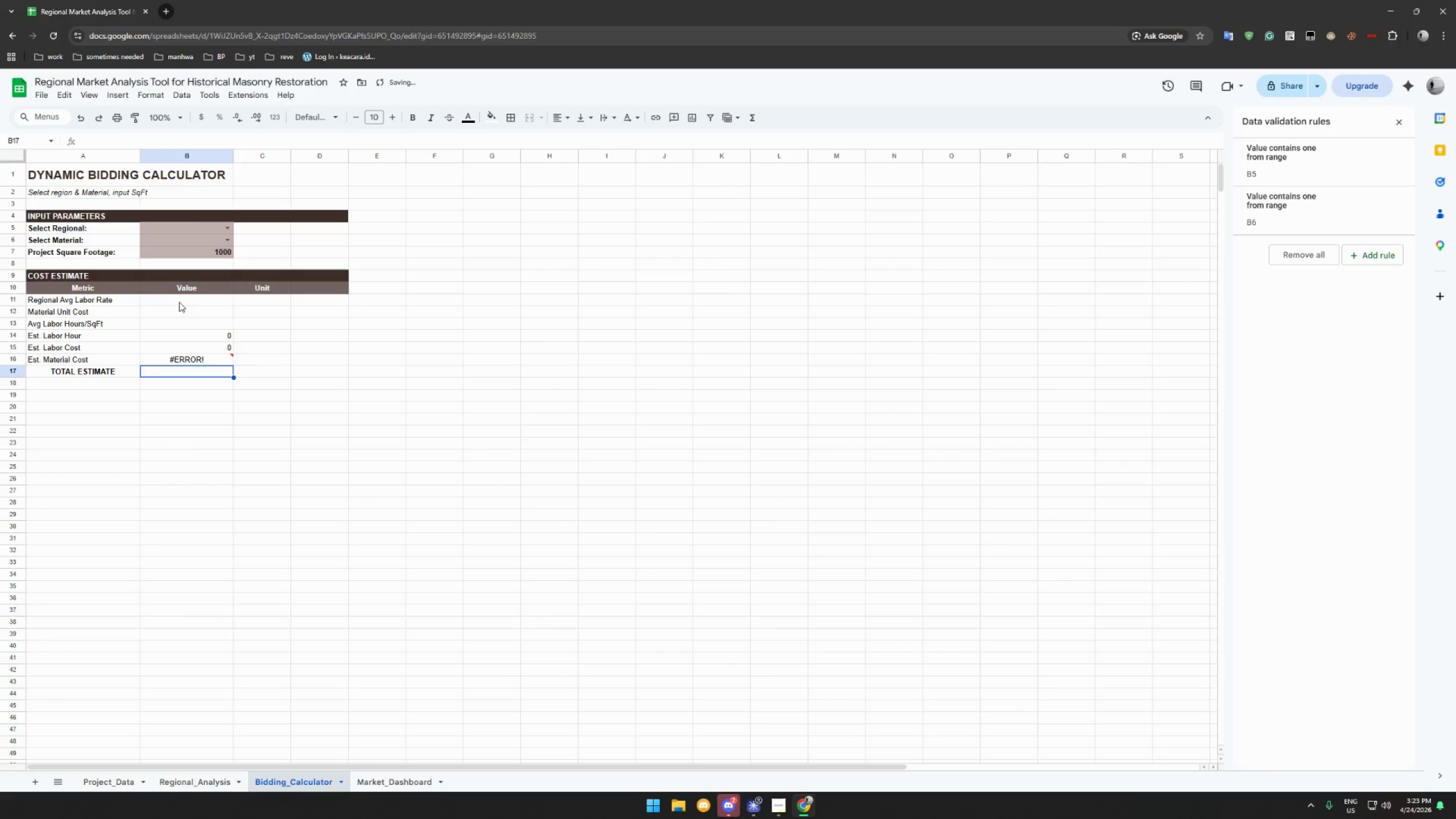 
 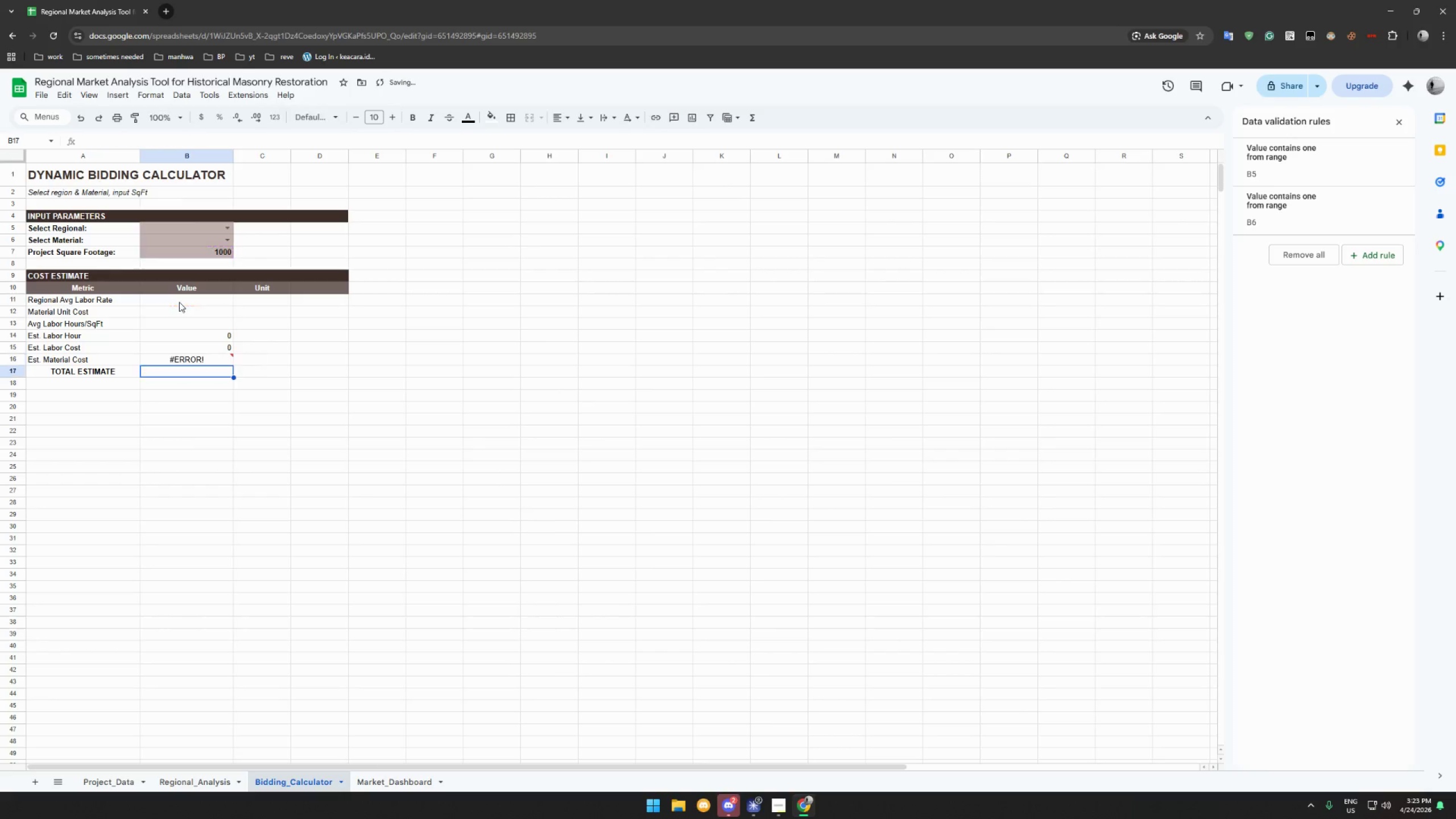 
key(Enter)
 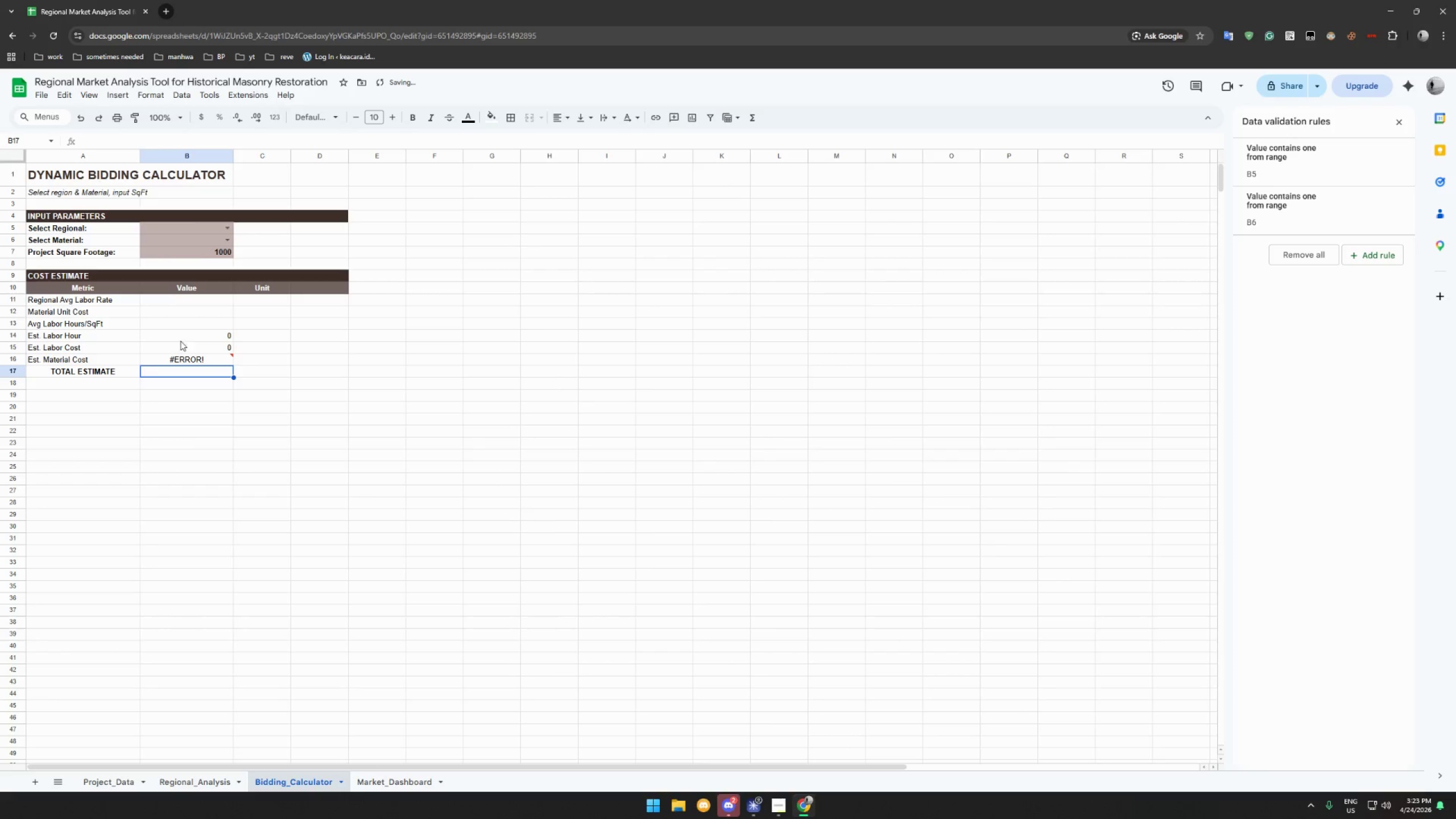 
left_click([188, 358])
 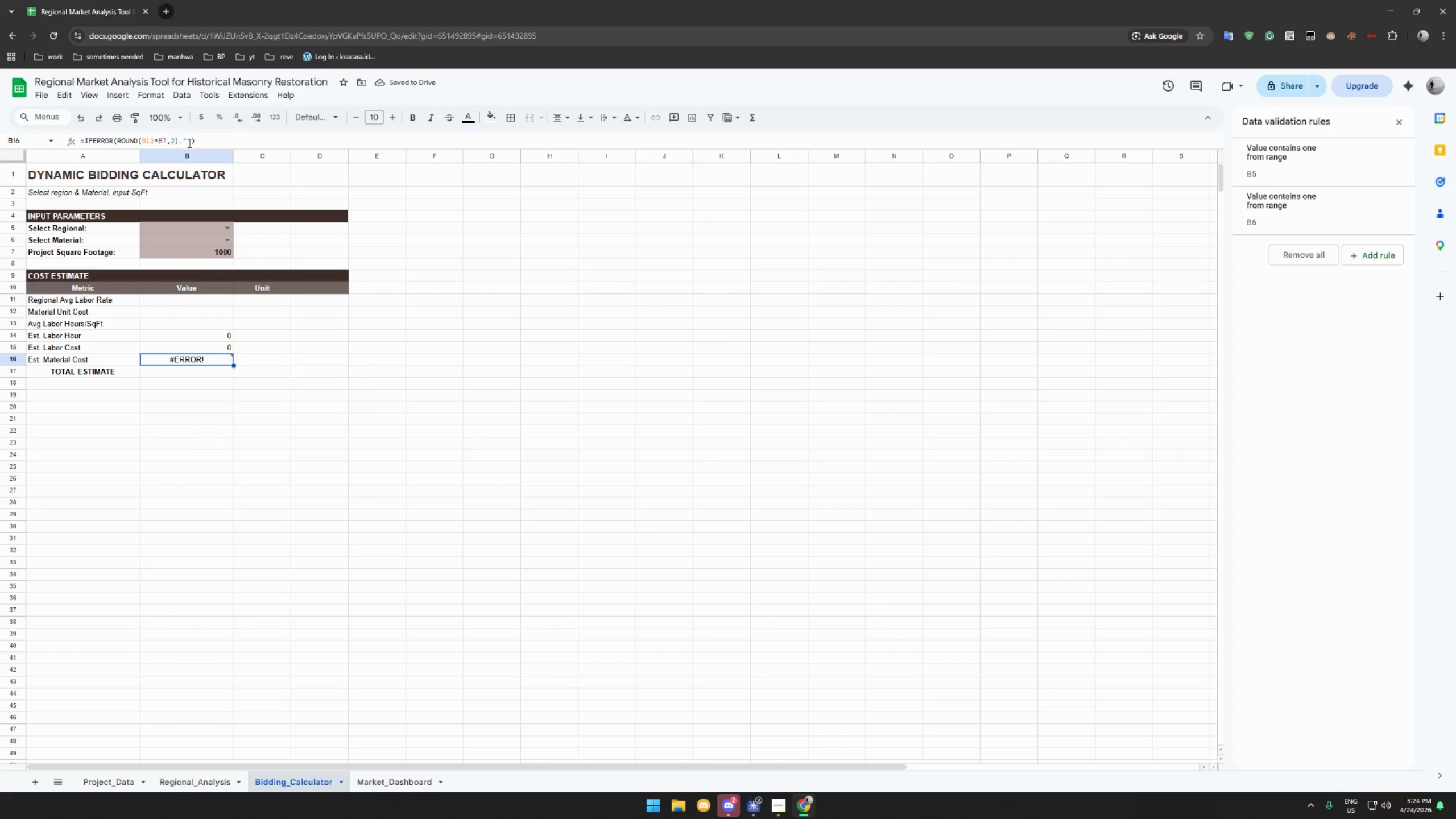 
left_click([180, 141])
 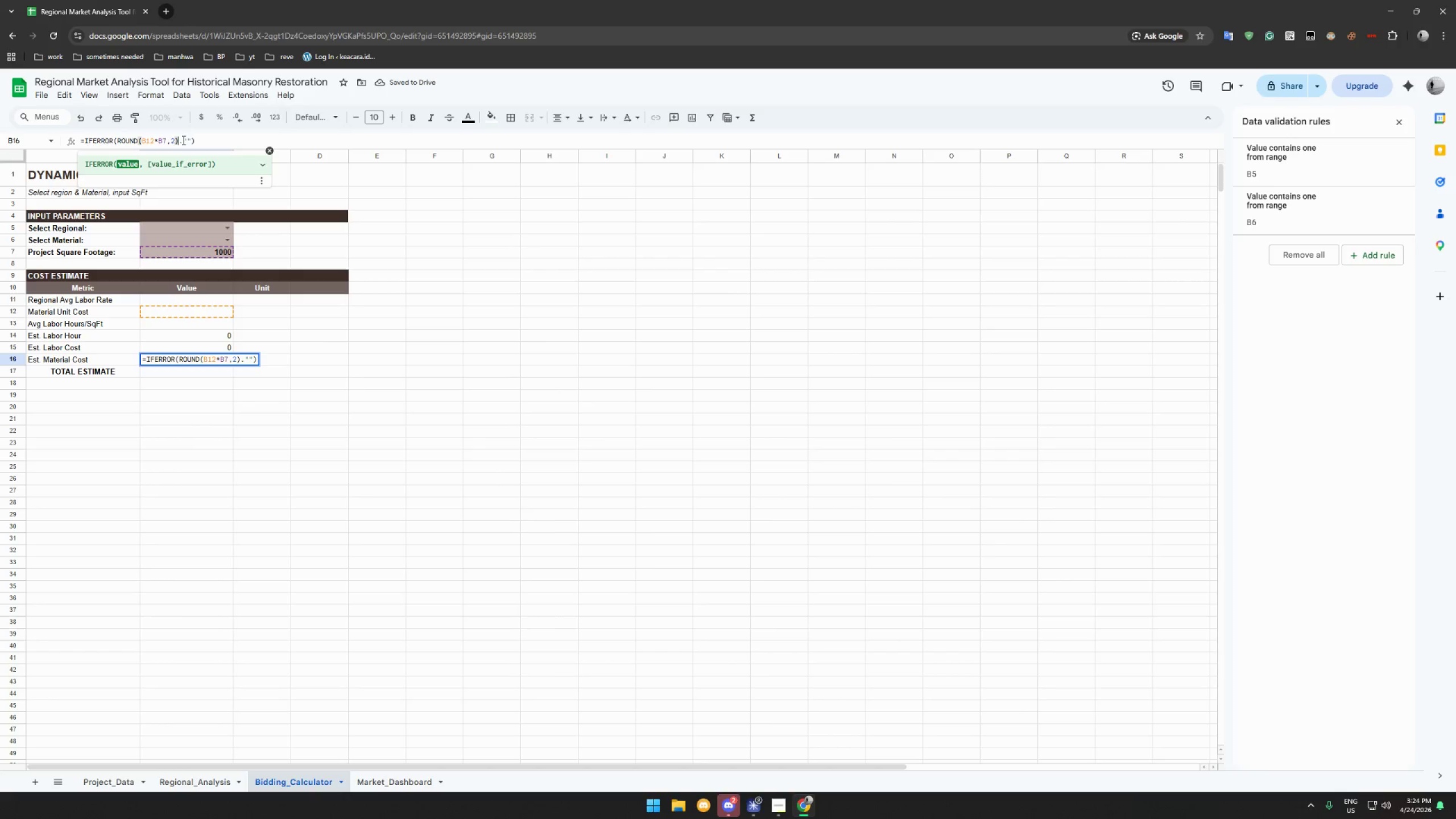 
left_click([183, 140])
 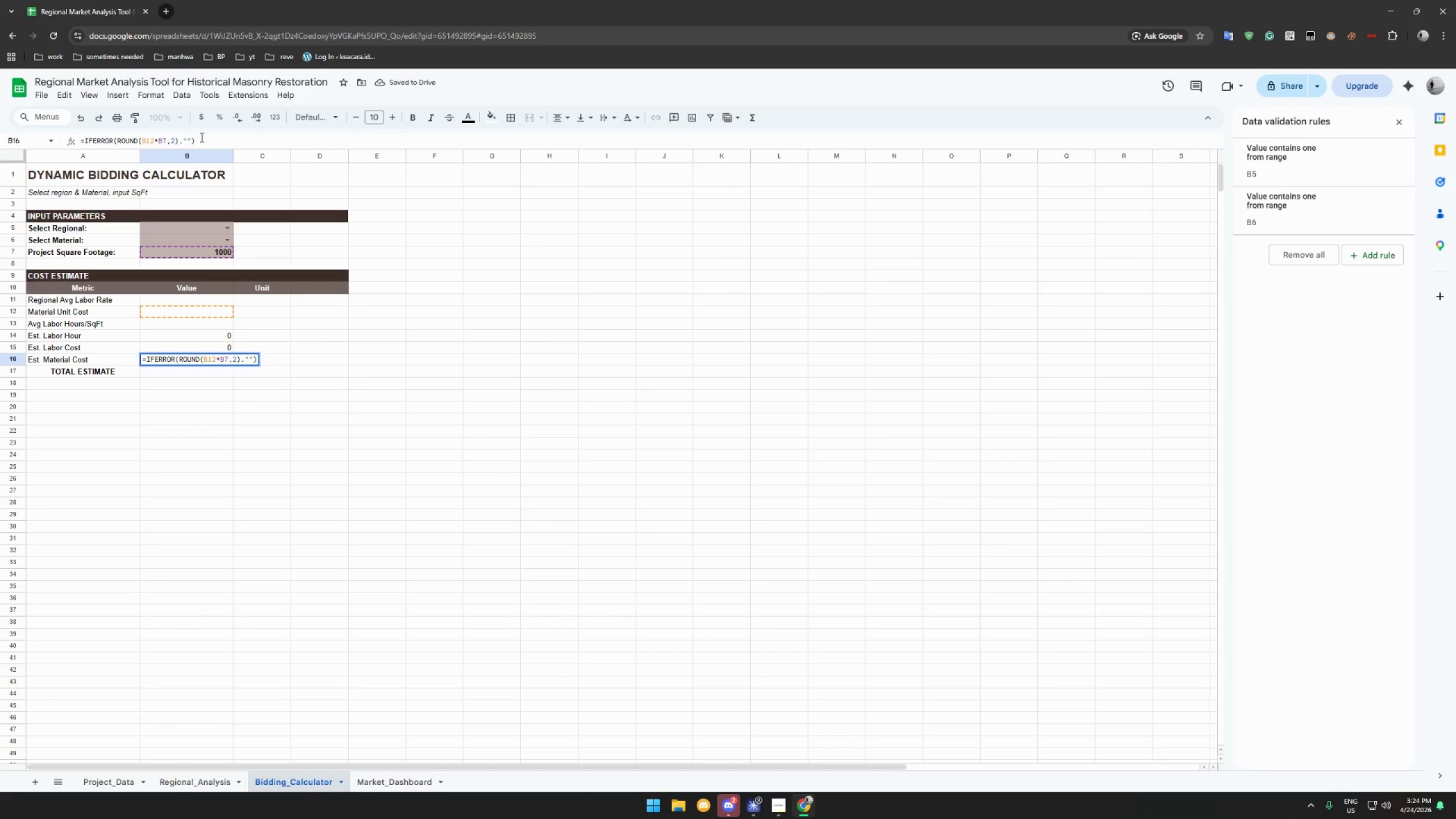 
key(Backspace)
 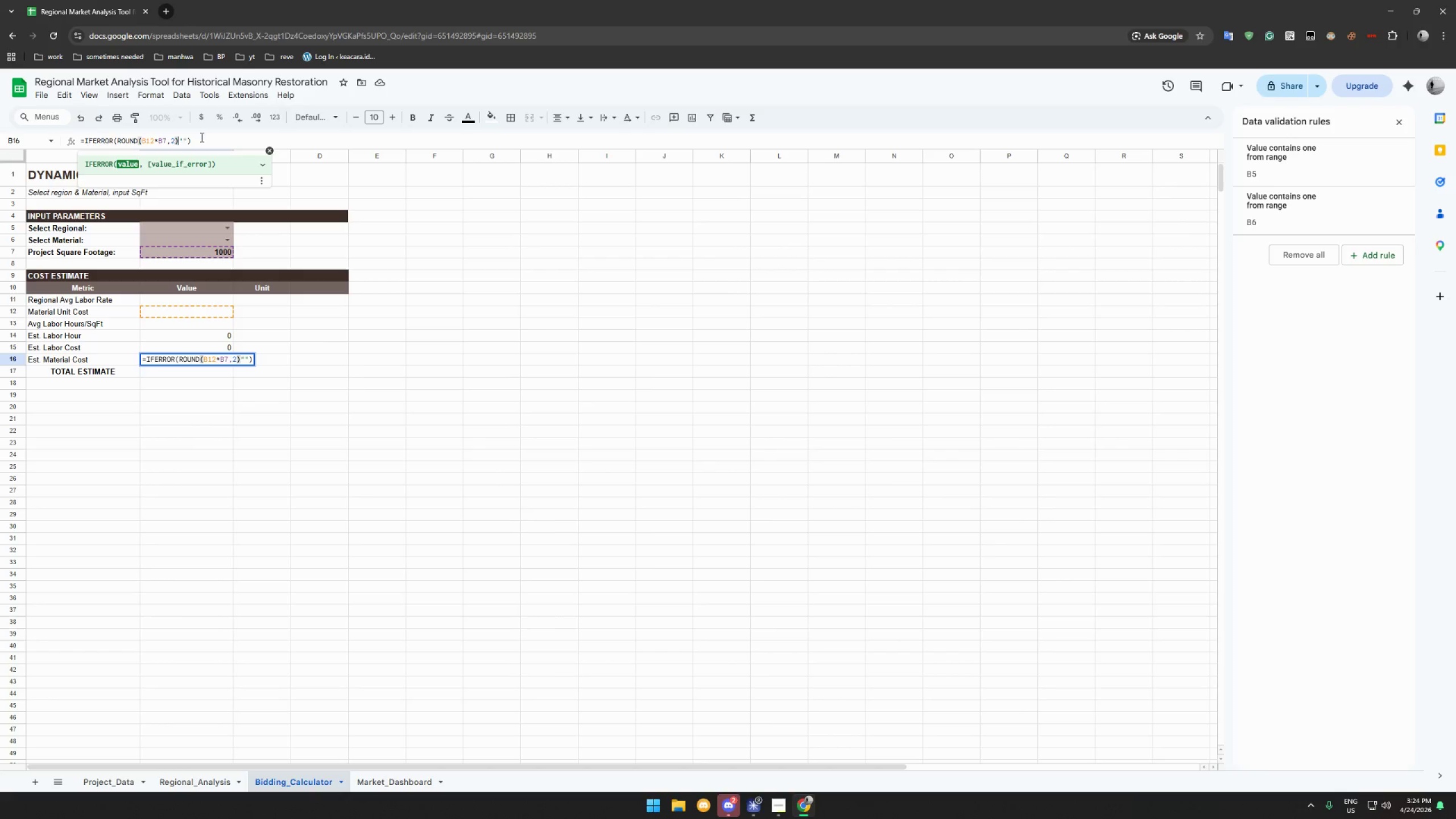 
key(Comma)
 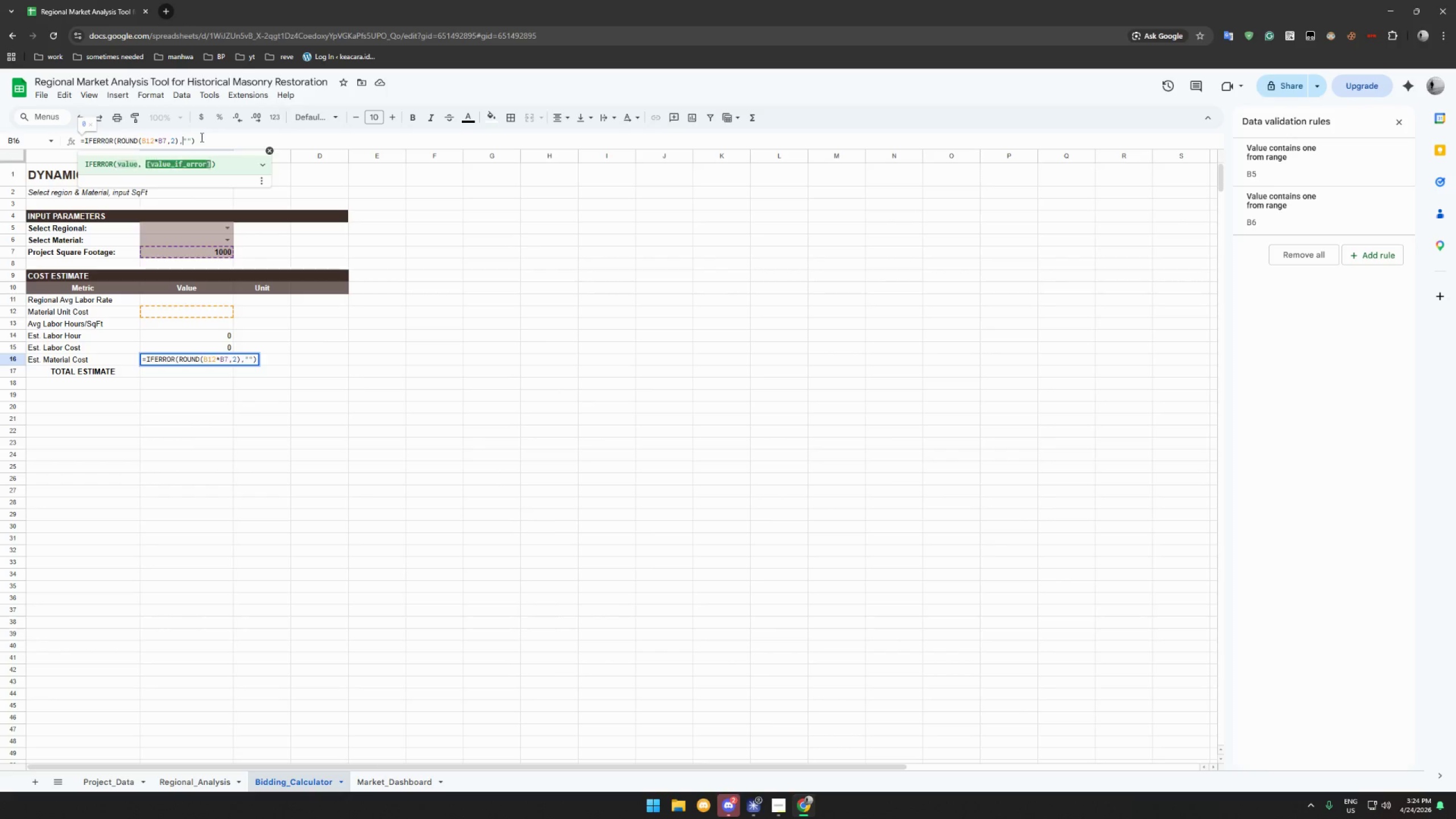 
key(Enter)
 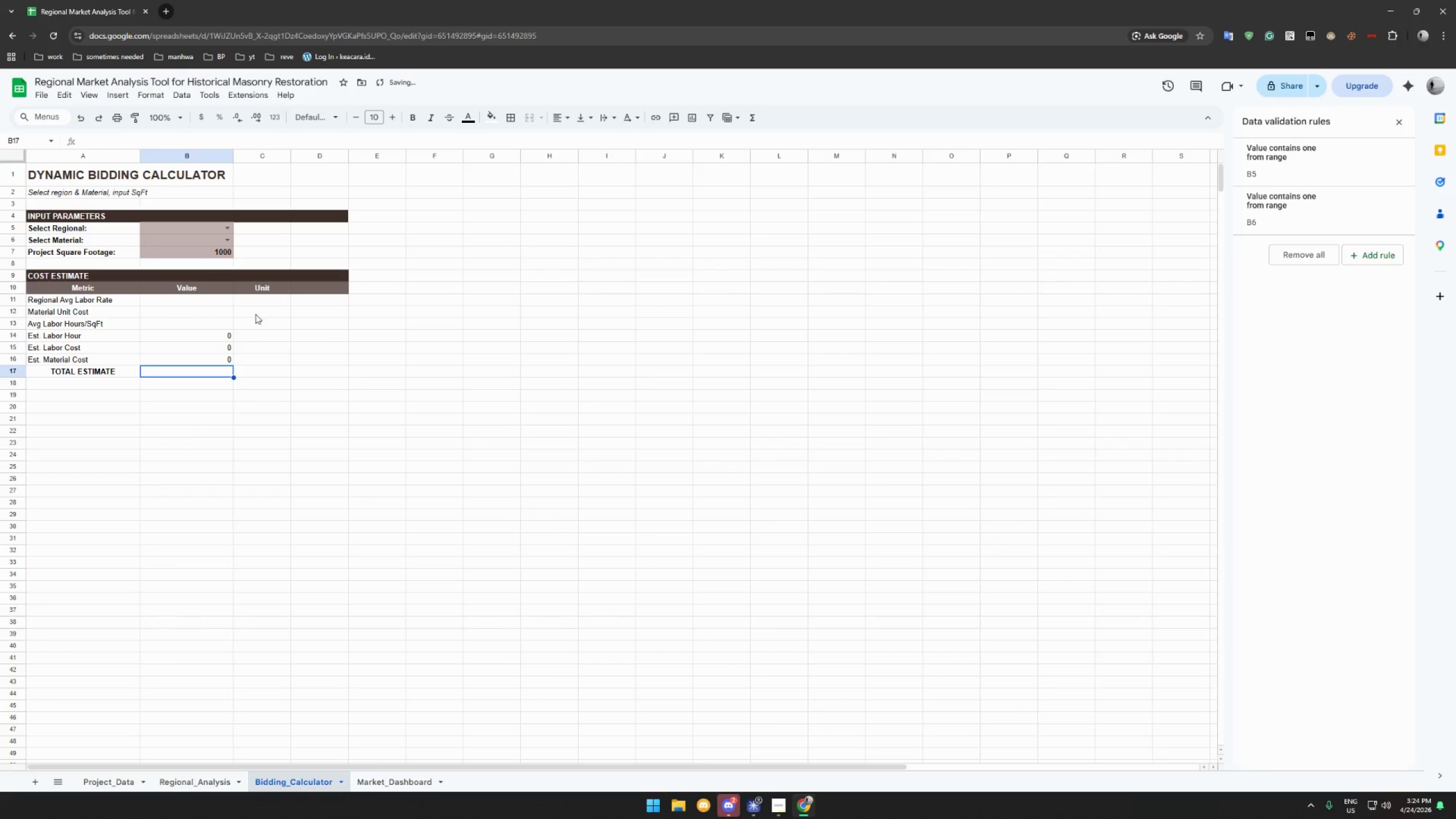 
left_click([258, 304])
 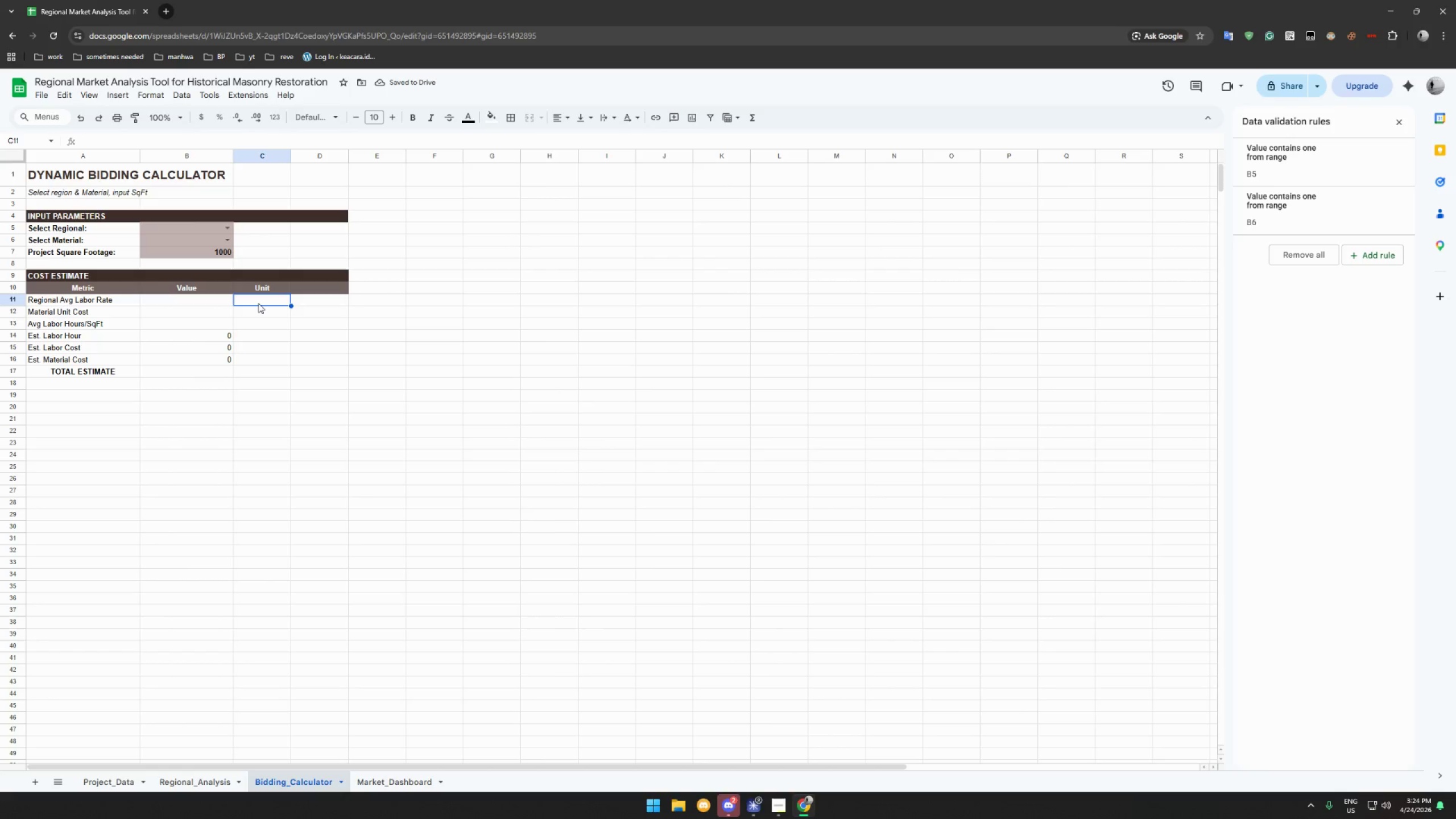 
type($/Hour)
 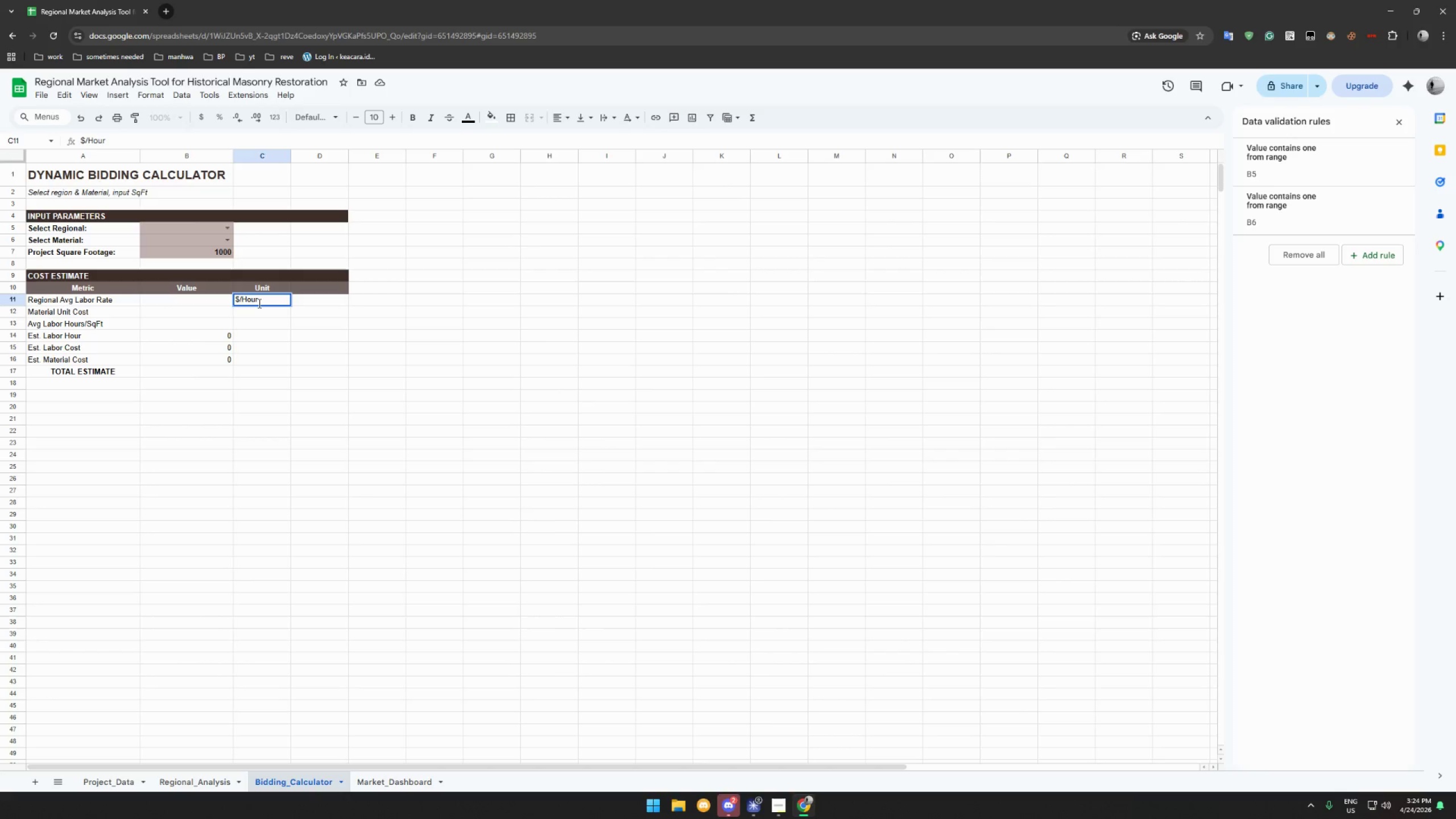 
key(Enter)
 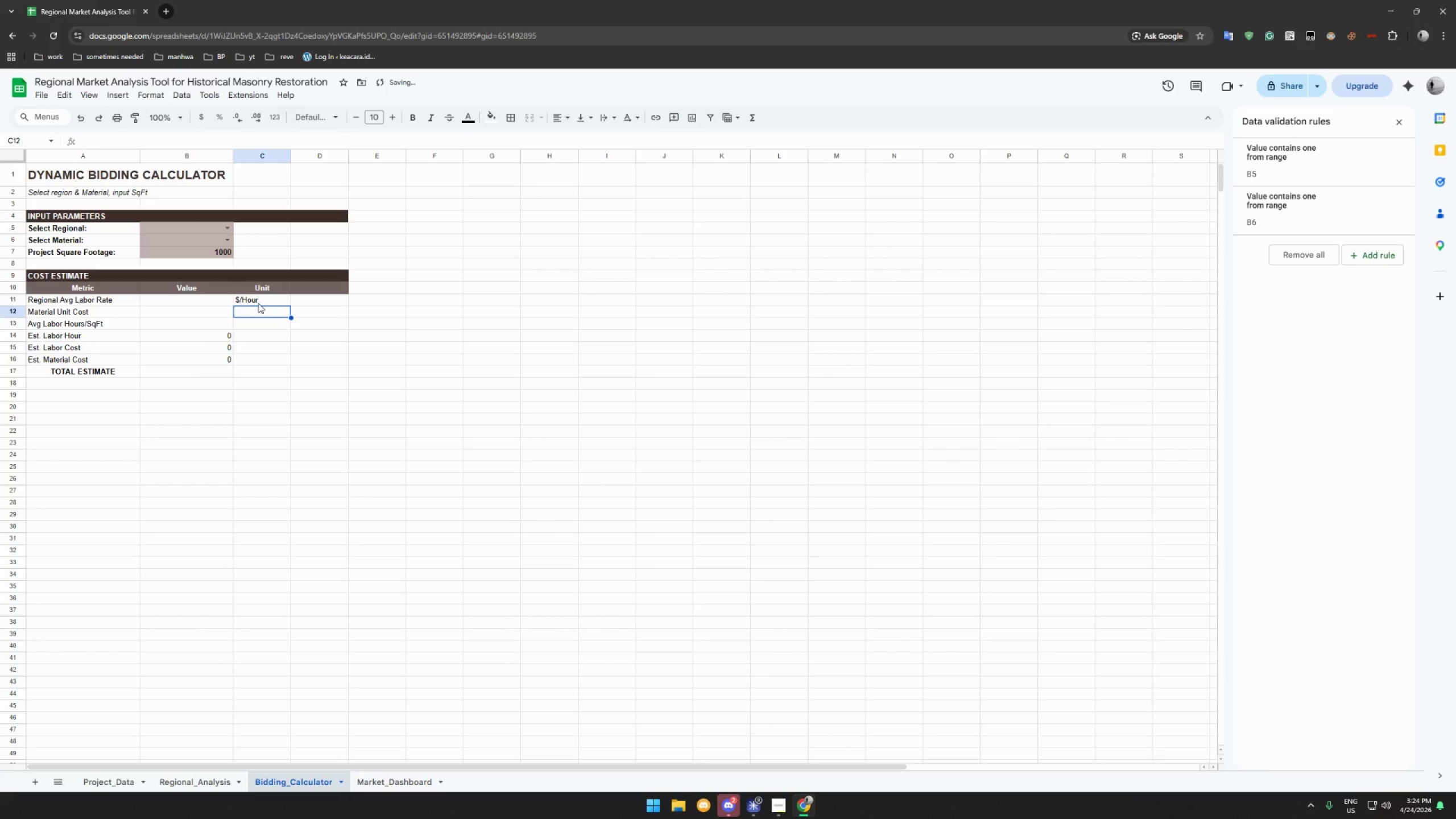 
type($/sqft)
 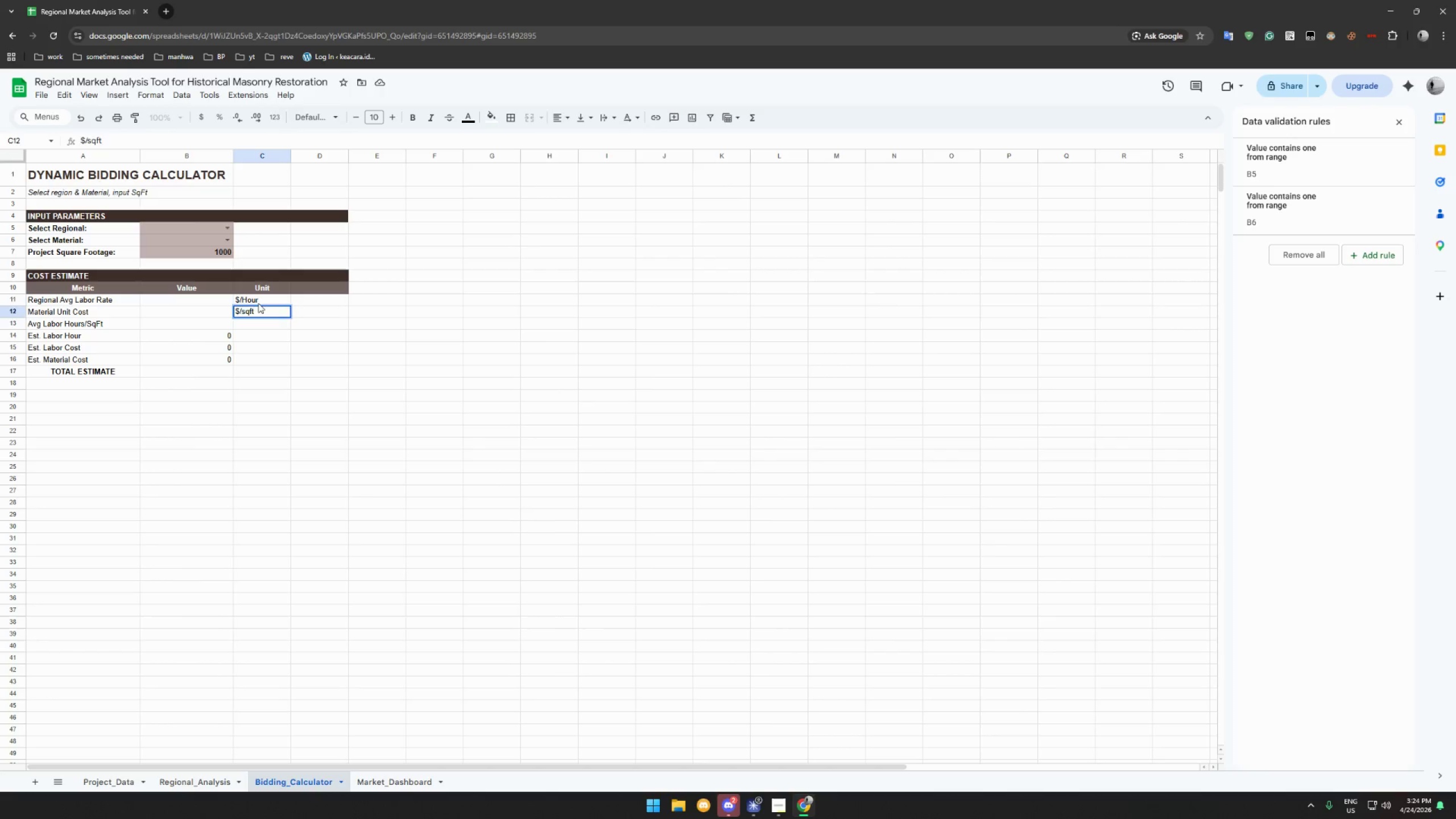 
key(Enter)
 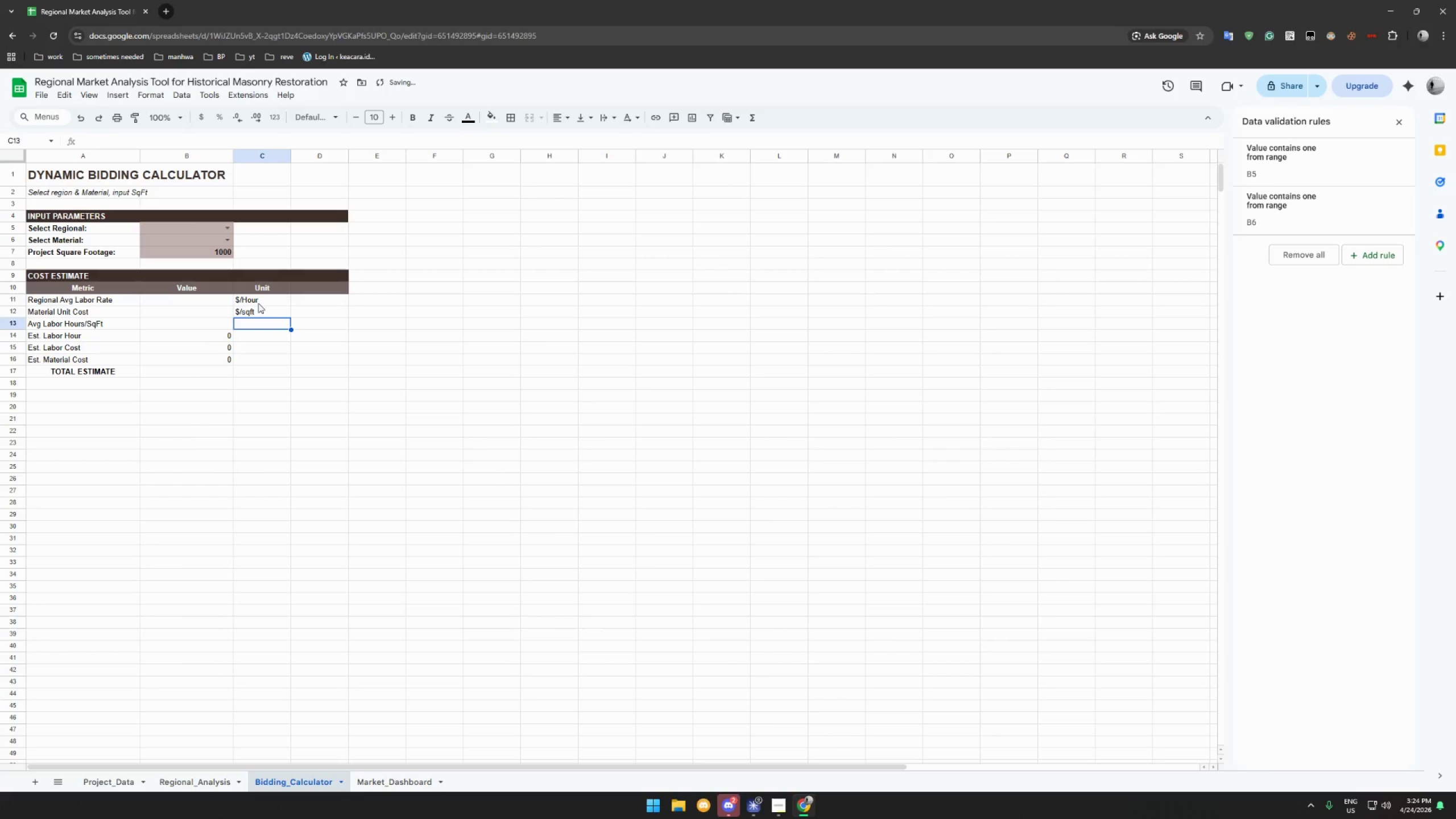 
hold_key(key=ShiftLeft, duration=1.5)
 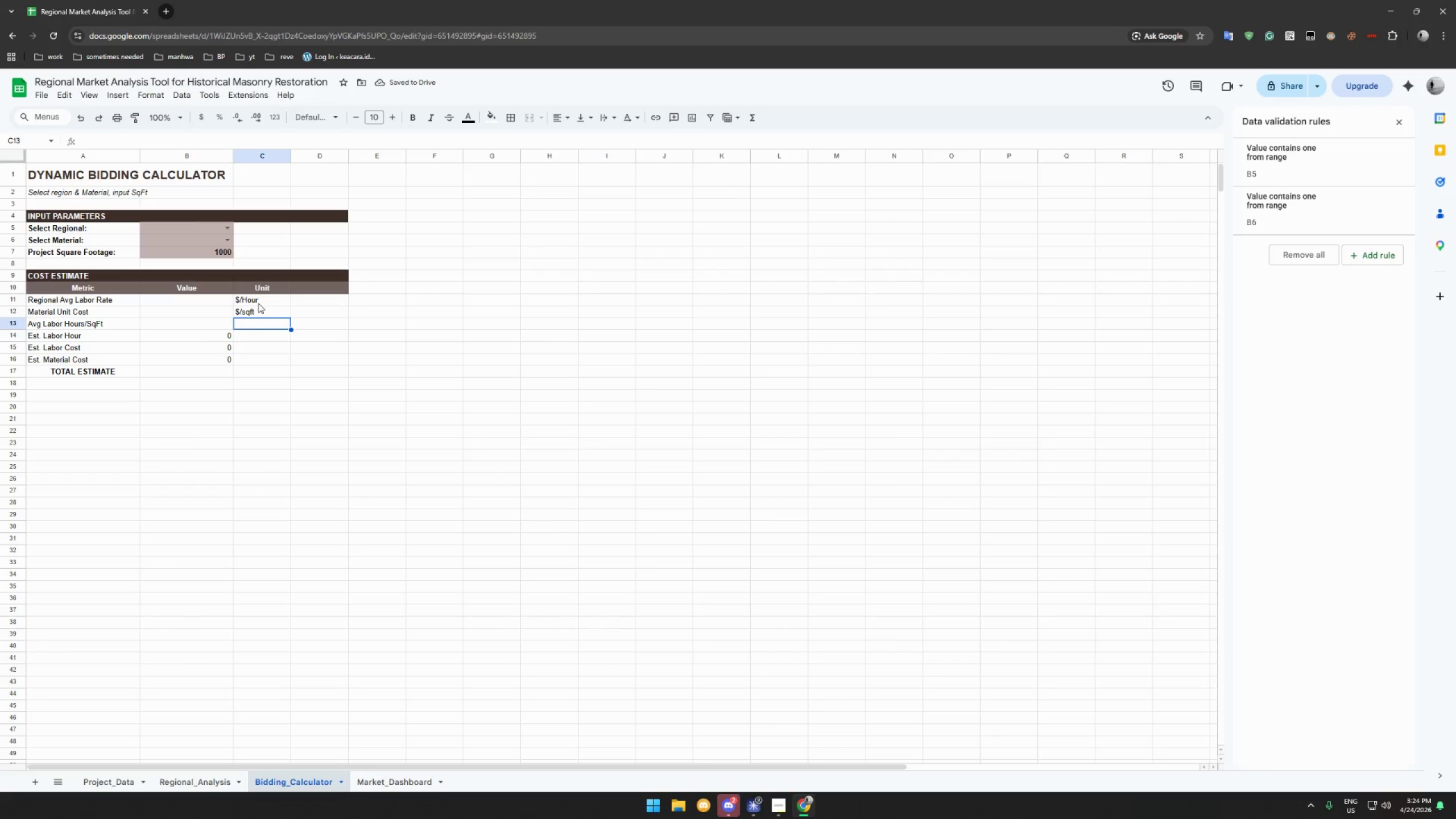 
type(hrs/sqft)
 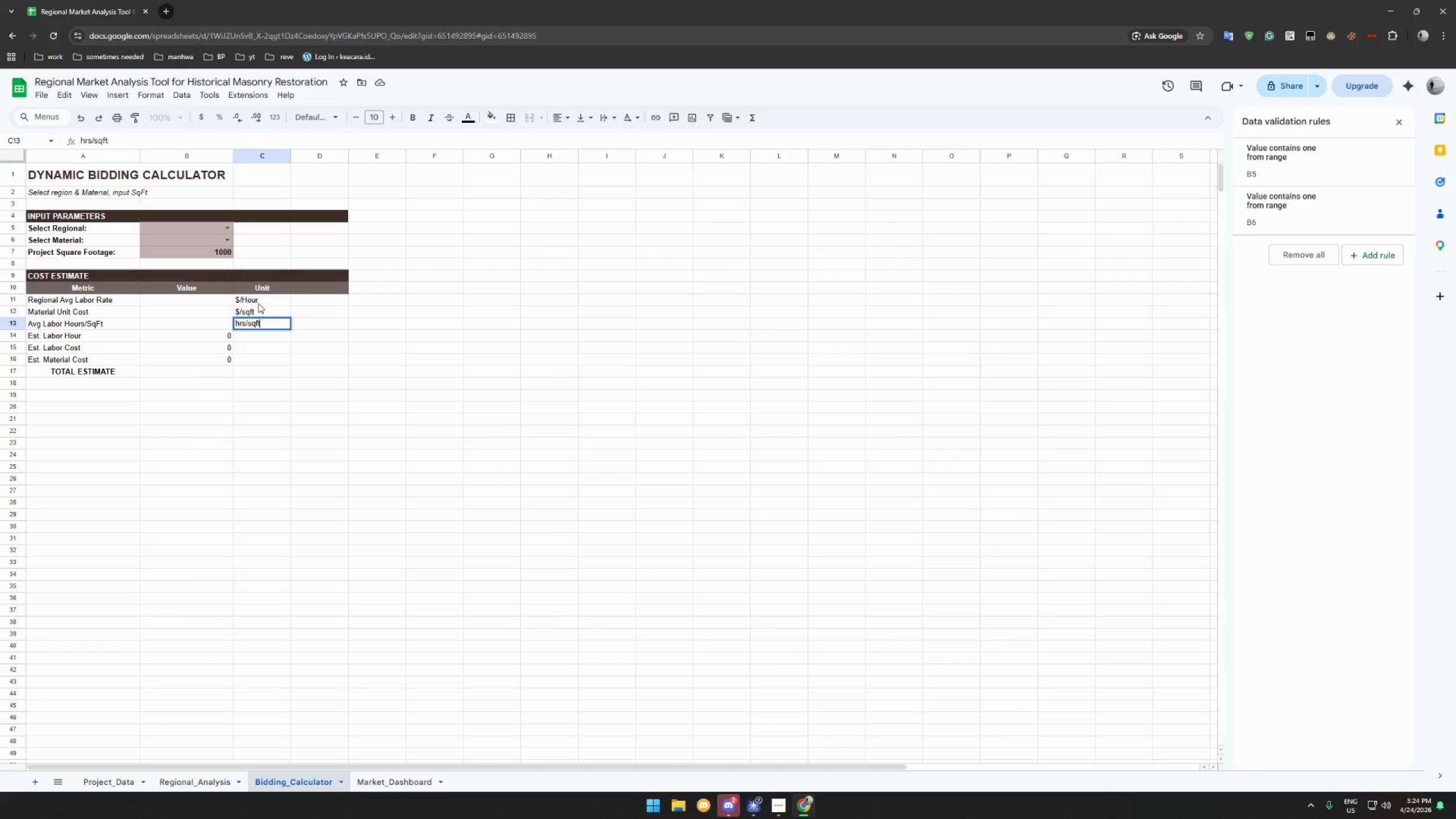 
key(Enter)
 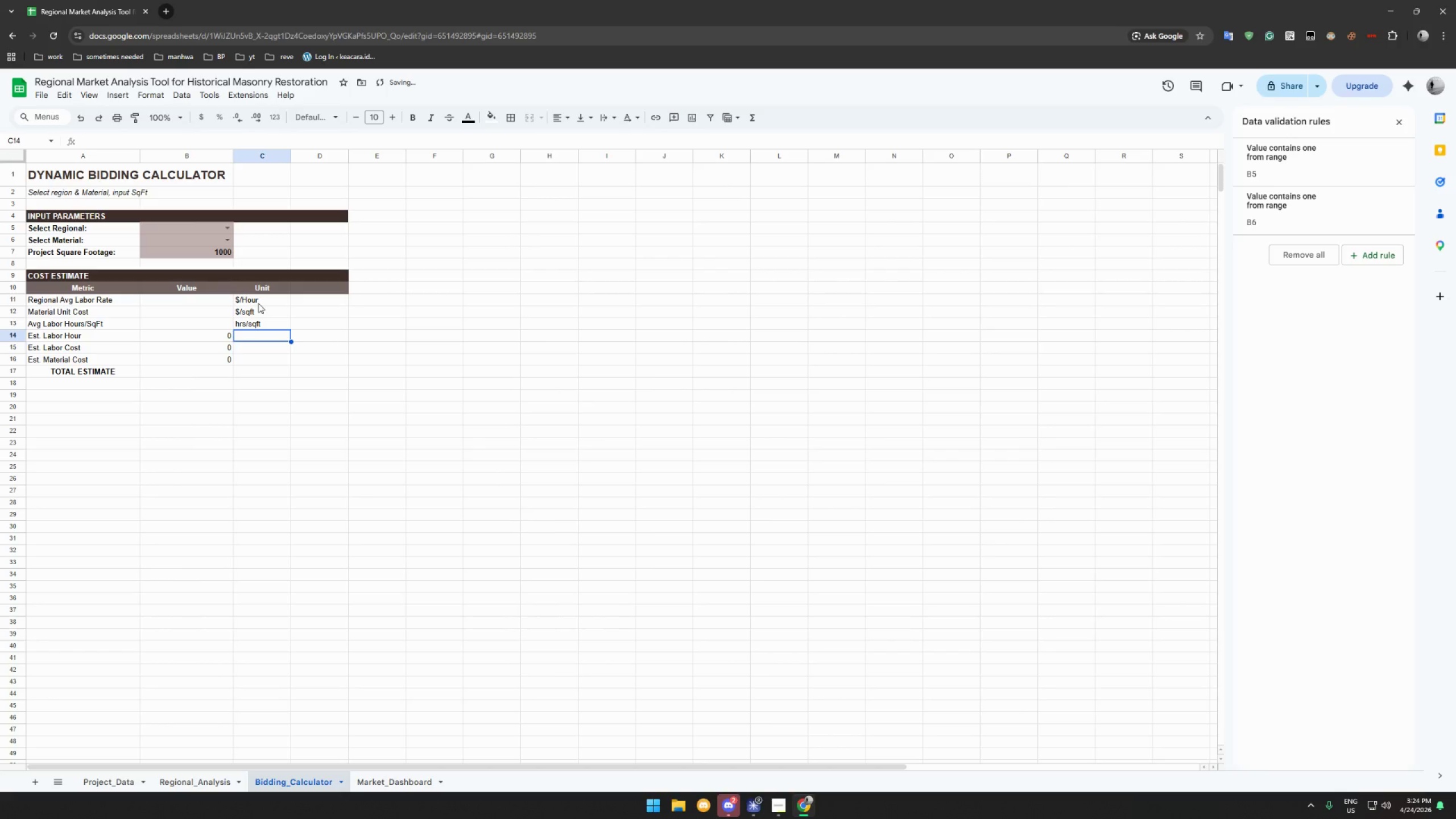 
key(Shift+4)
 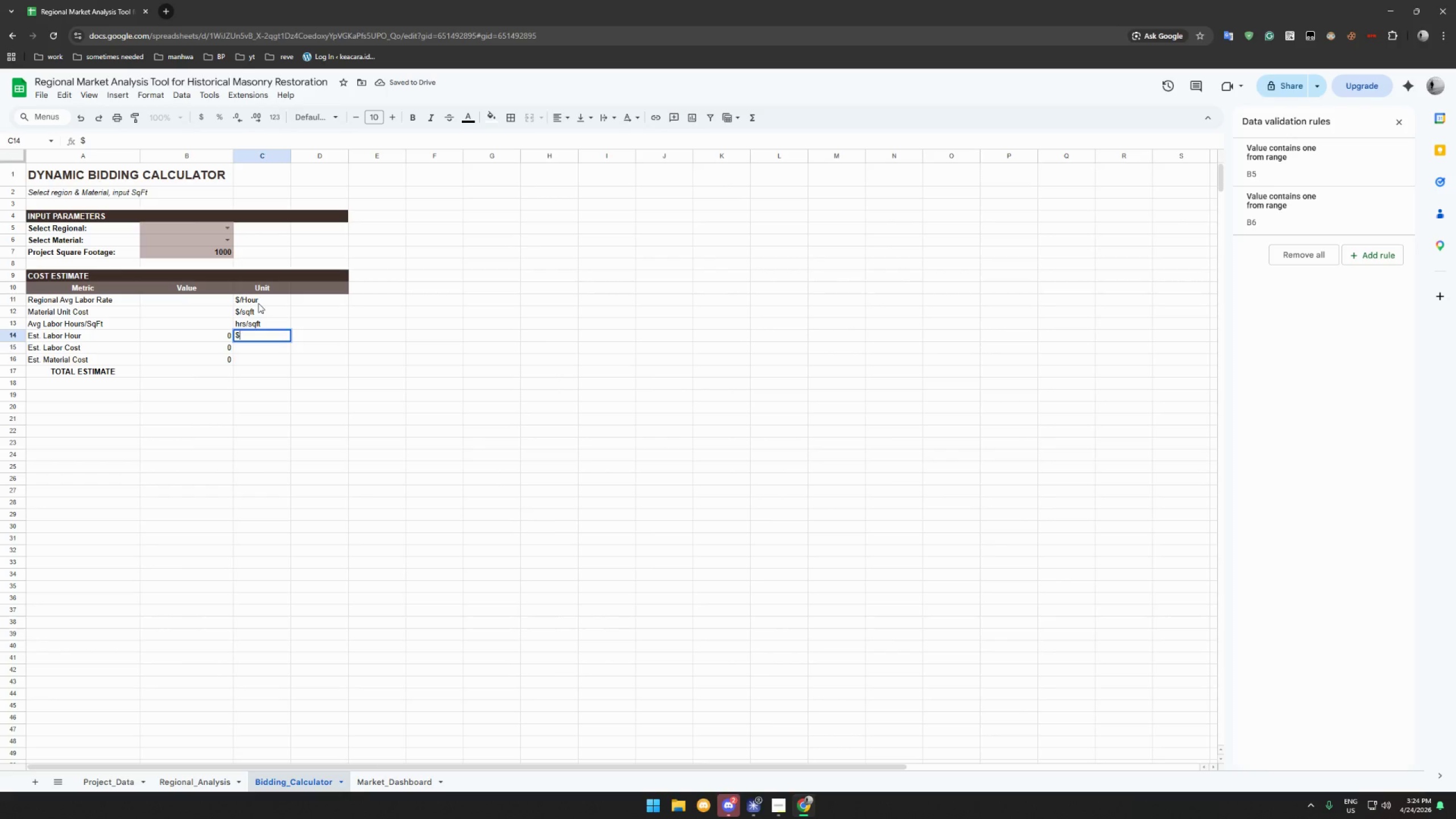 
key(Enter)
 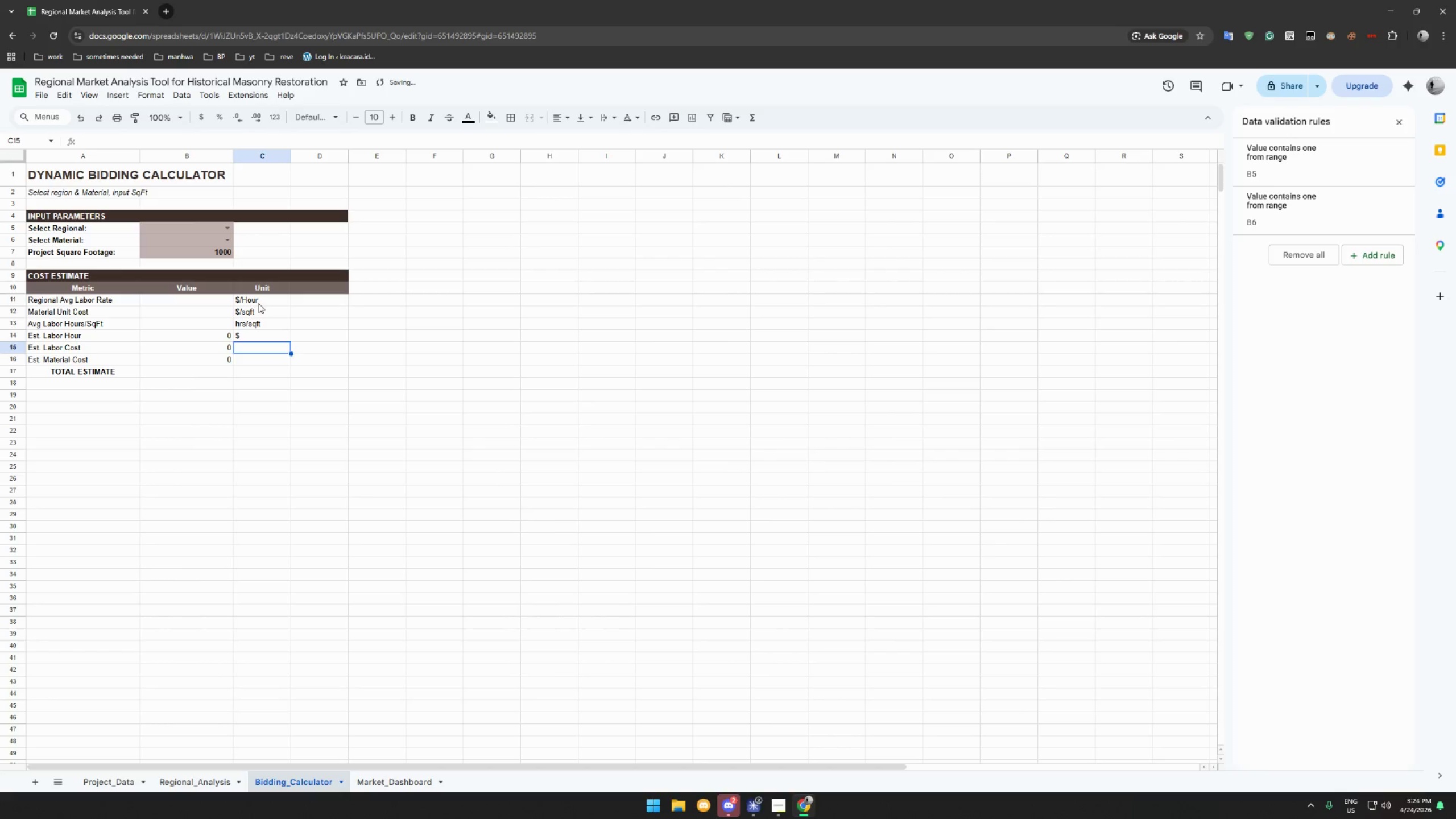 
key(Shift+4)
 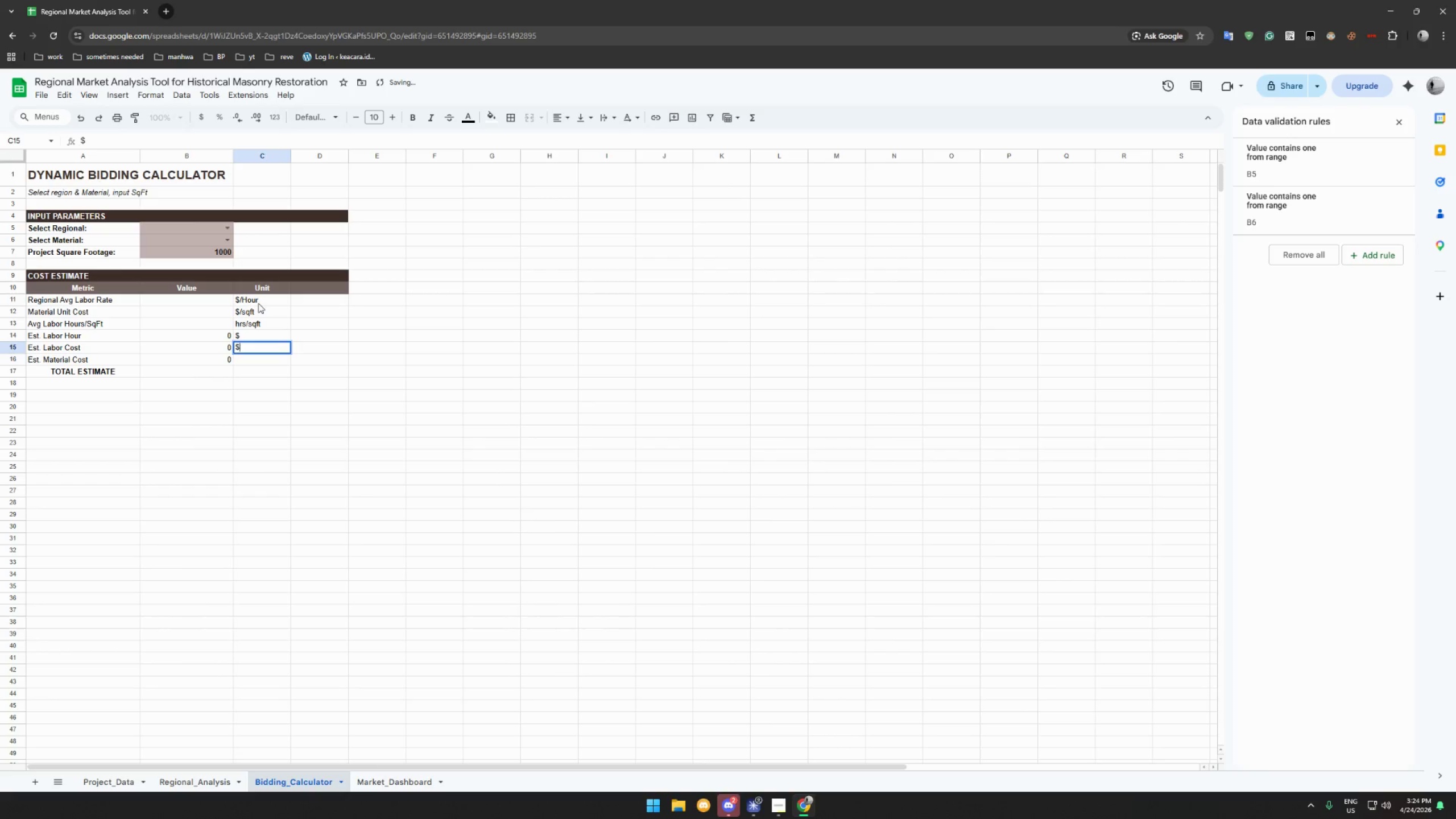 
key(Enter)
 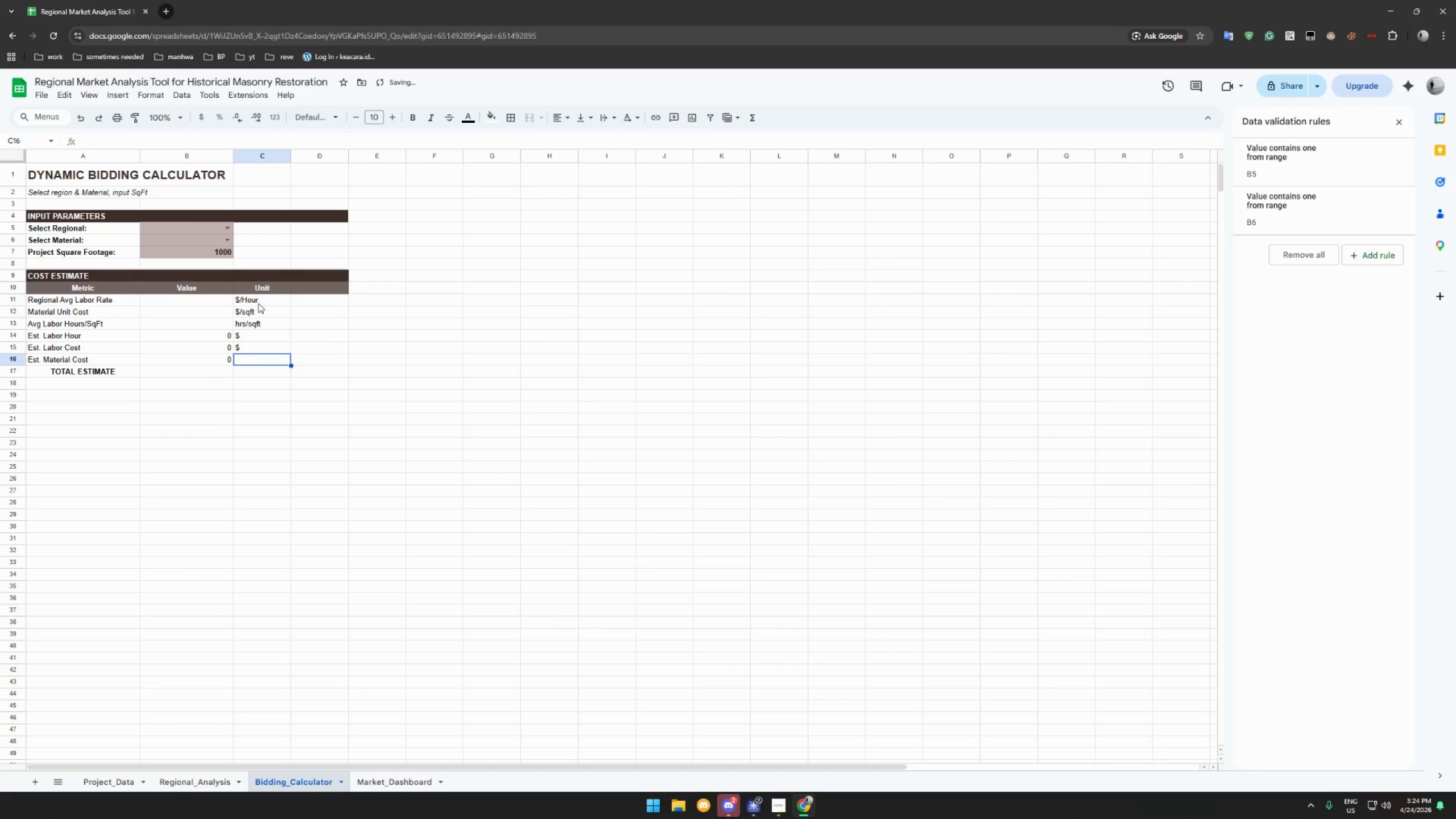 
key(Shift+4)
 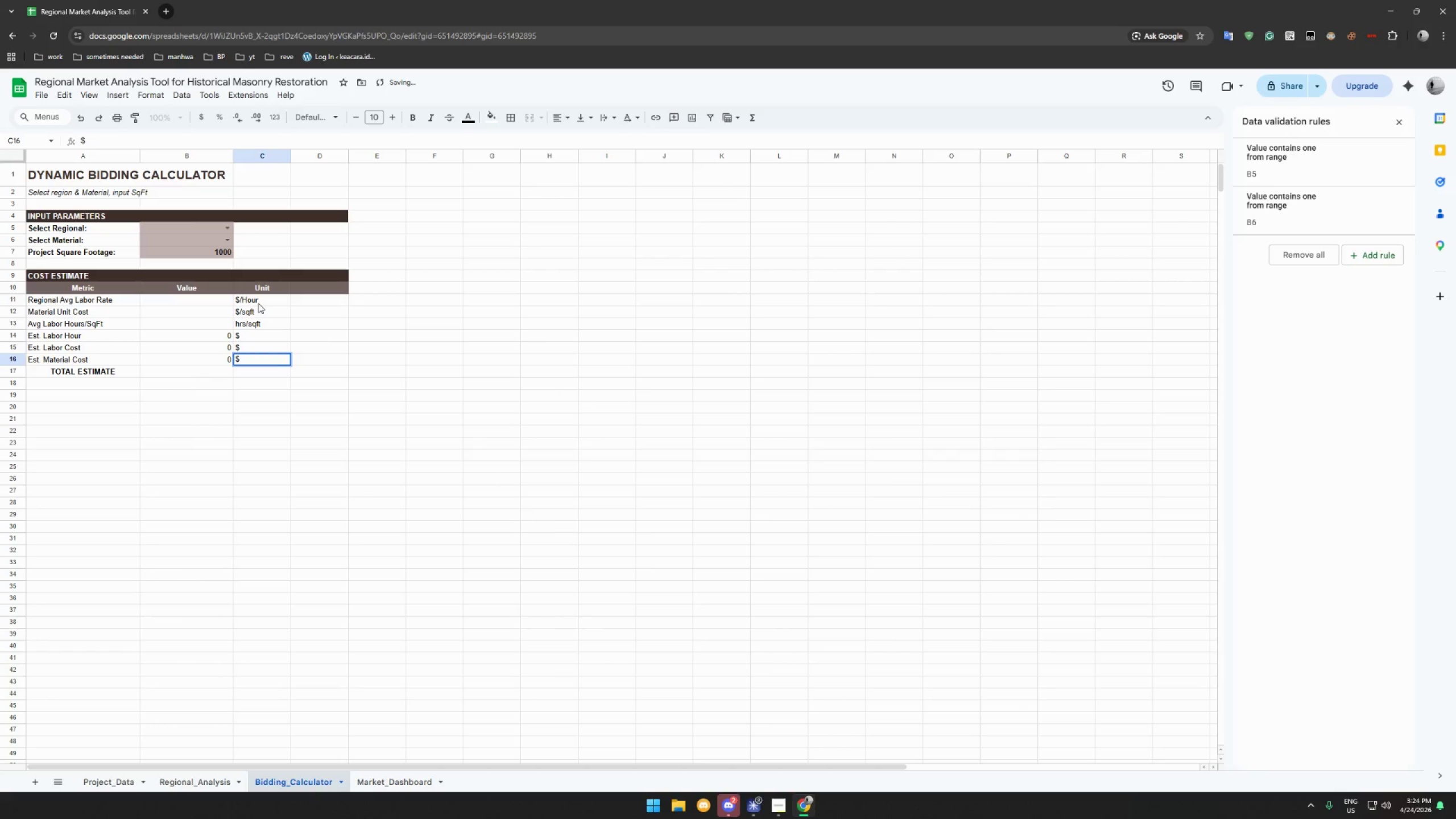 
key(Enter)
 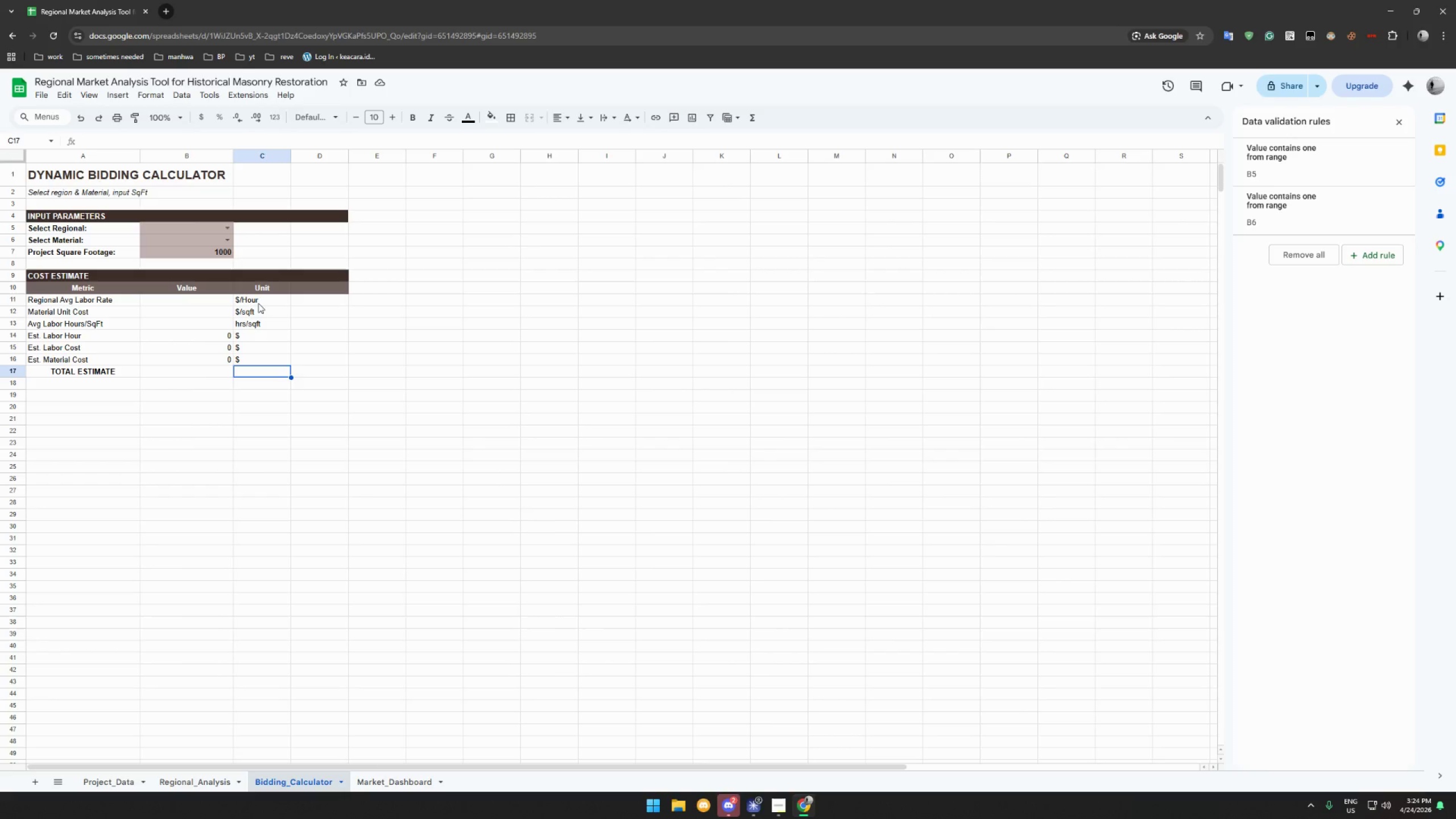 
wait(12.8)
 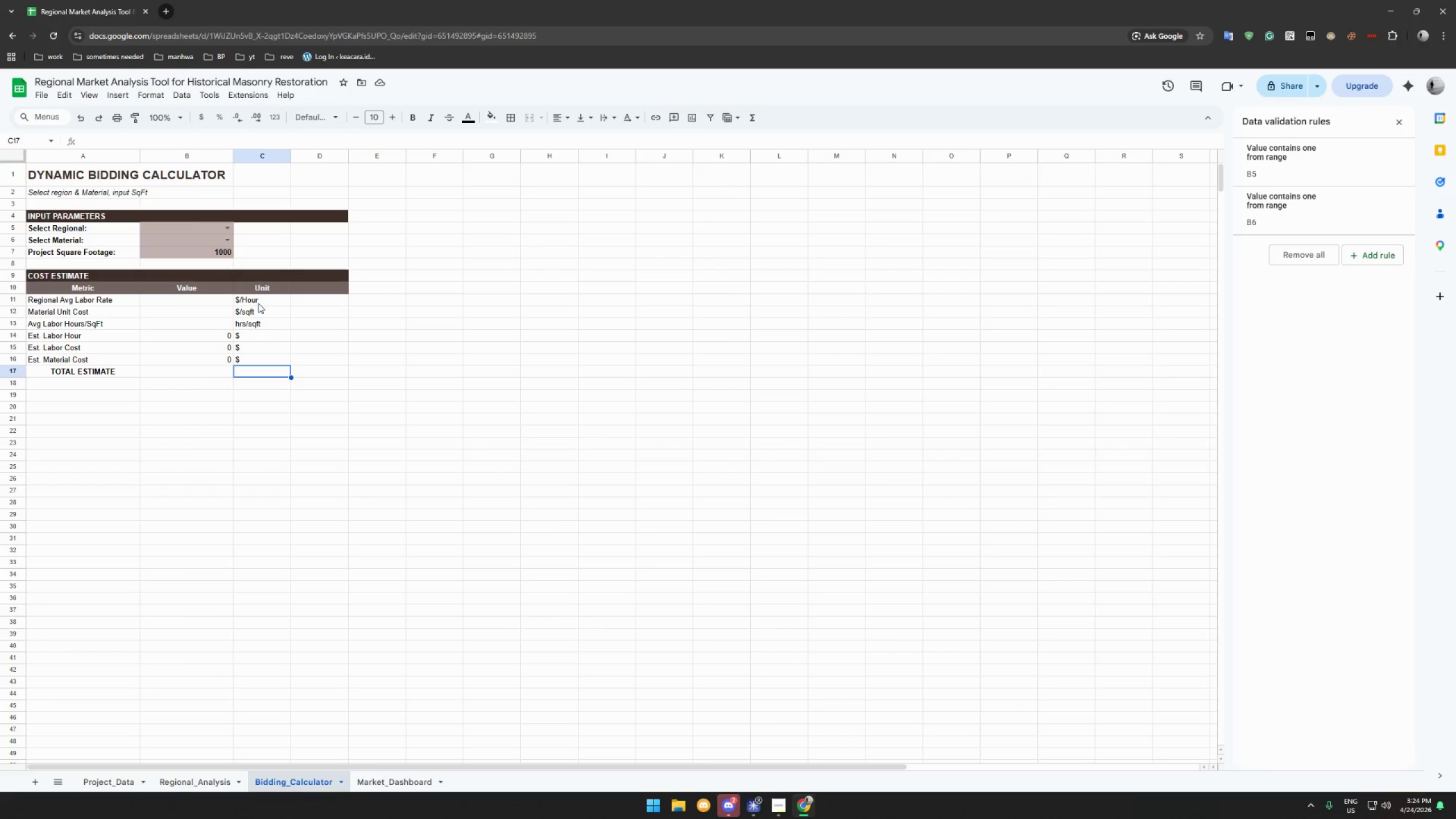 
left_click([248, 333])
 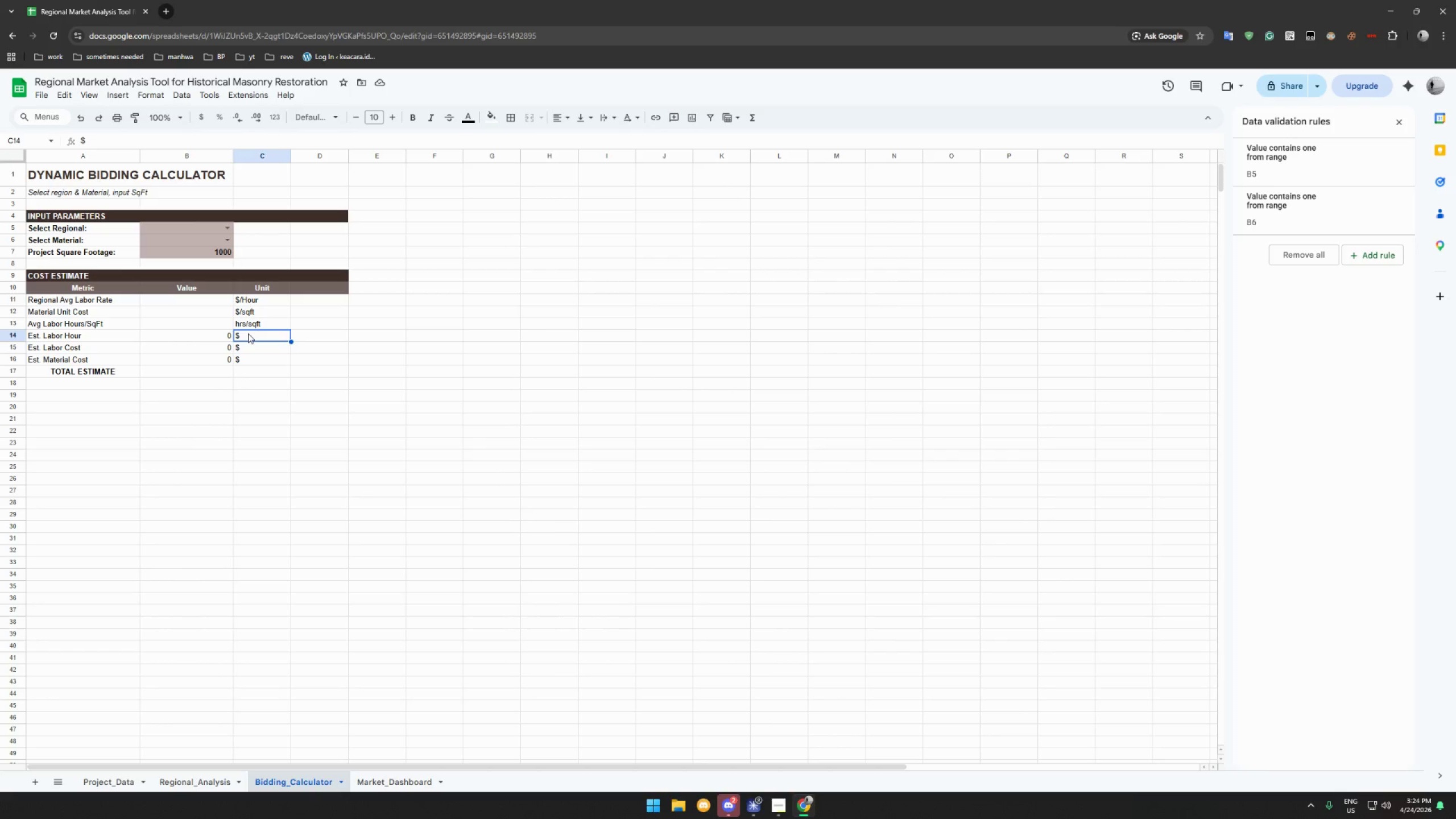 
type(hours)
 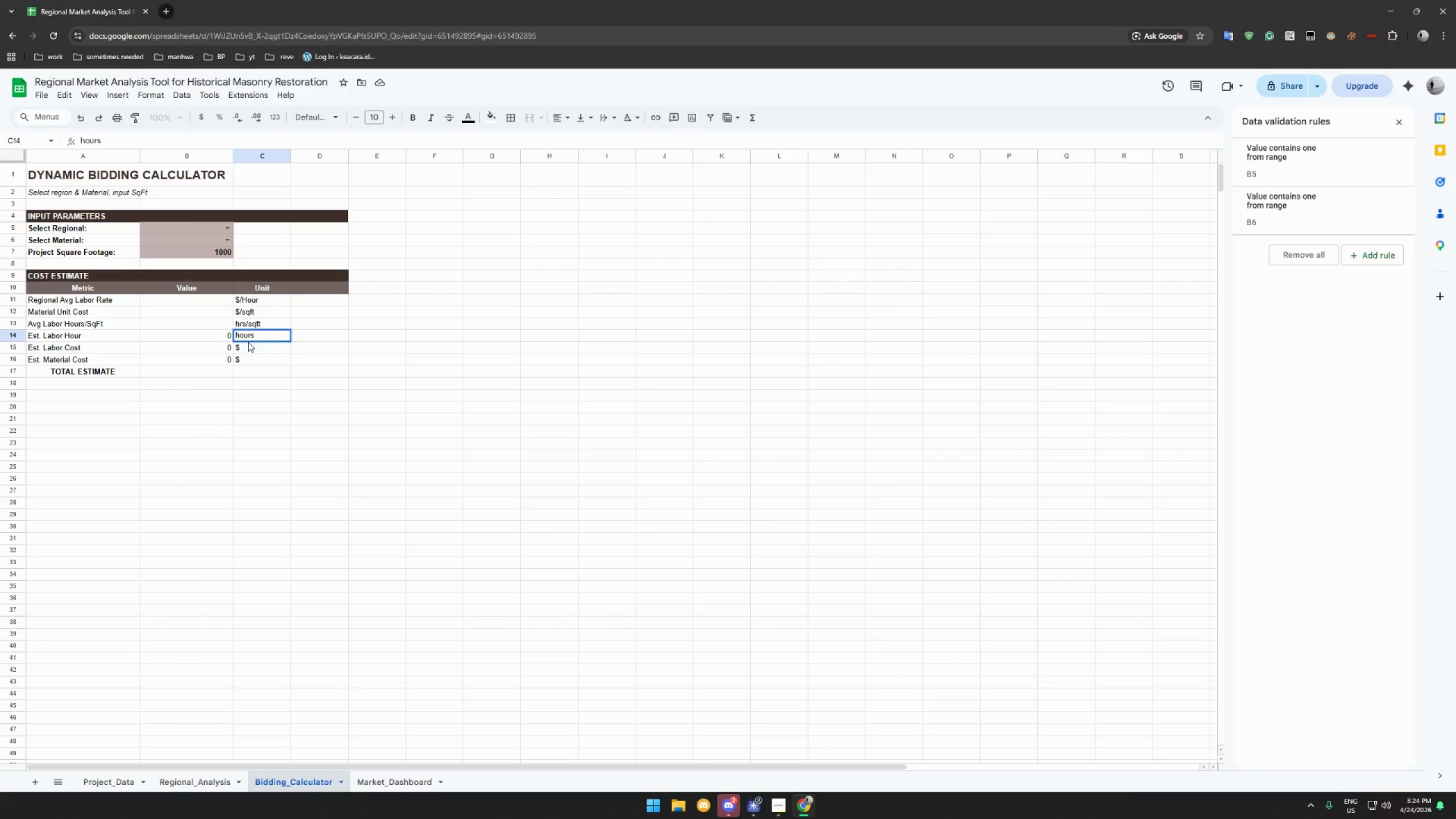 
left_click([248, 369])
 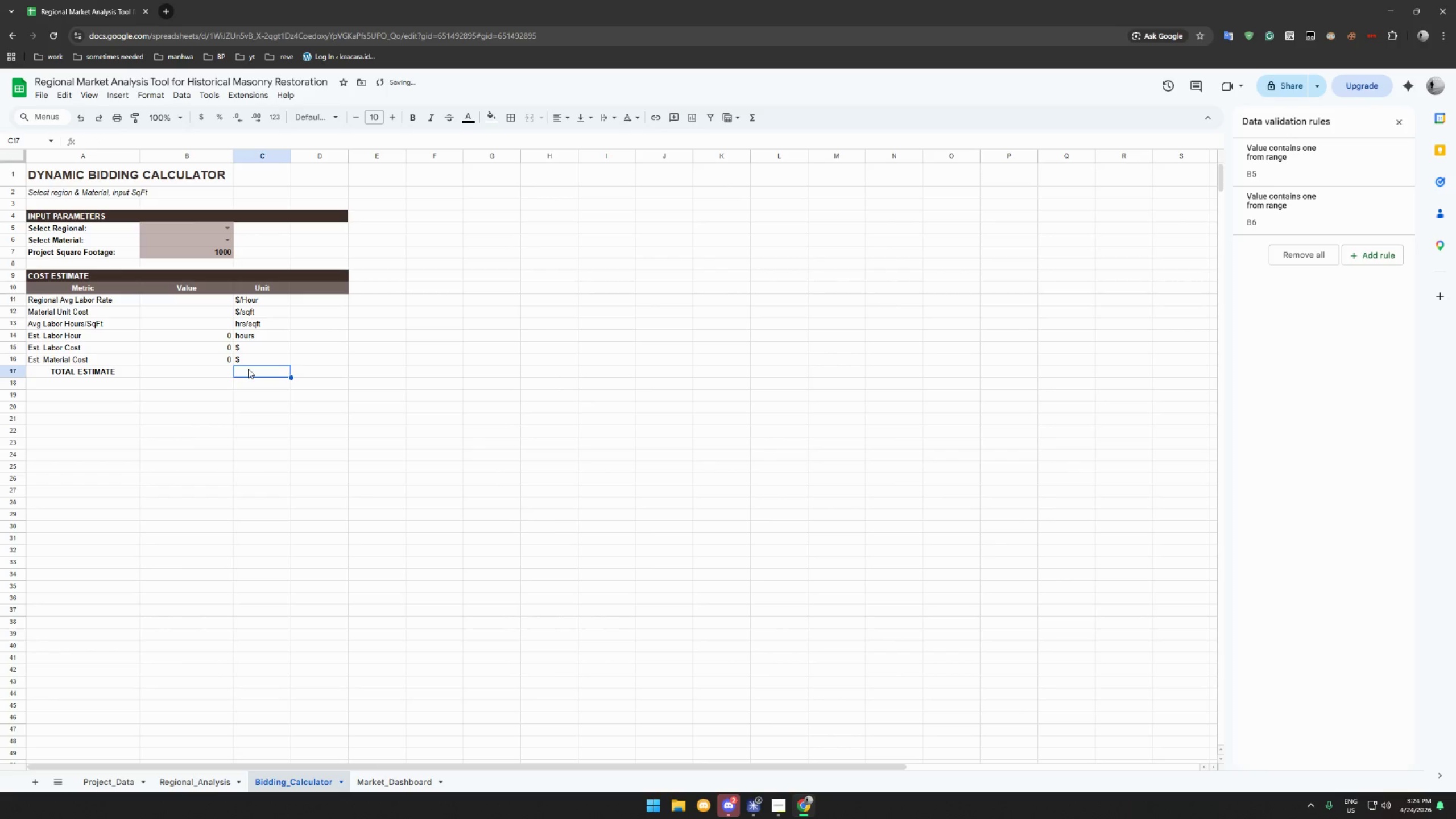 
key(Shift+4)
 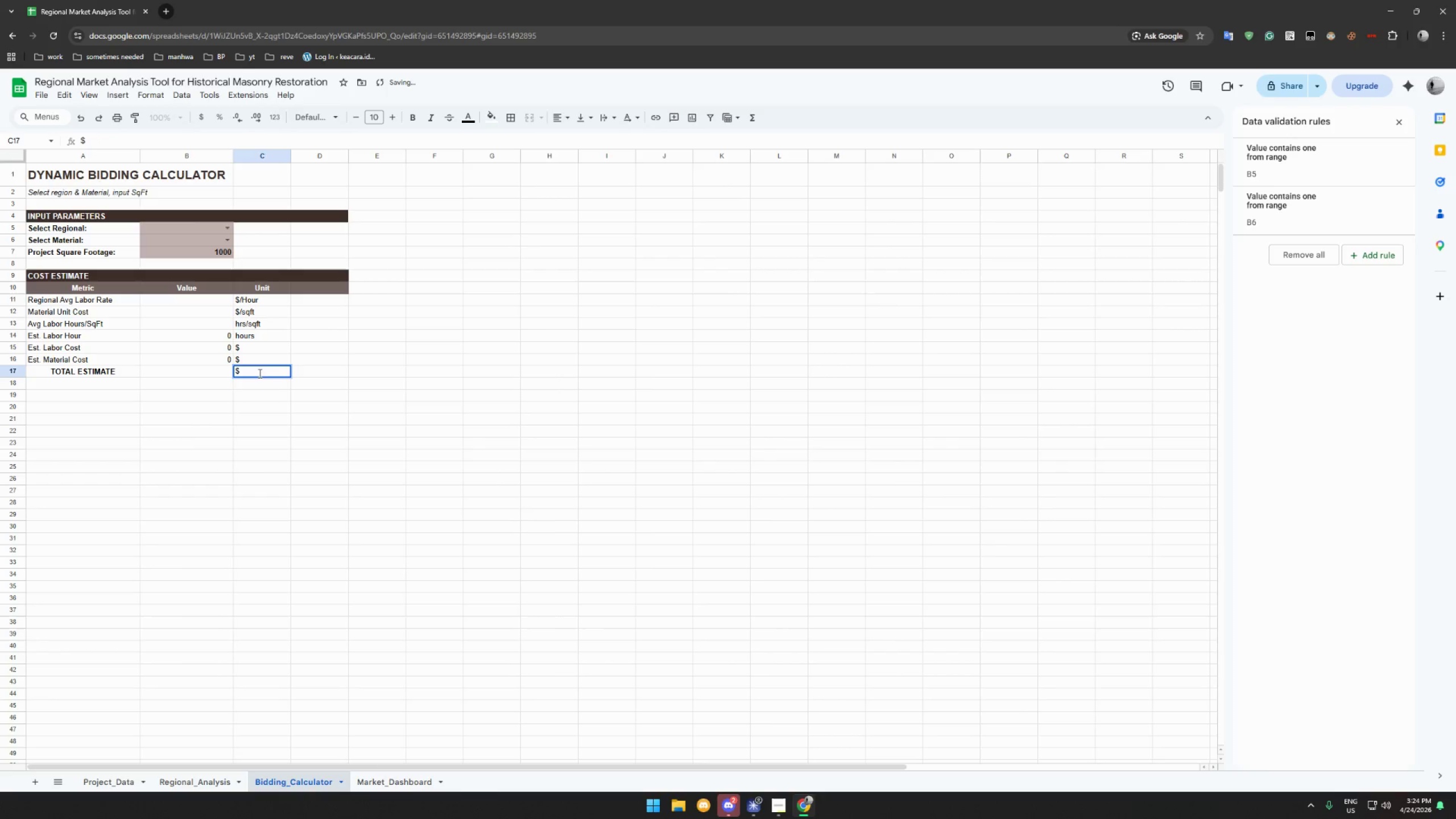 
left_click([238, 397])
 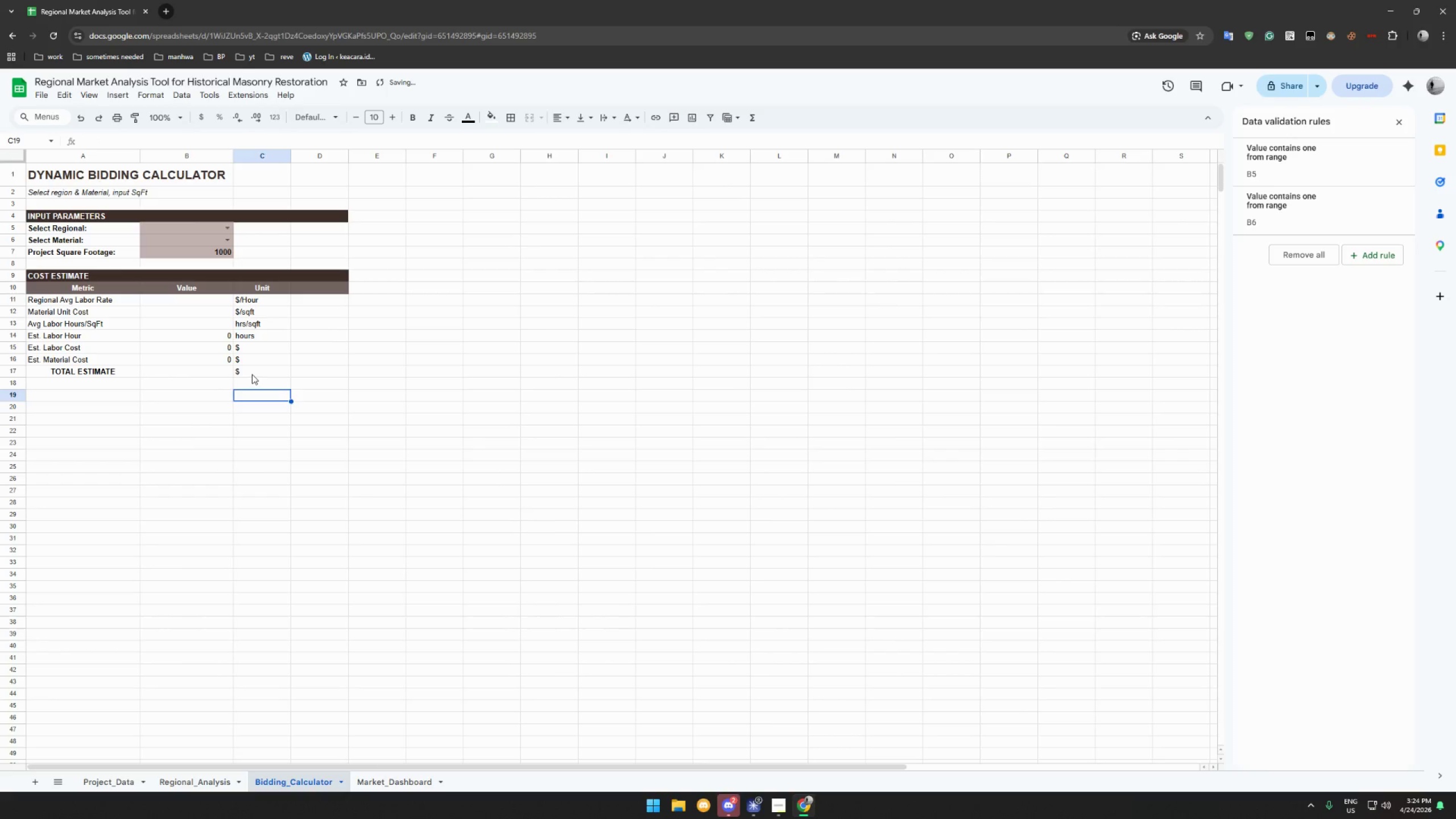 
left_click_drag(start_coordinate=[252, 374], to_coordinate=[114, 370])
 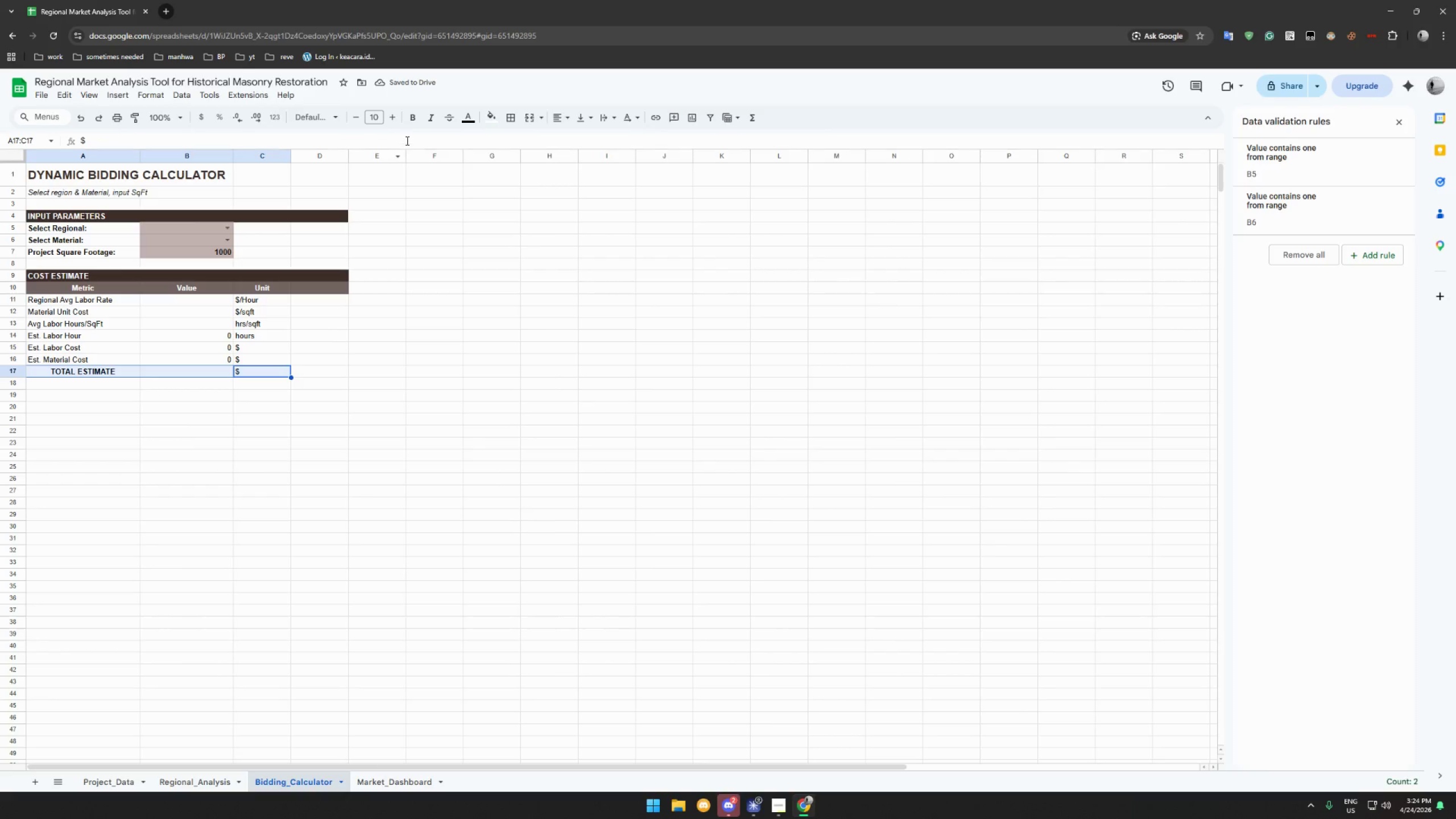 
left_click([409, 114])
 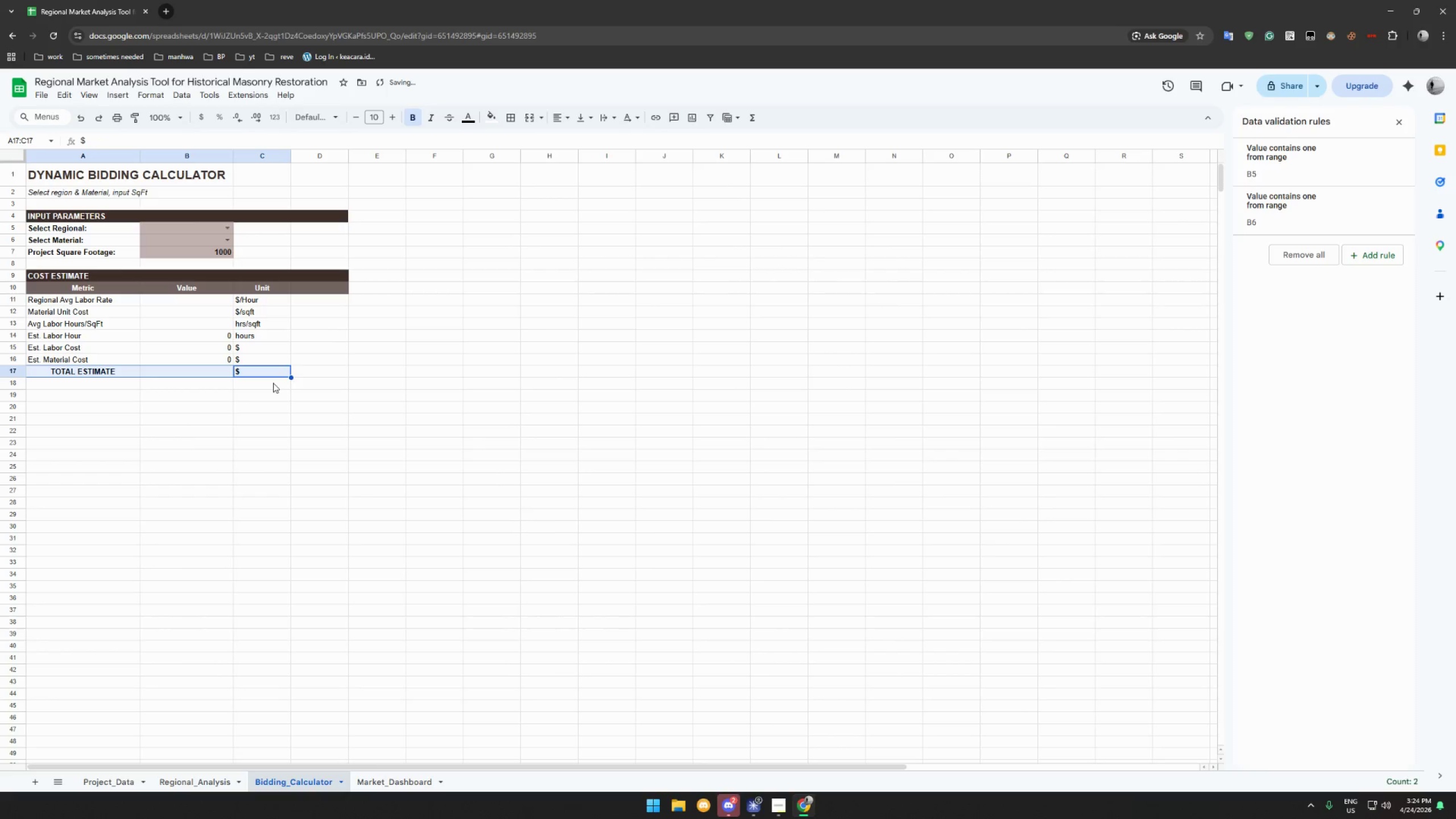 
left_click([272, 384])
 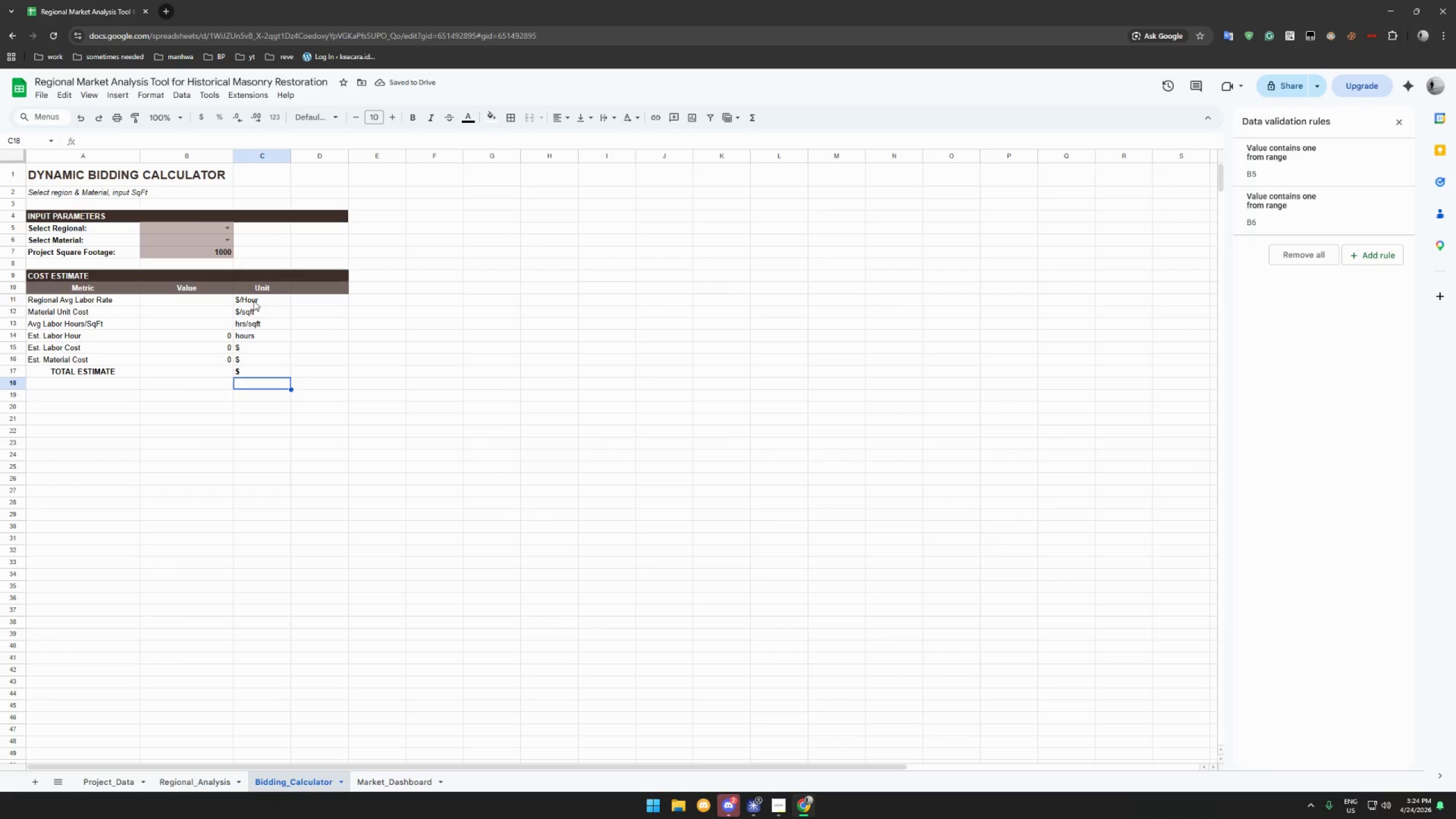 
left_click([254, 300])
 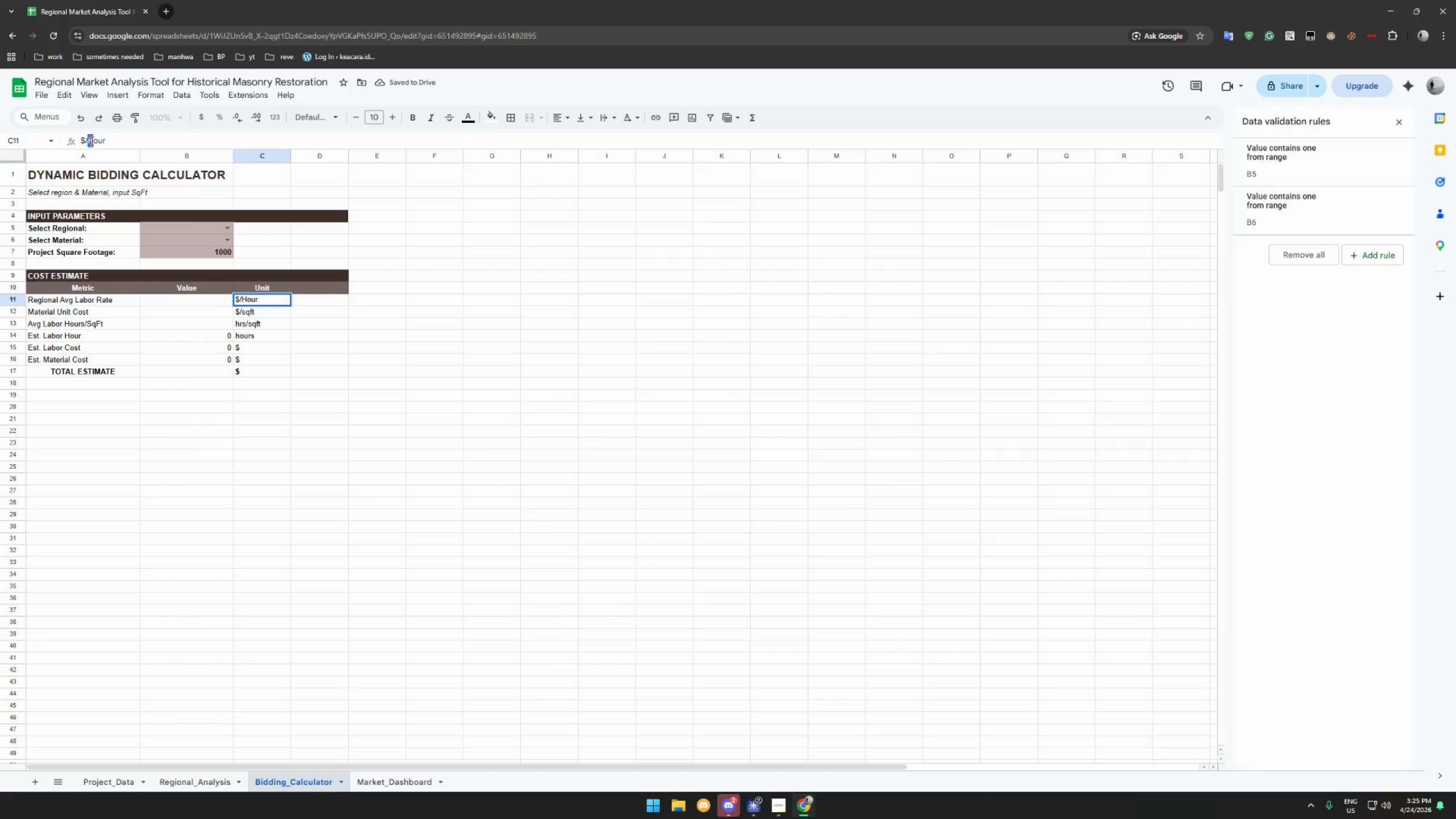 
key(H)
 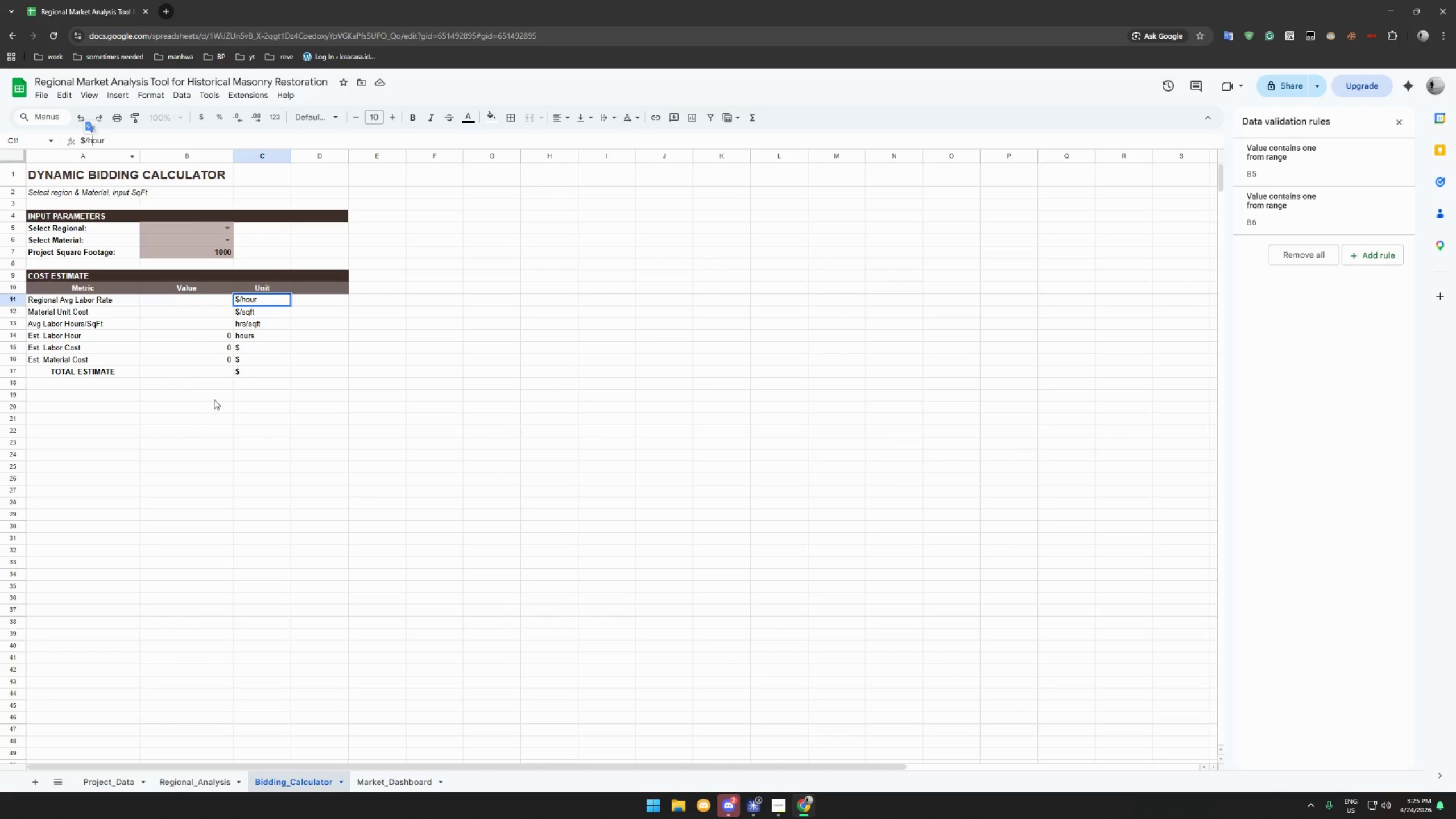 
left_click([260, 435])
 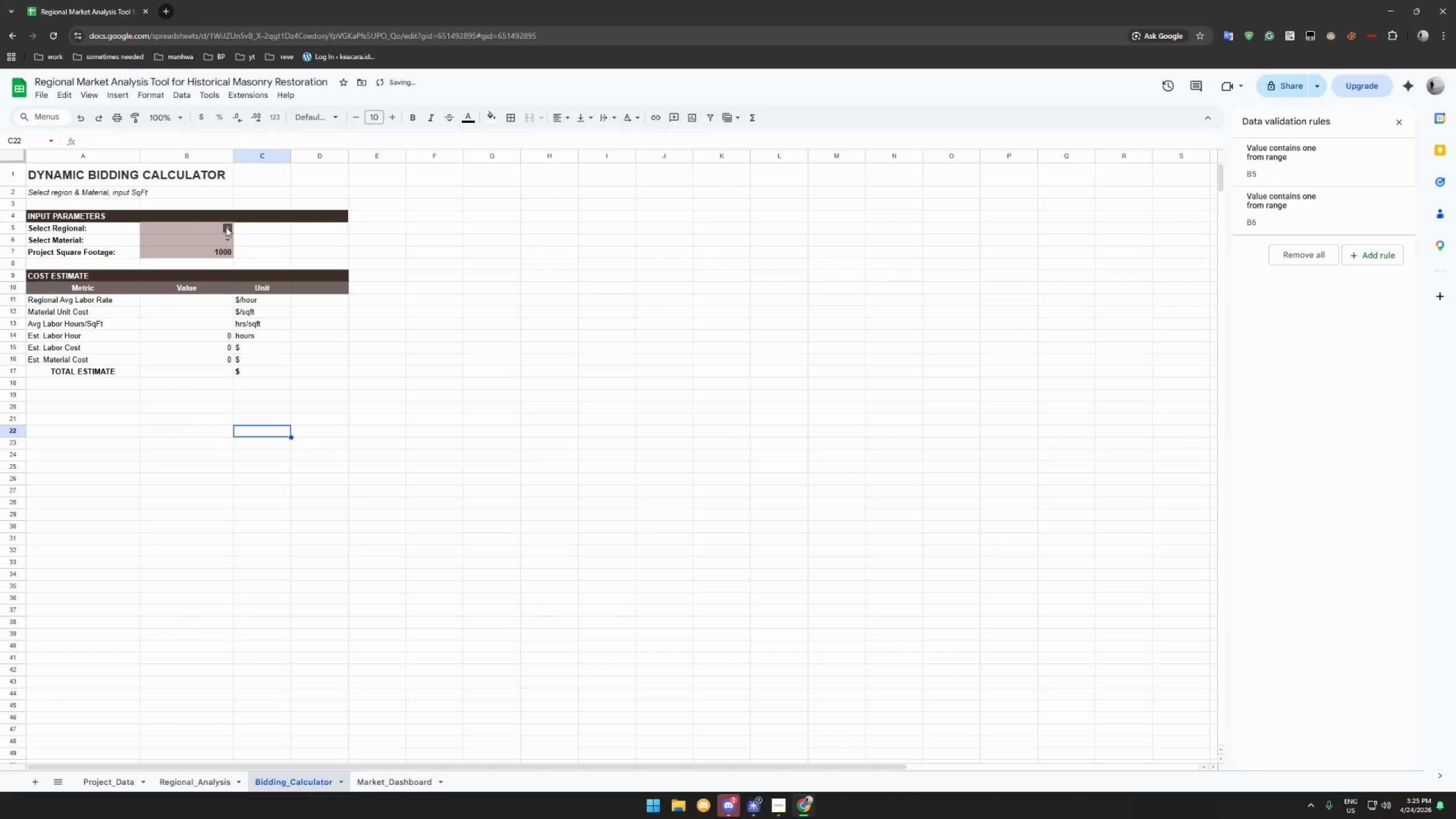 
left_click([226, 227])
 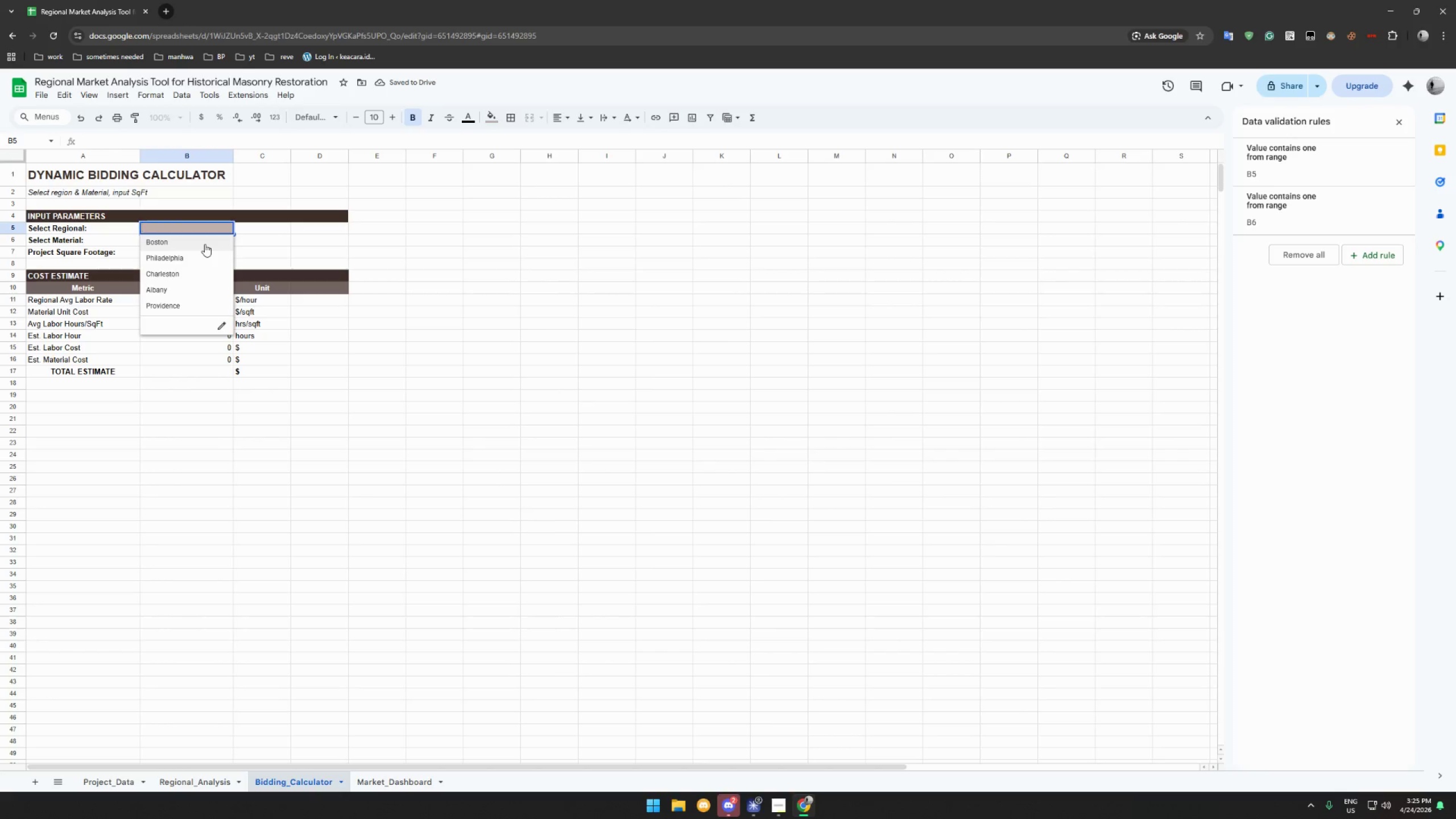 
left_click([205, 244])
 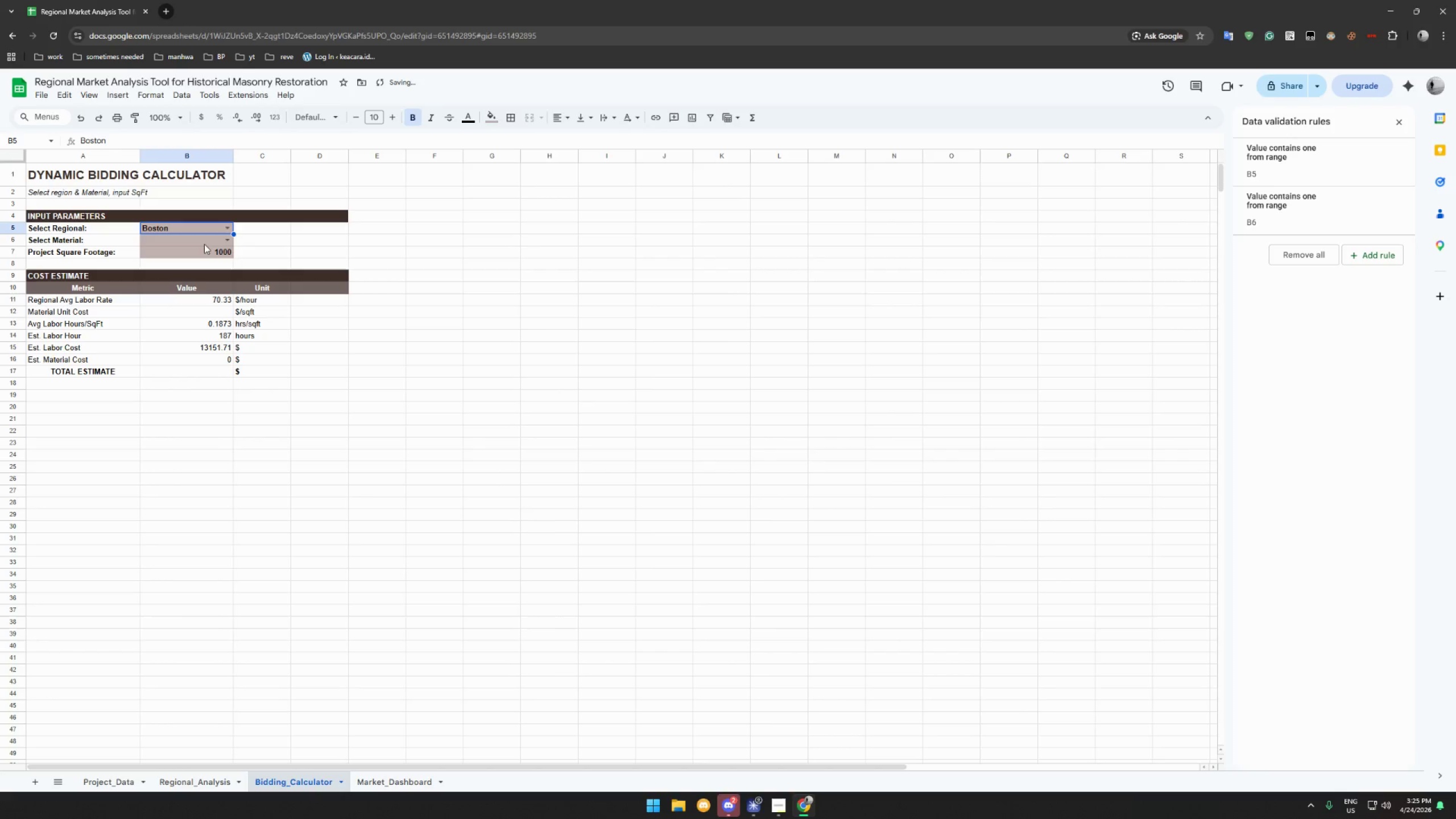 
left_click([201, 372])
 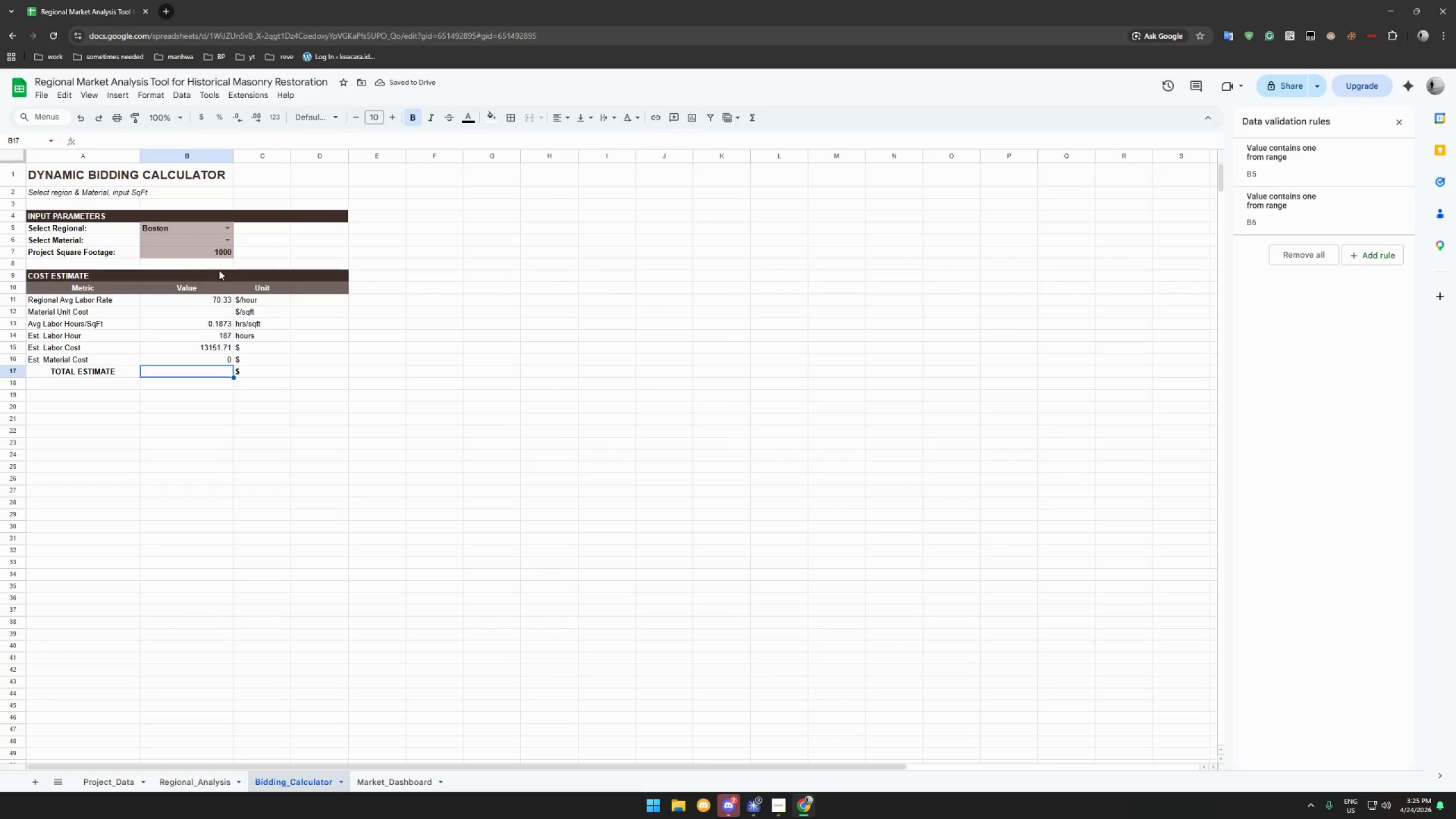 
left_click([228, 240])
 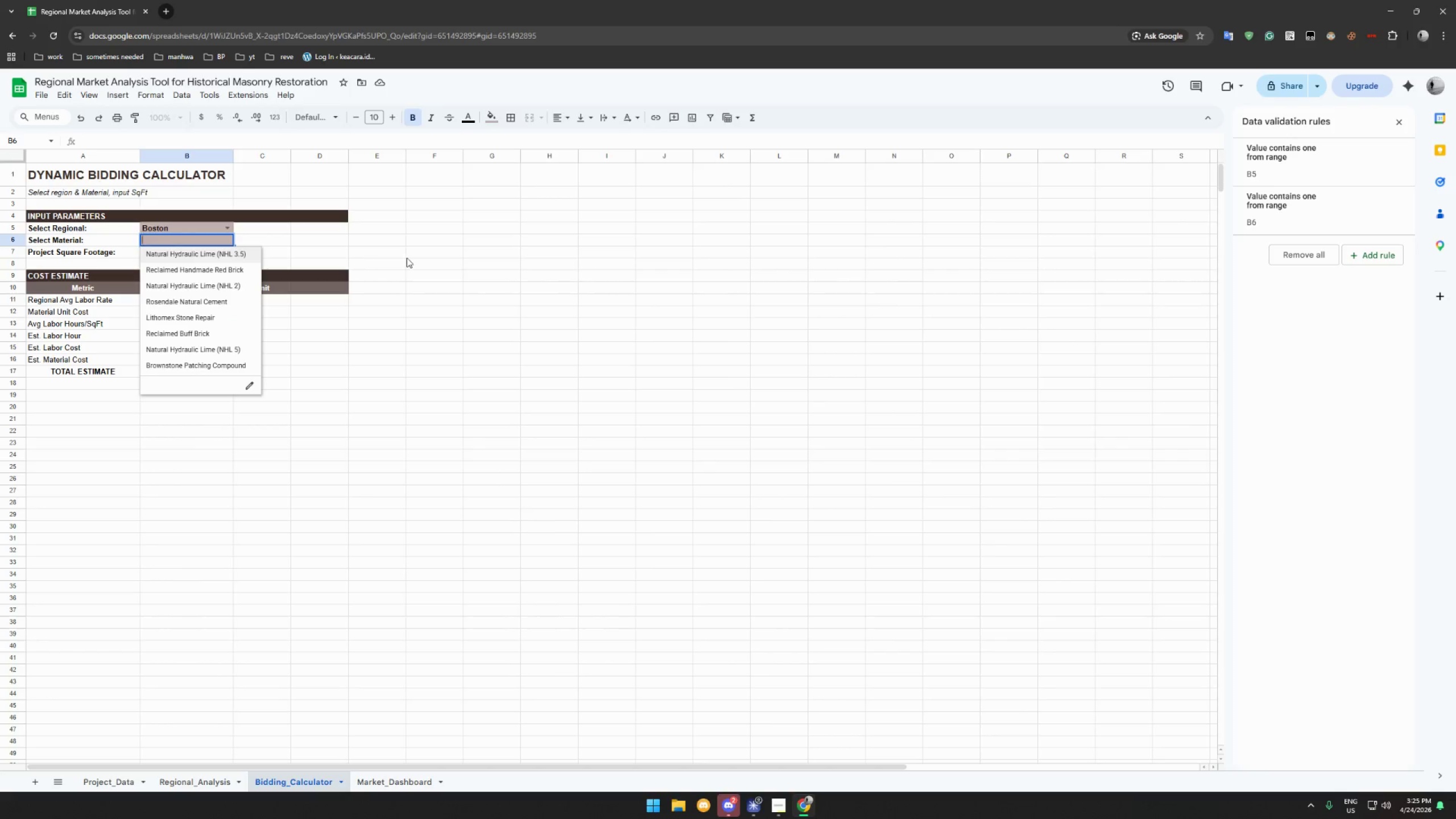 
left_click([483, 296])
 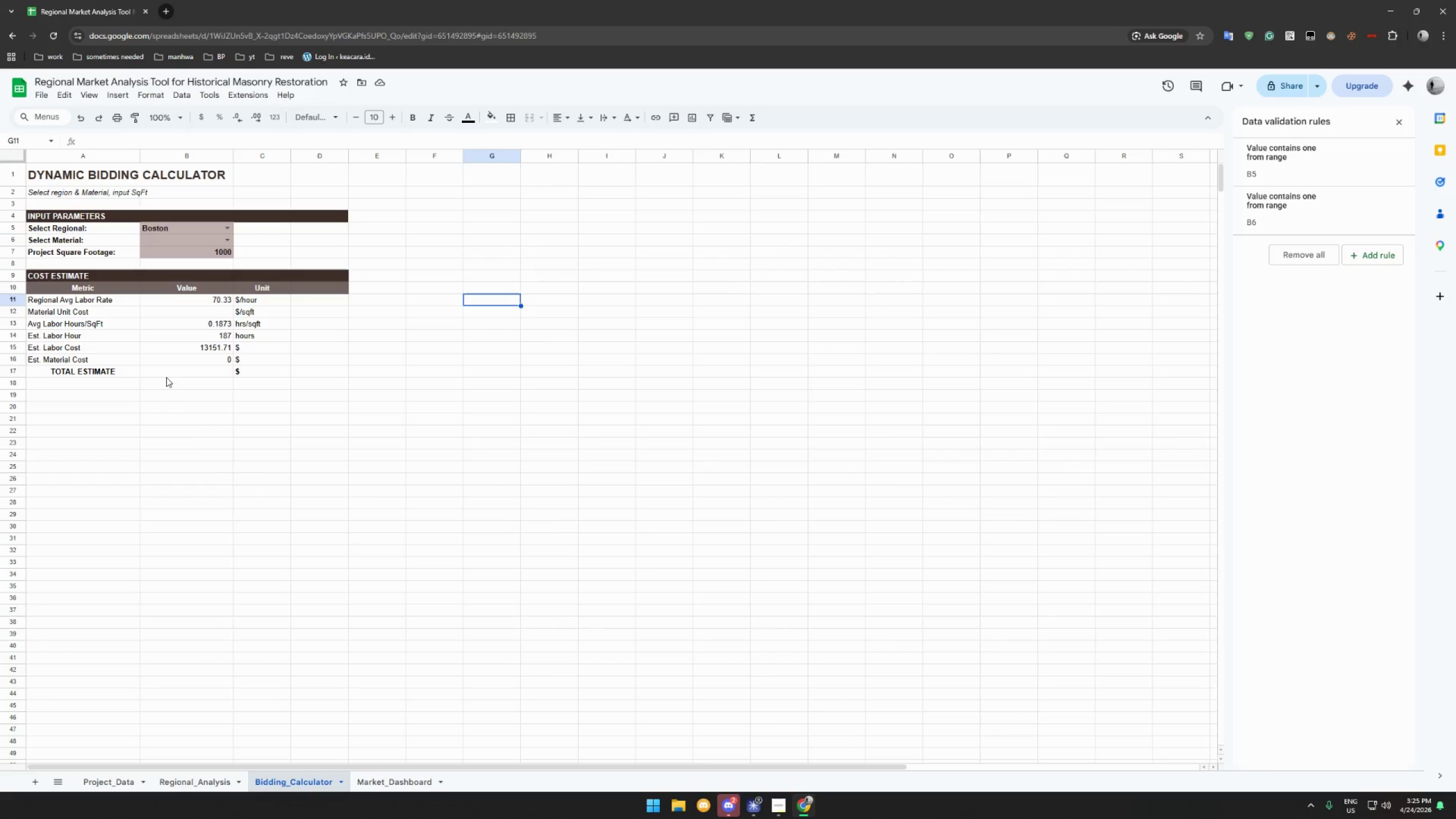 
left_click([175, 371])
 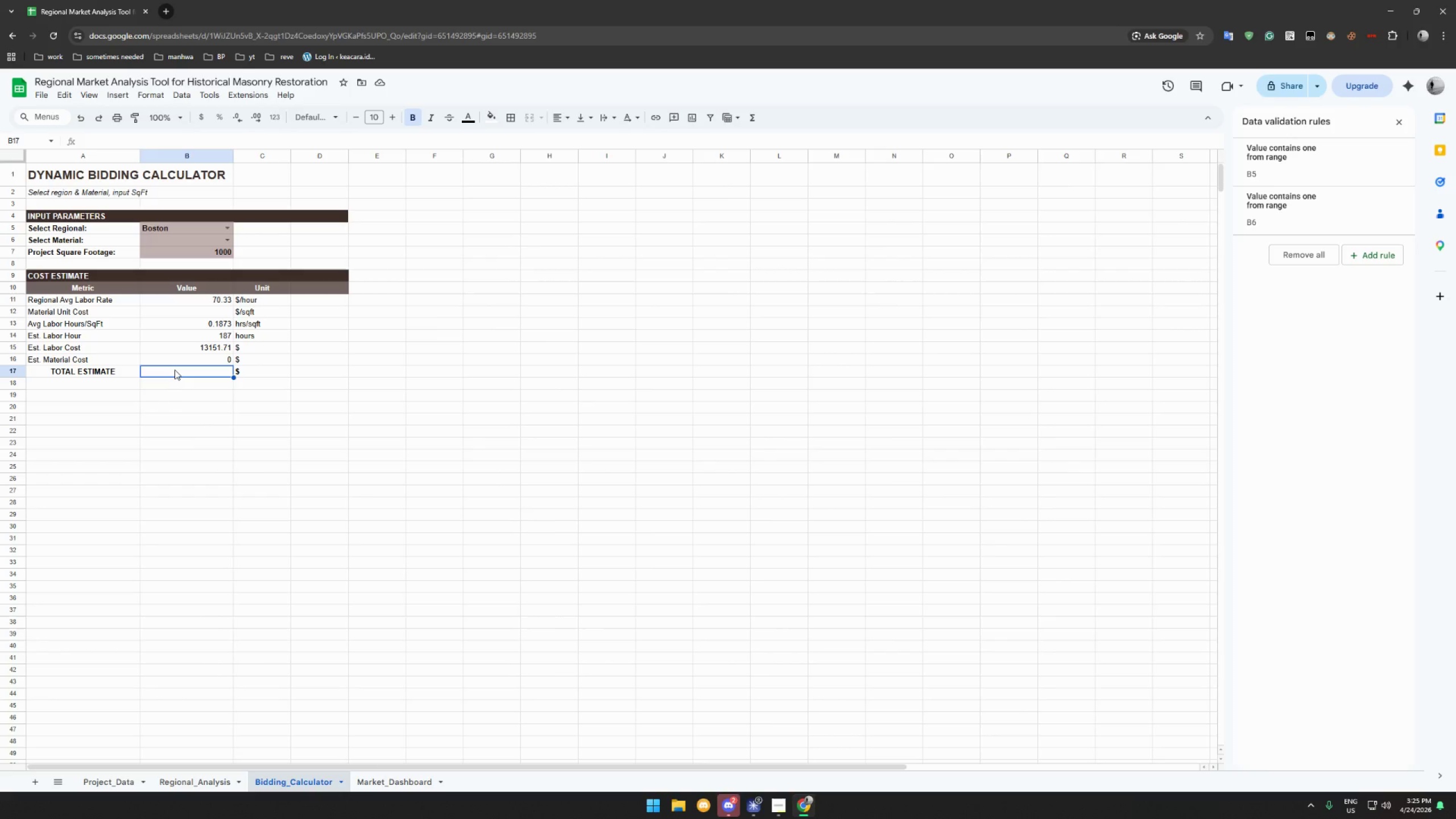 
type(=IFERROR(B15+B16,""))
 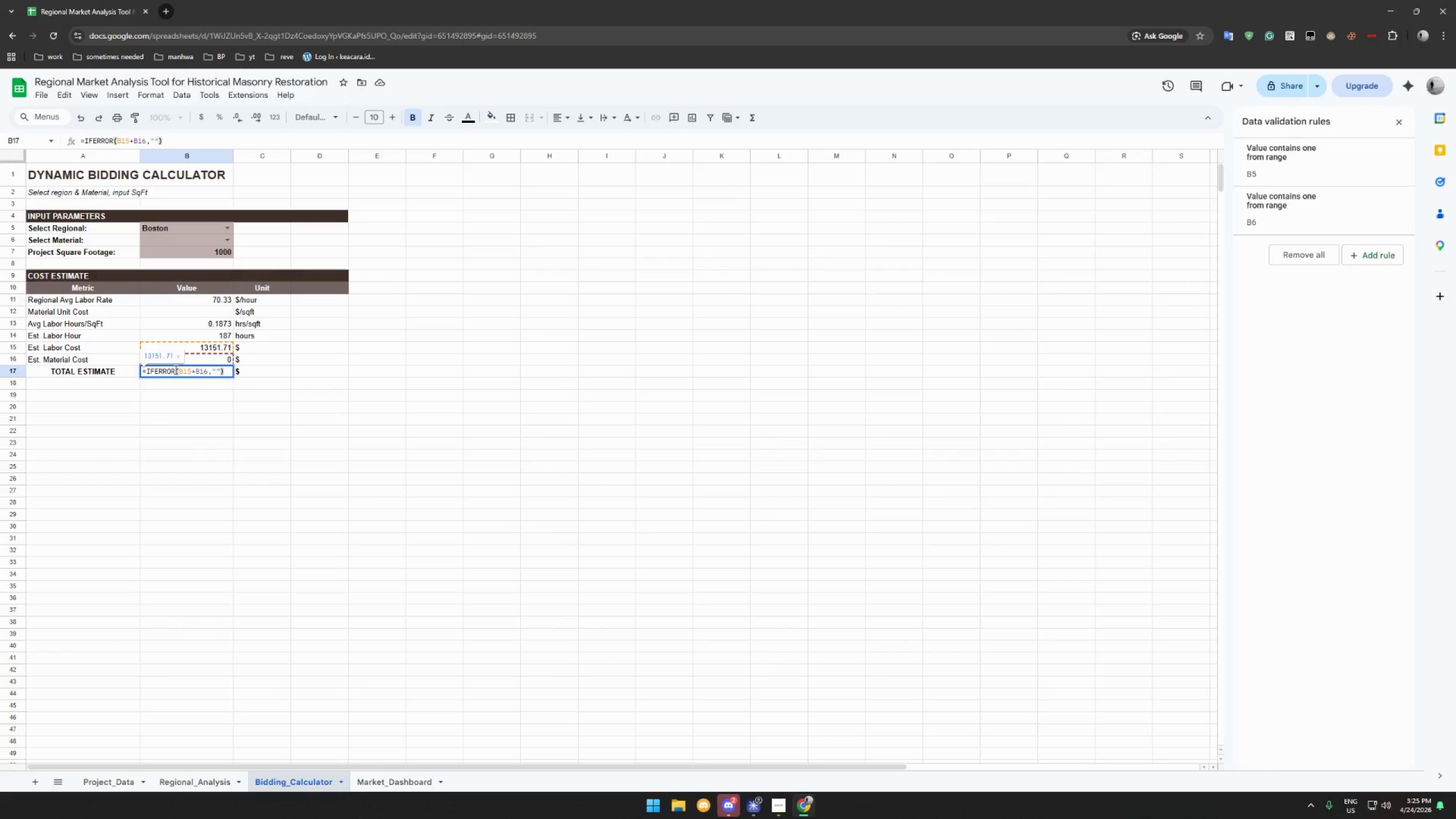 
key(Enter)
 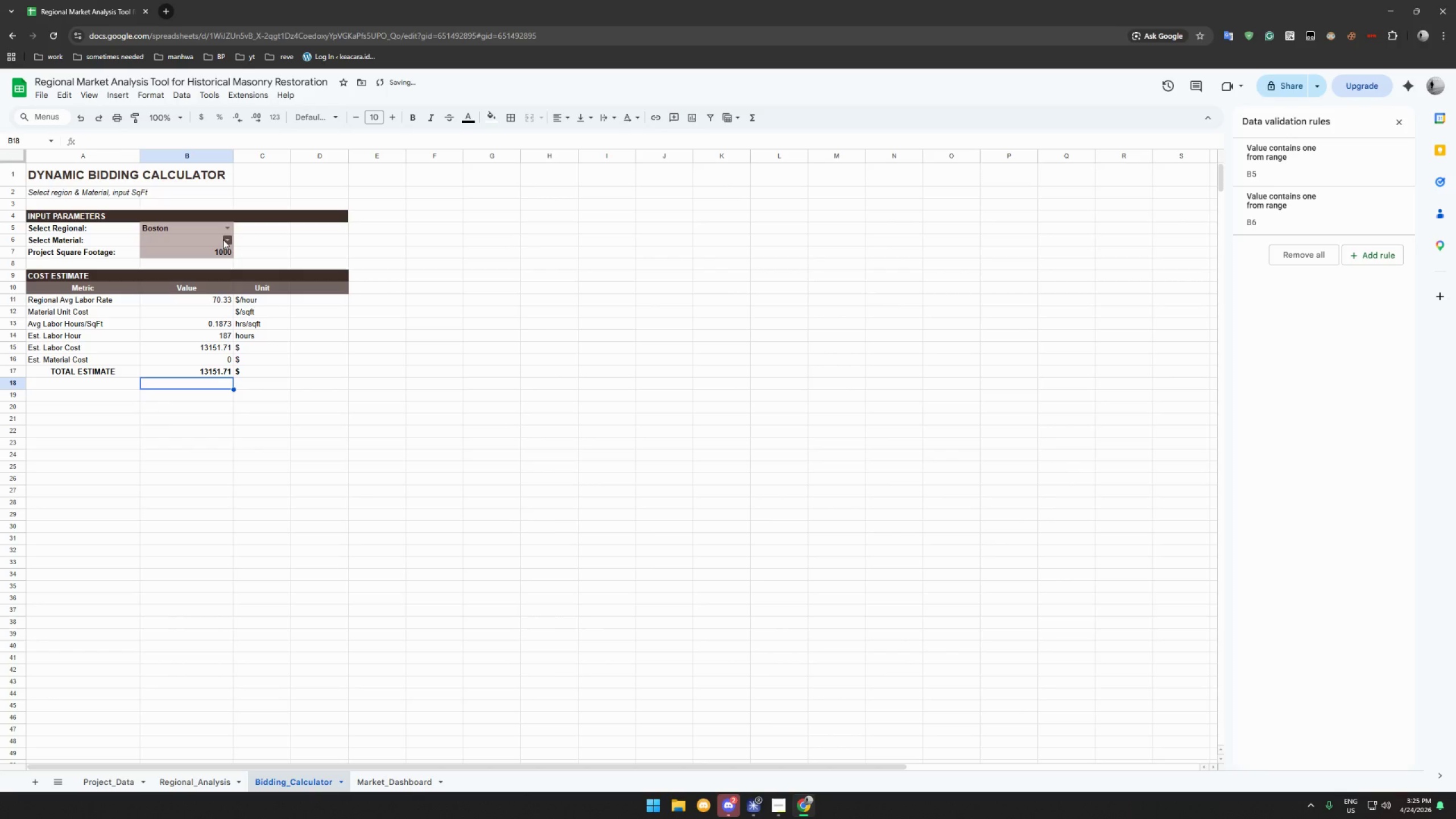 
left_click([223, 239])
 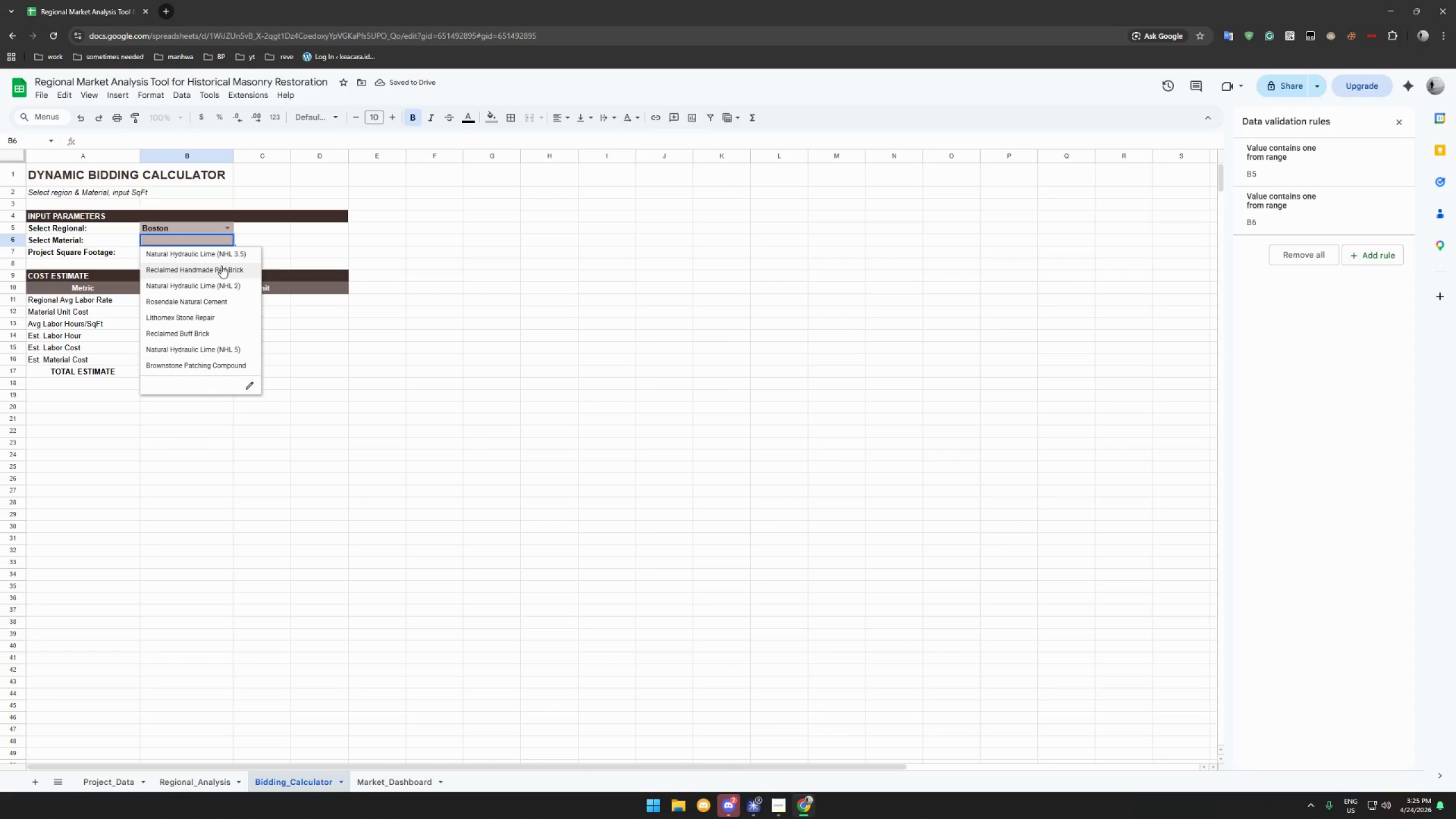 
left_click([221, 266])
 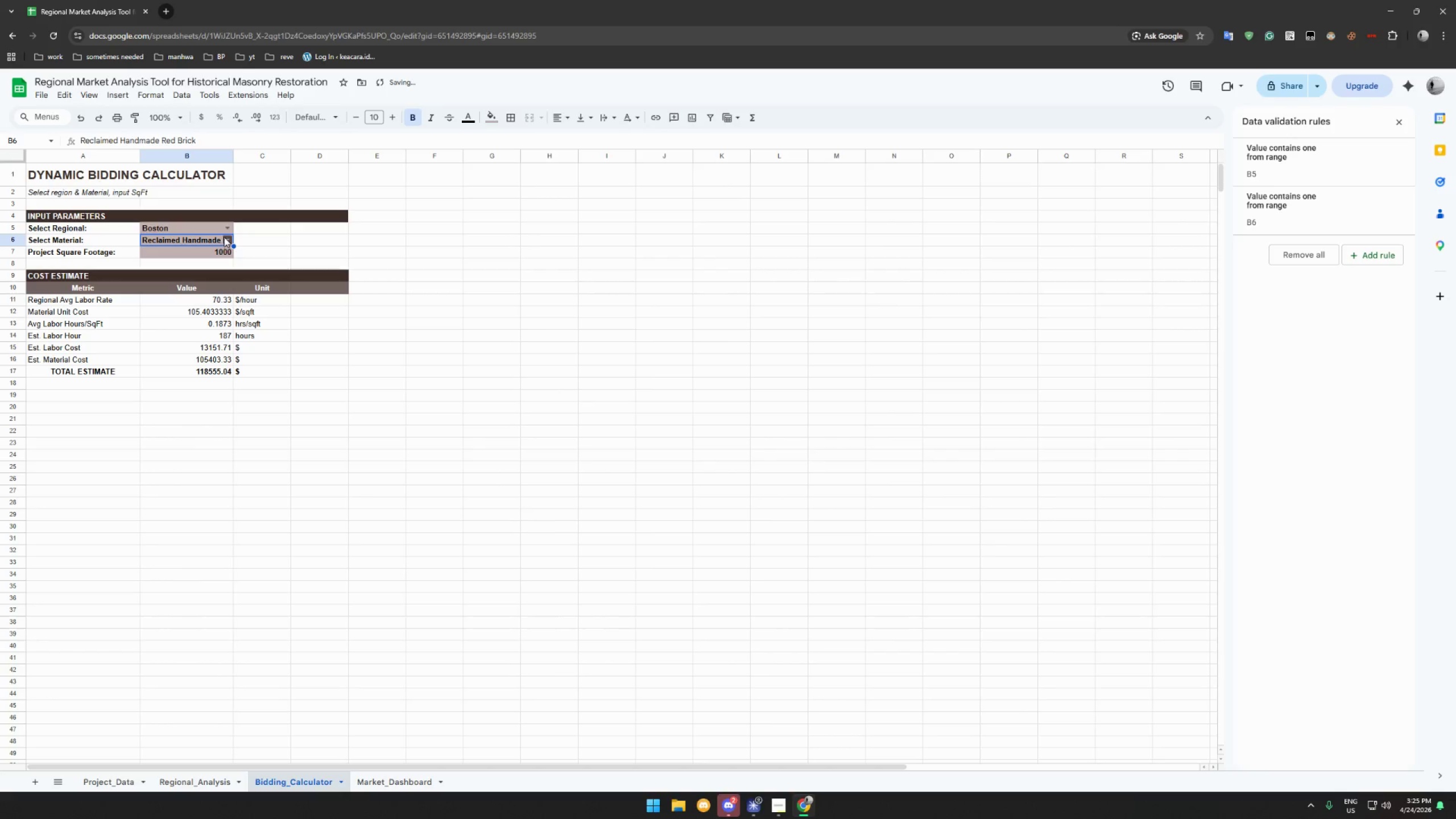 
left_click([226, 228])
 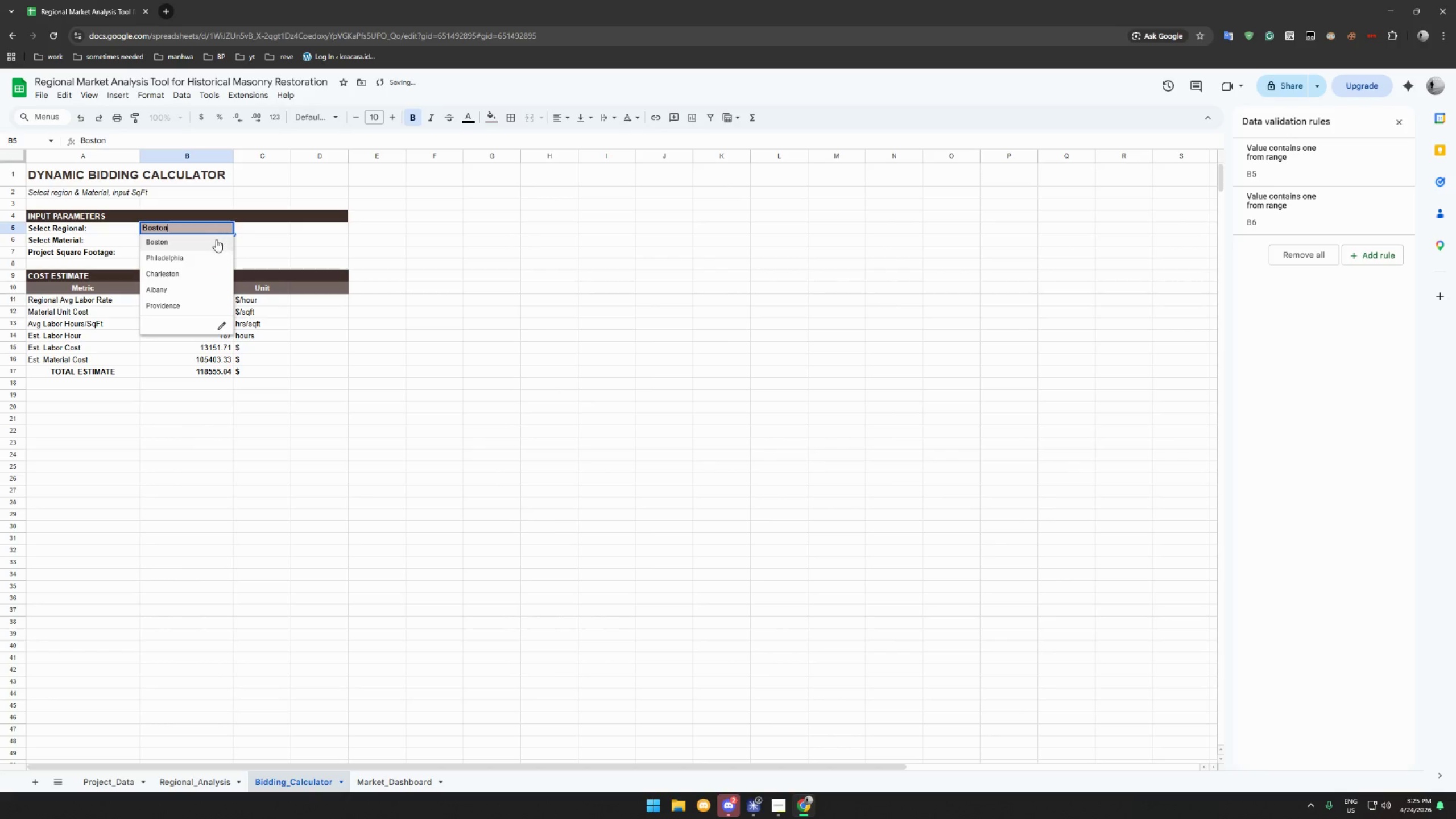 
left_click([216, 239])
 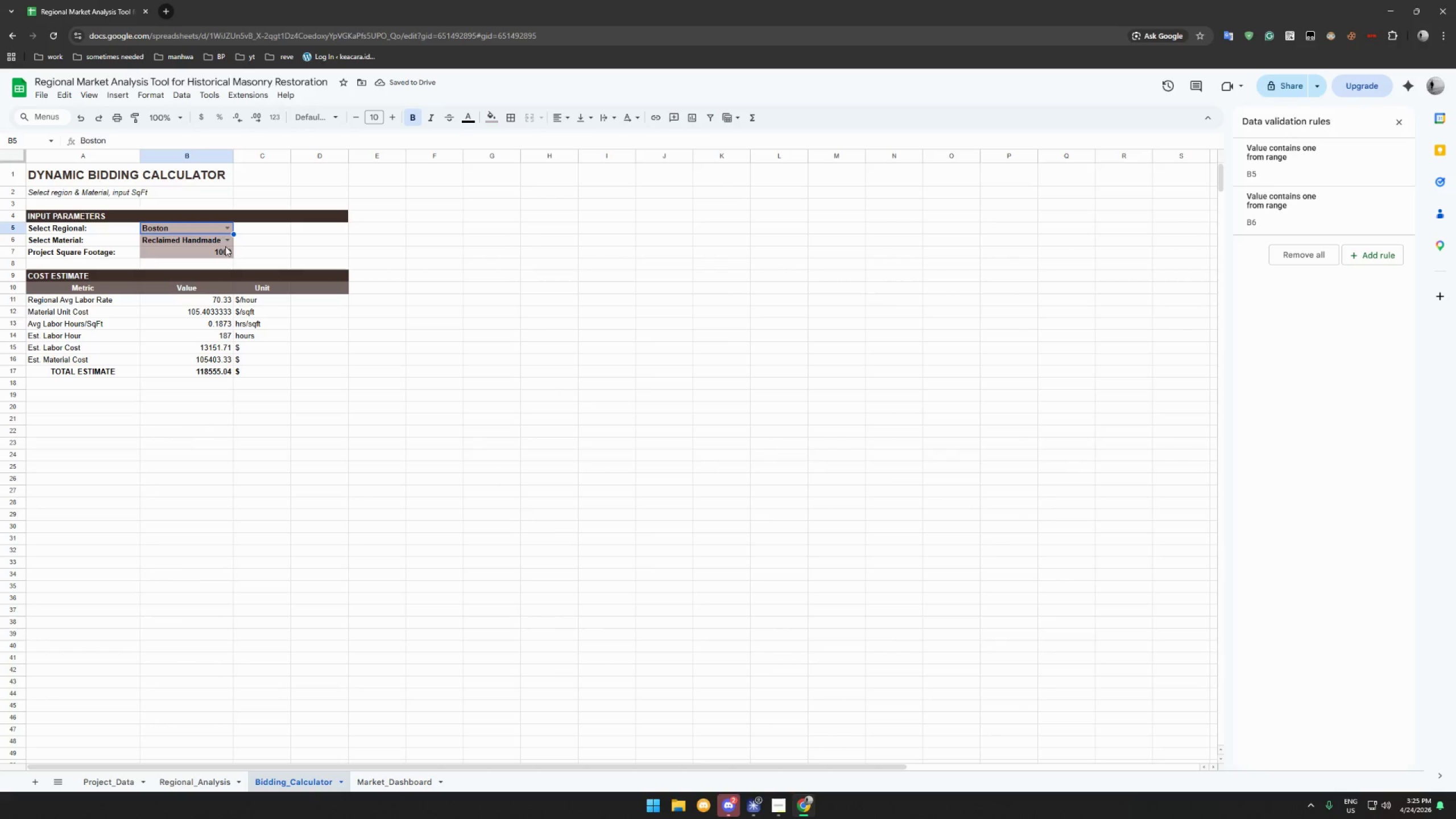 
left_click([226, 239])
 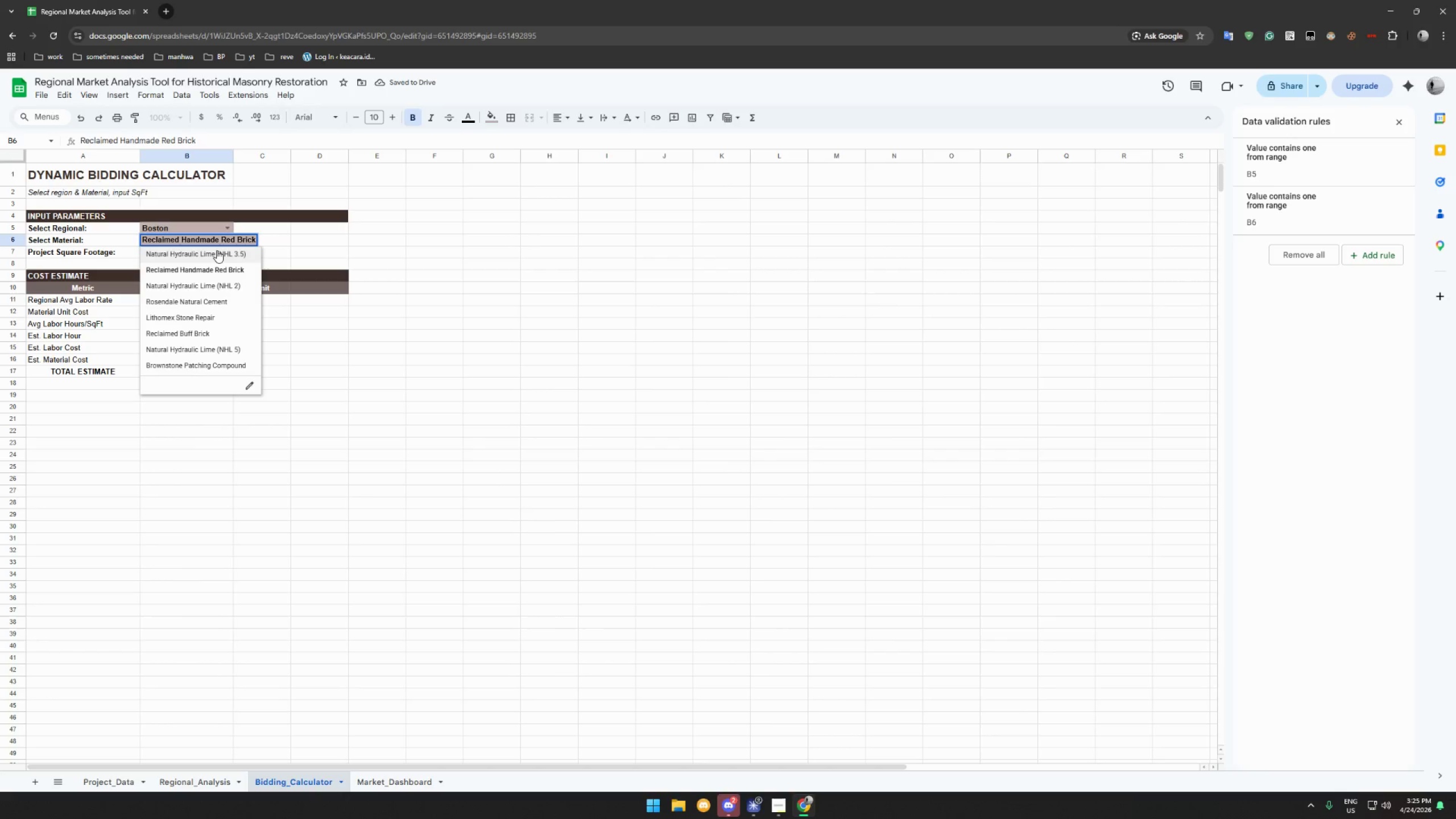 
left_click([217, 250])
 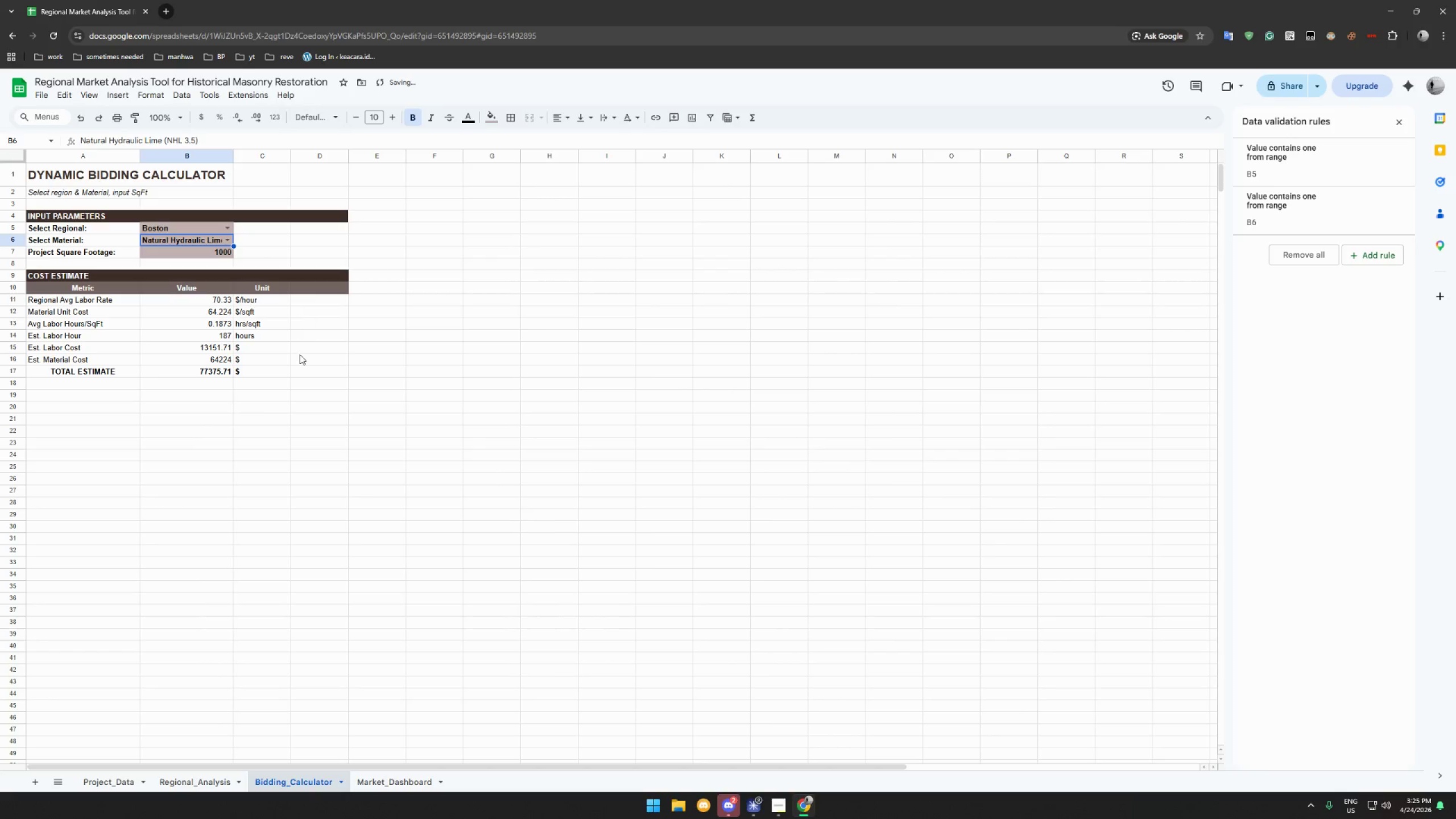 
left_click([297, 365])
 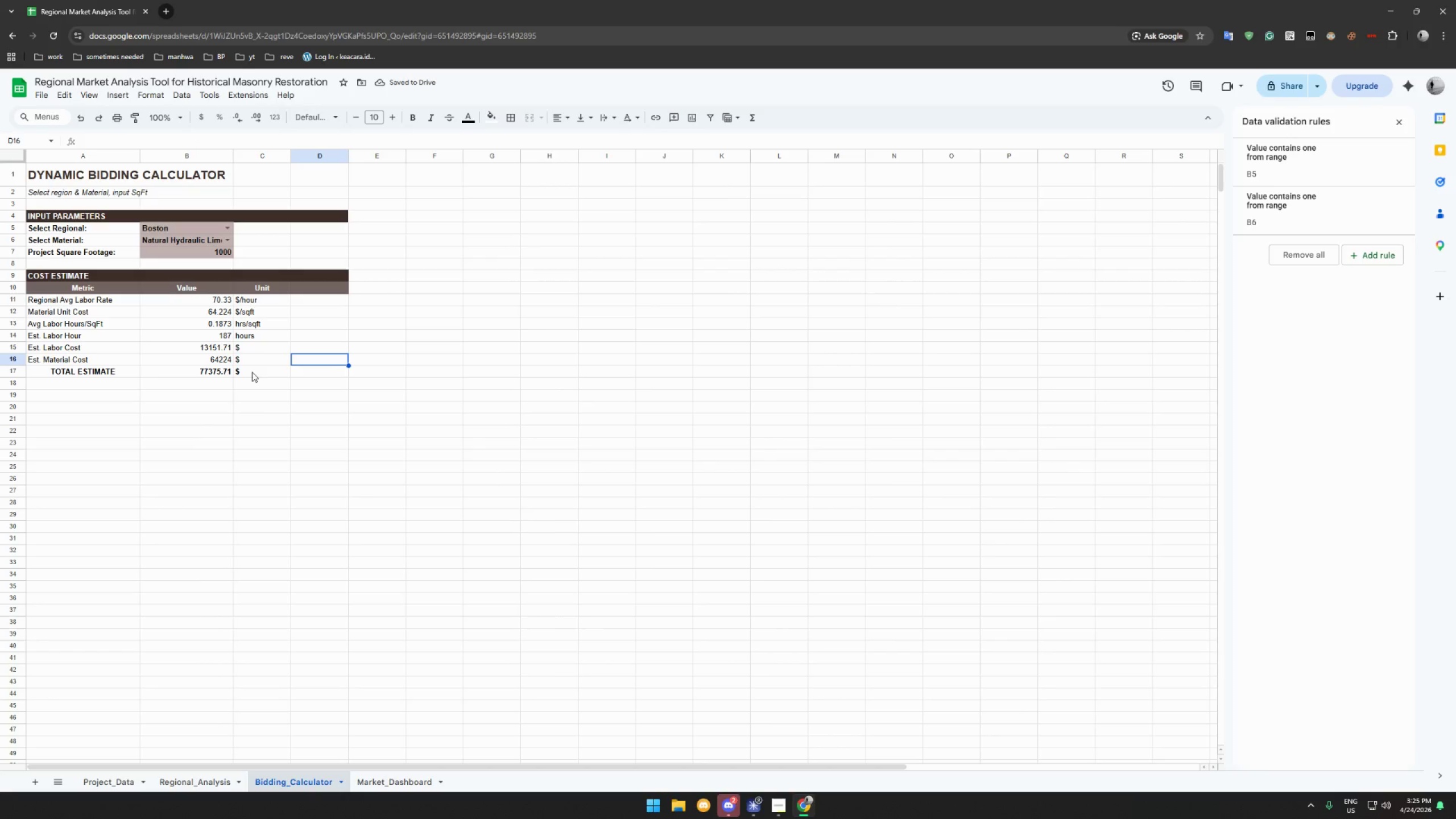 
left_click([208, 367])
 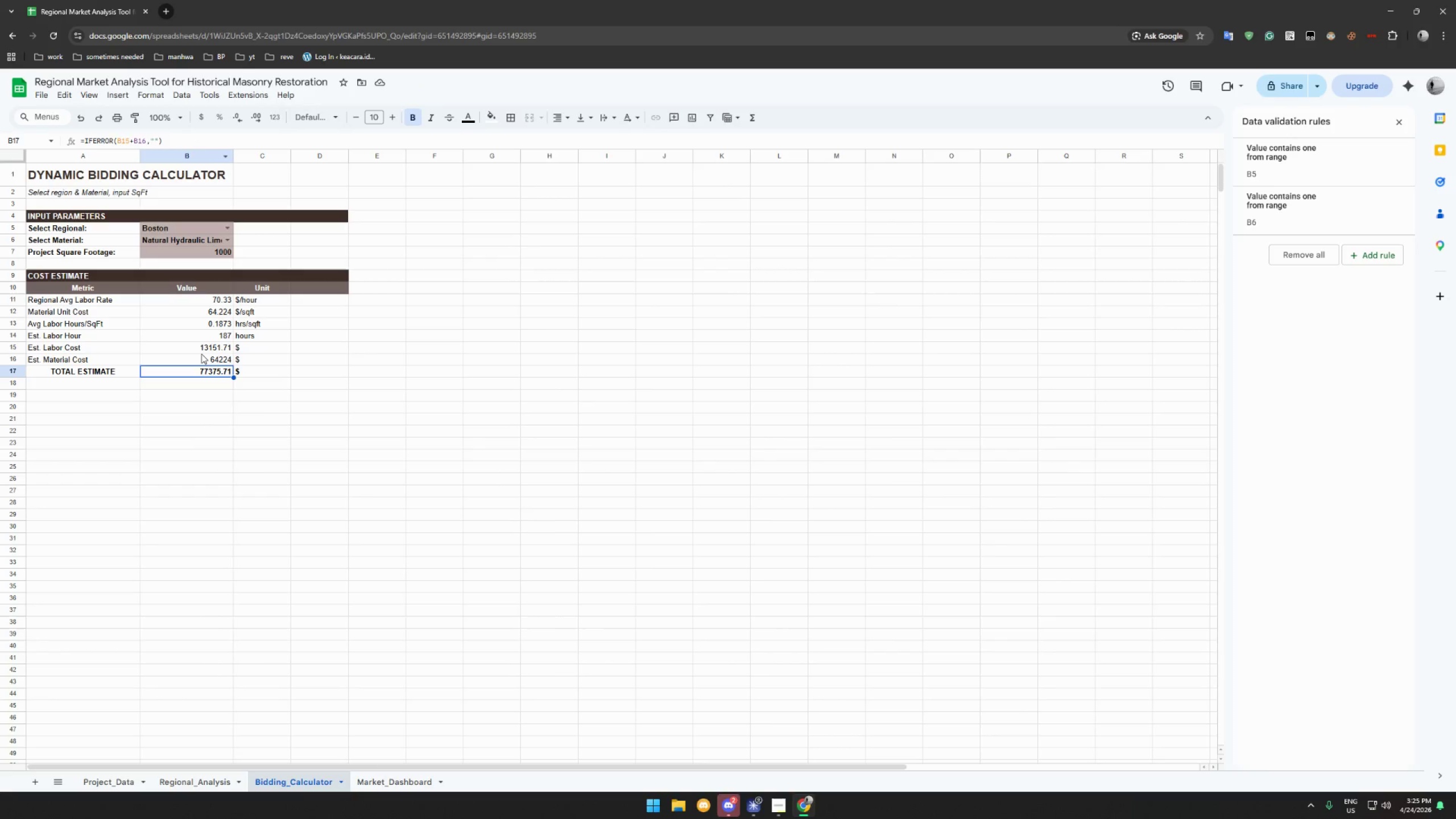 
hold_key(key=ControlLeft, duration=1.5)
left_click([201, 362])
 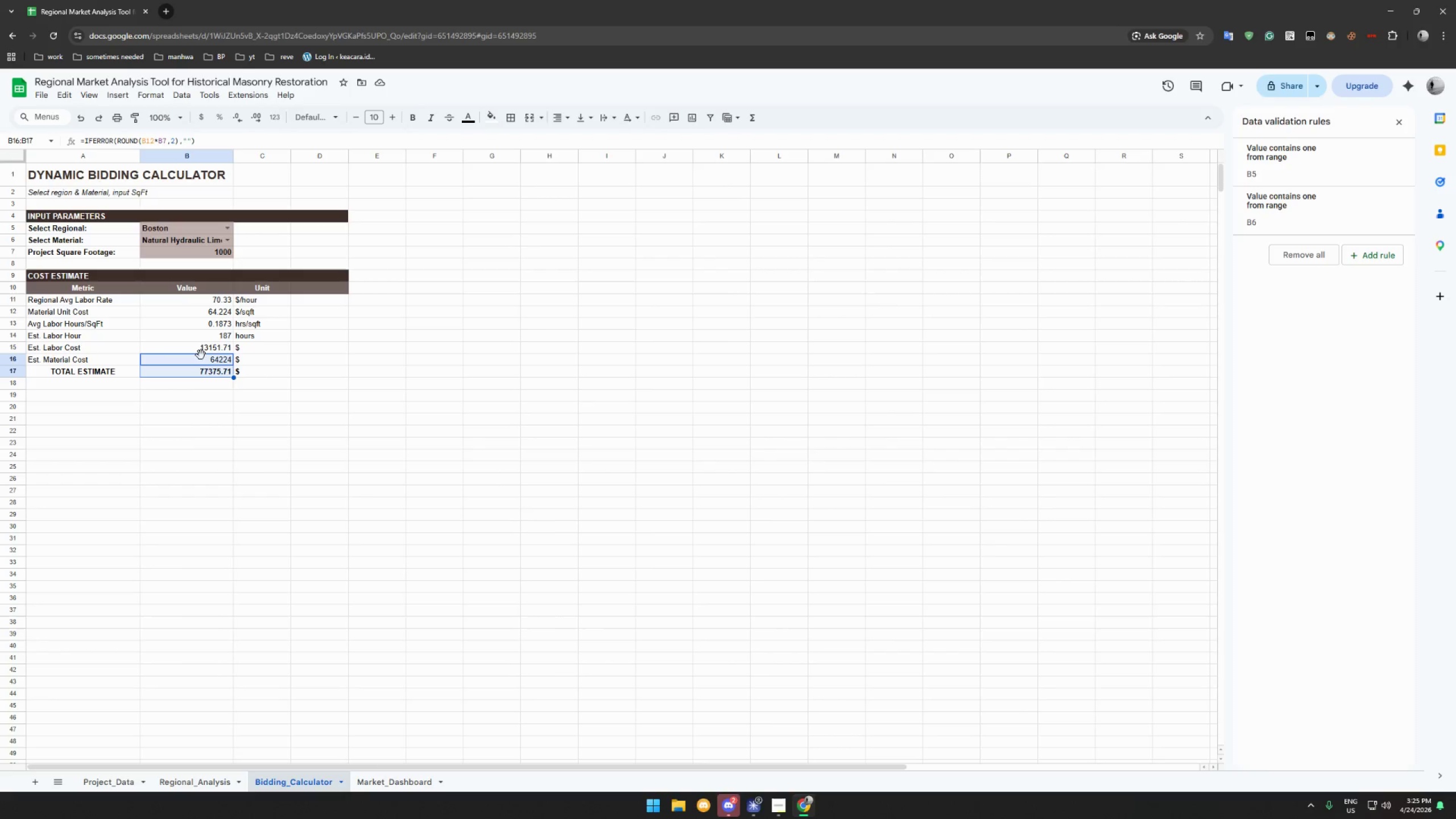 
hold_key(key=ControlLeft, duration=1.52)
left_click([200, 350])
 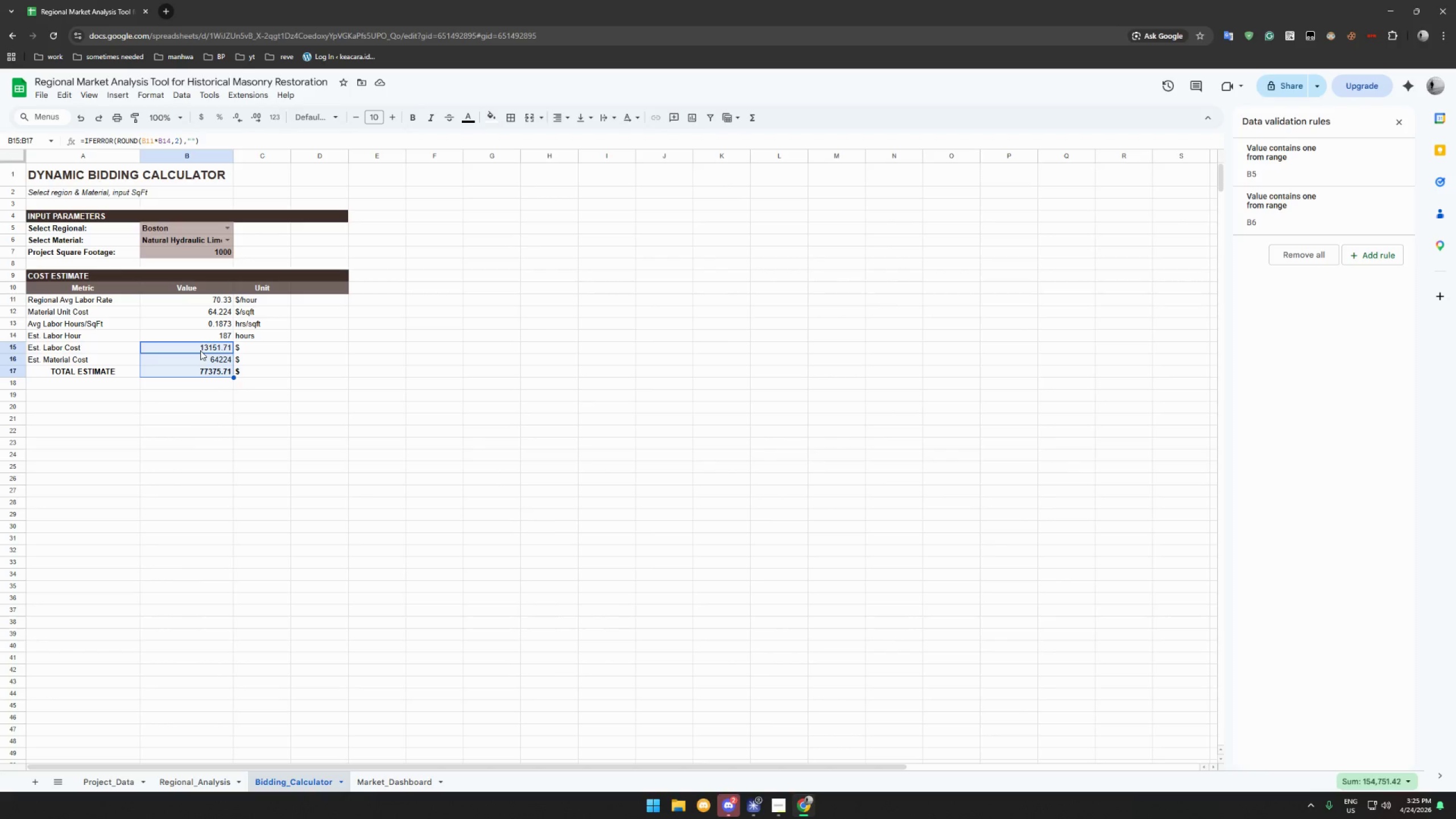 
hold_key(key=ControlLeft, duration=1.52)
 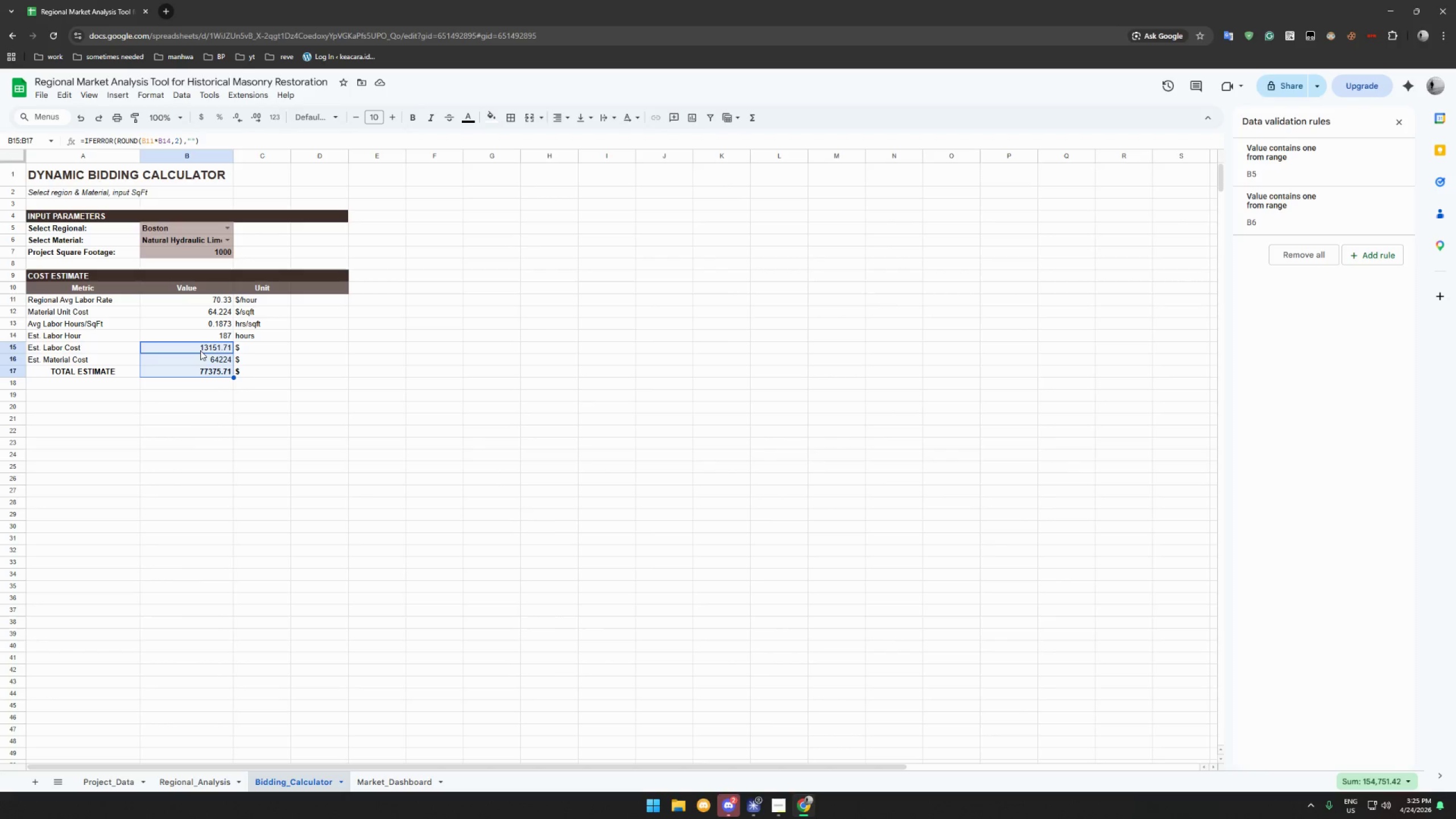 
hold_key(key=ControlLeft, duration=1.53)
left_click([213, 300])
 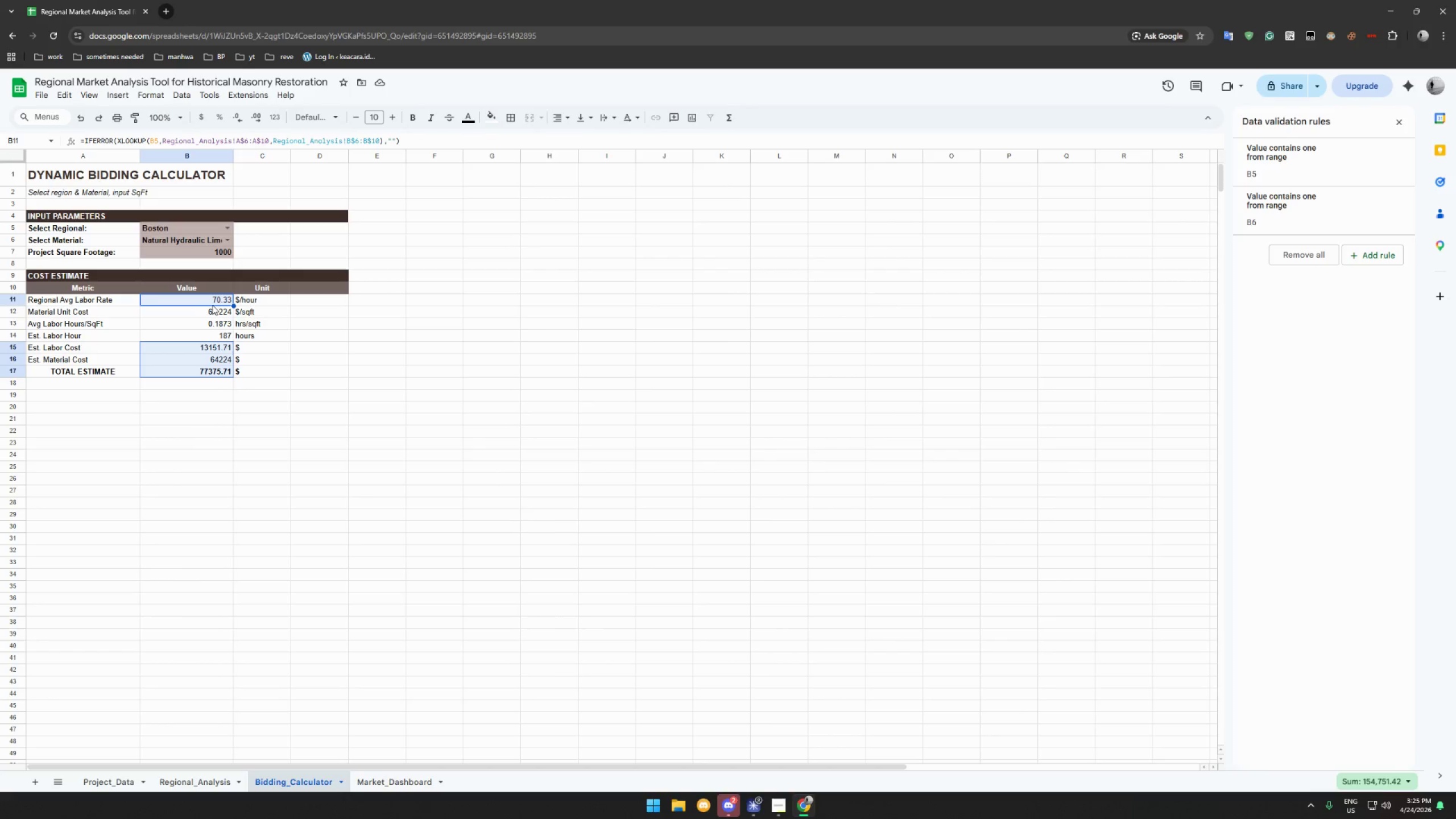 
hold_key(key=ControlLeft, duration=0.73)
double_click([209, 311])
 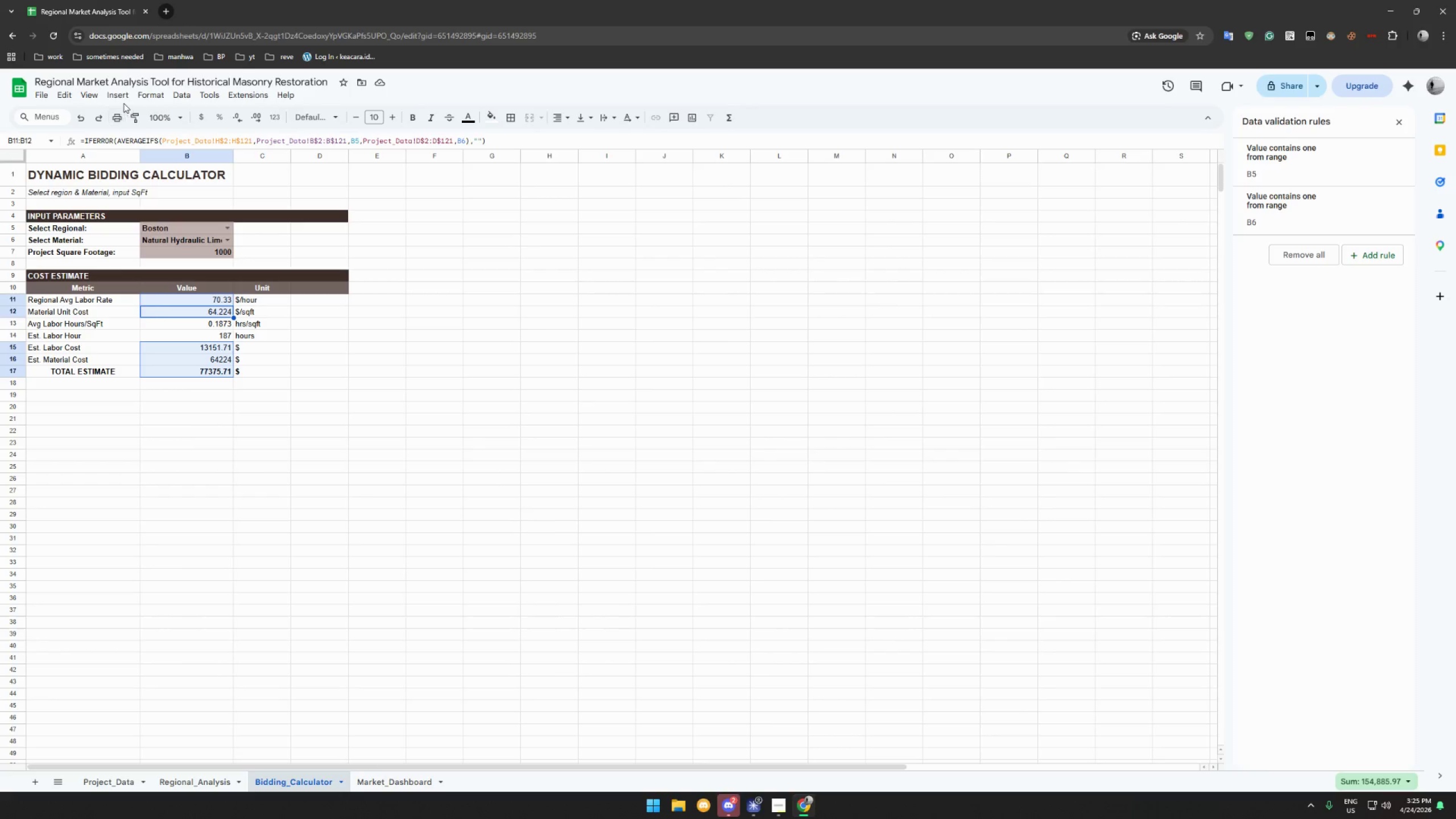 
left_click([162, 98])
 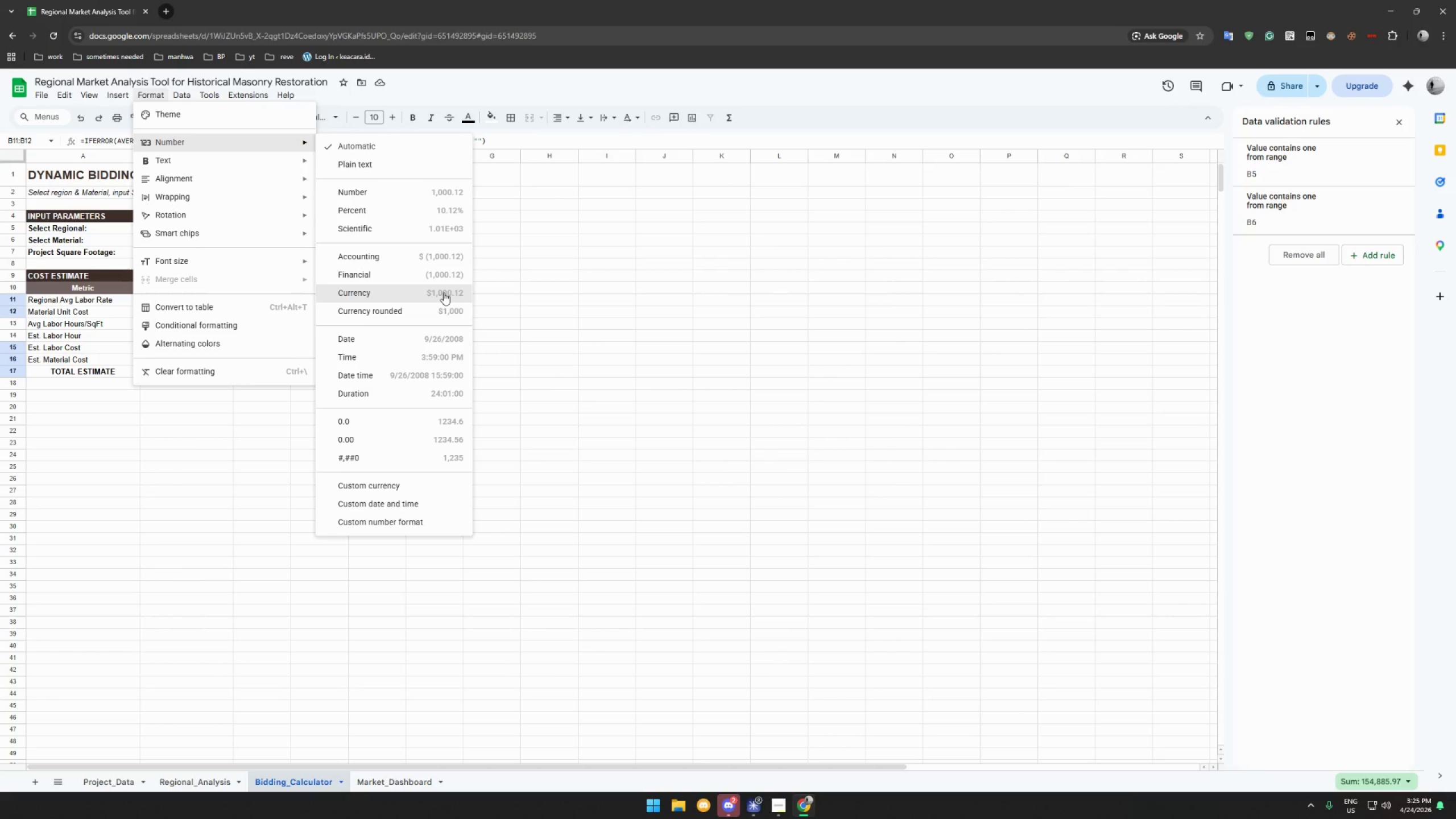 
left_click([444, 292])
 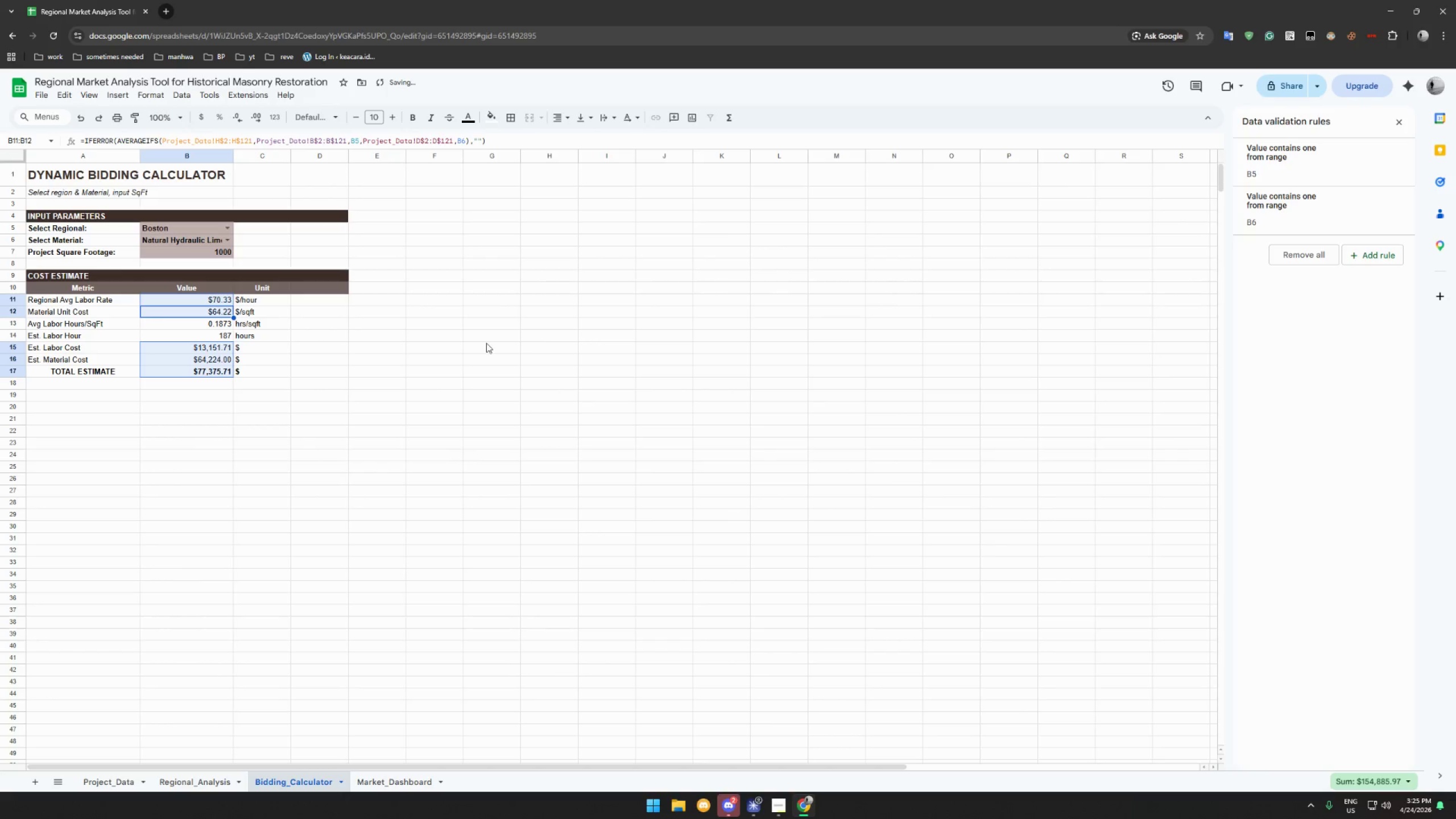 
left_click([445, 344])
 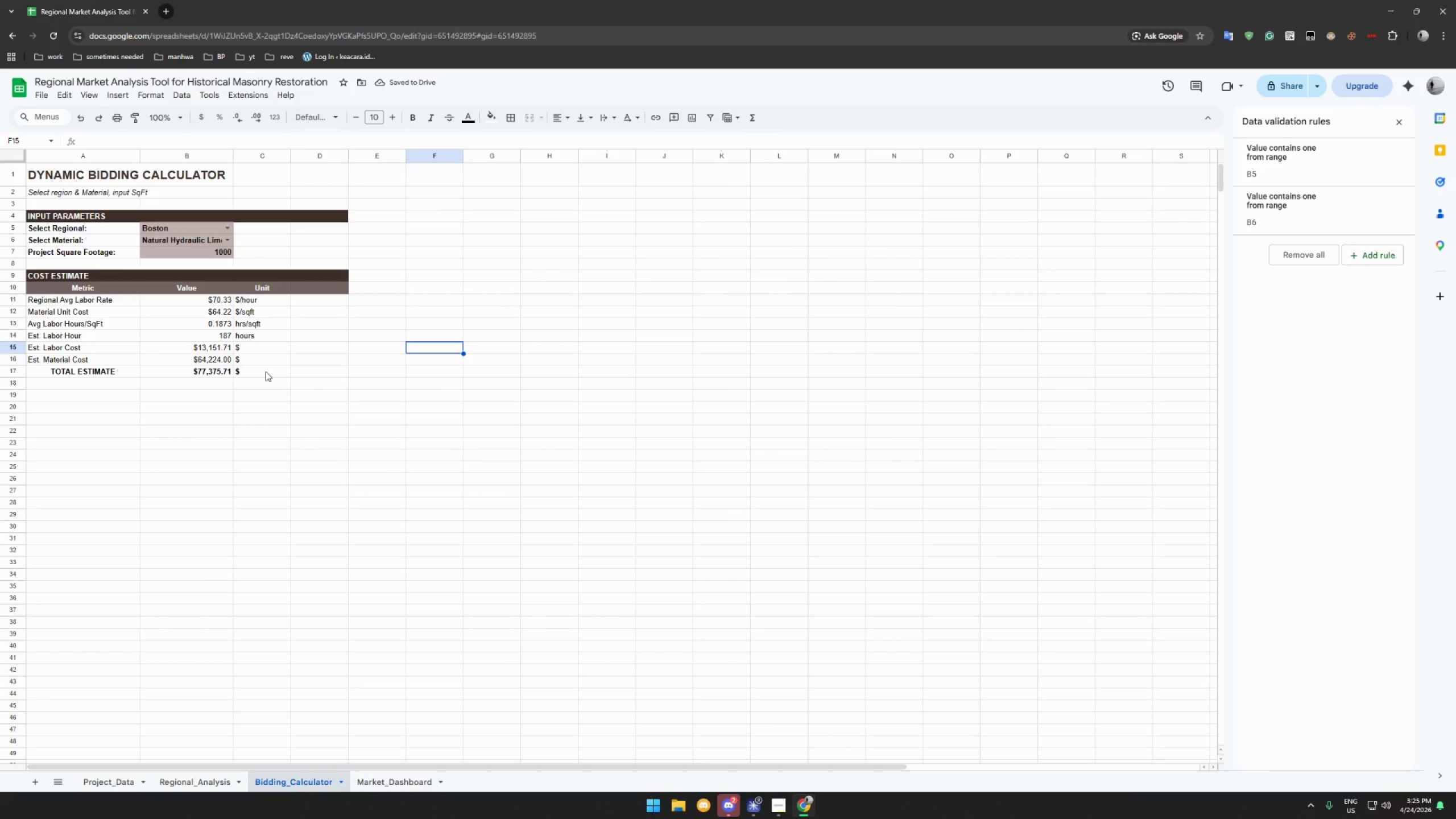 
left_click([265, 371])
 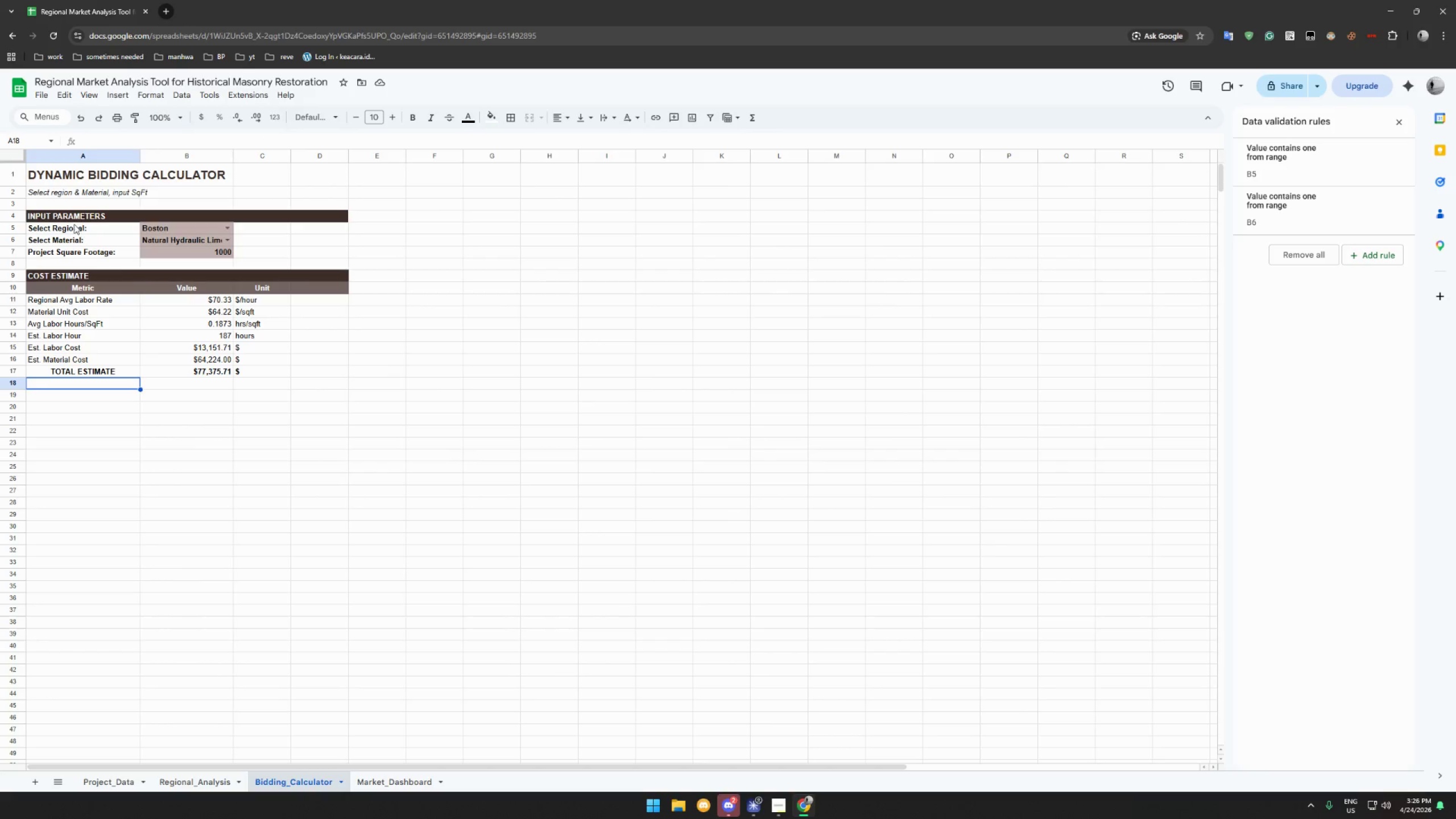 
wait(5.17)
 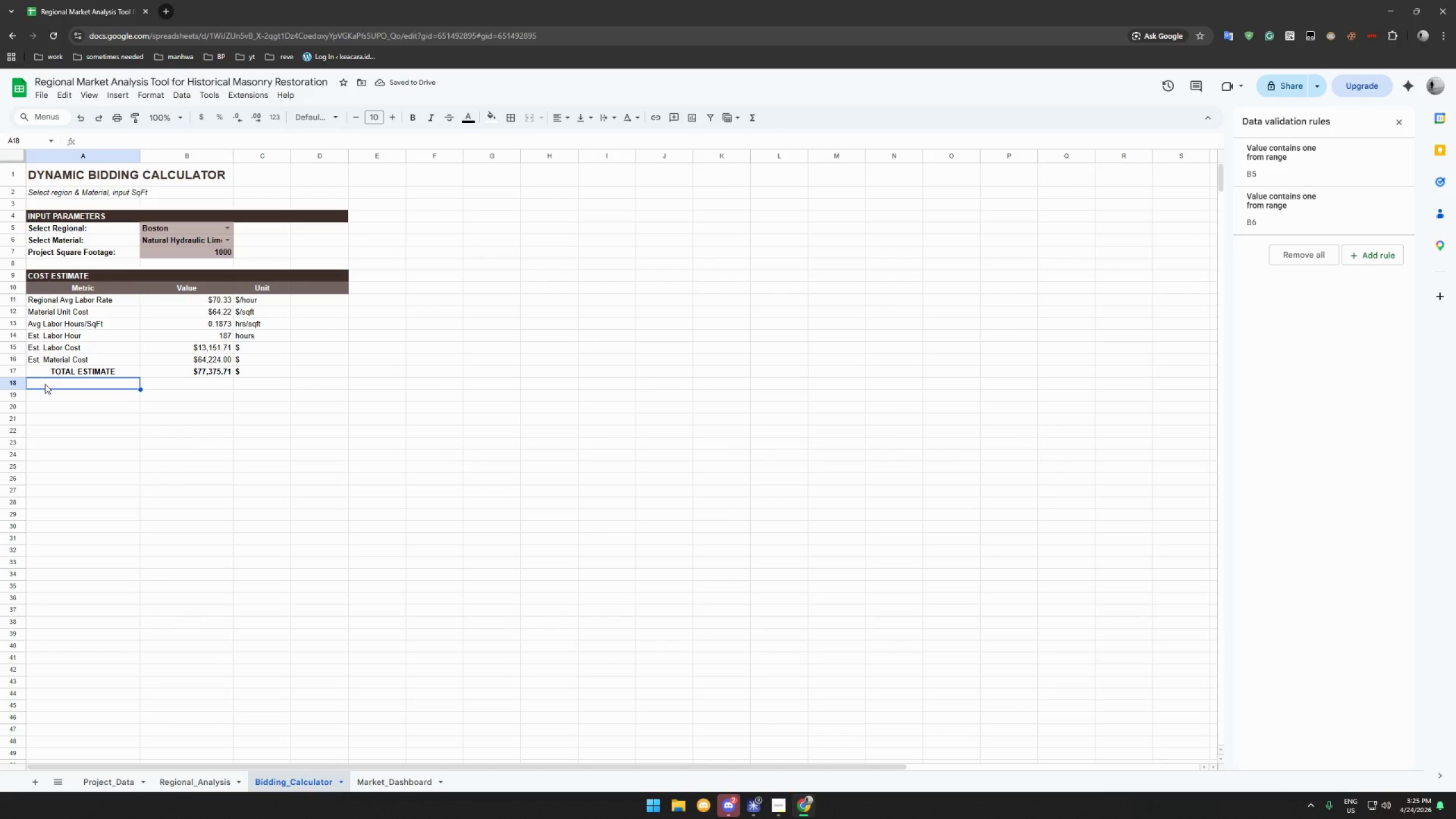 
left_click_drag(start_coordinate=[69, 217], to_coordinate=[336, 218])
 